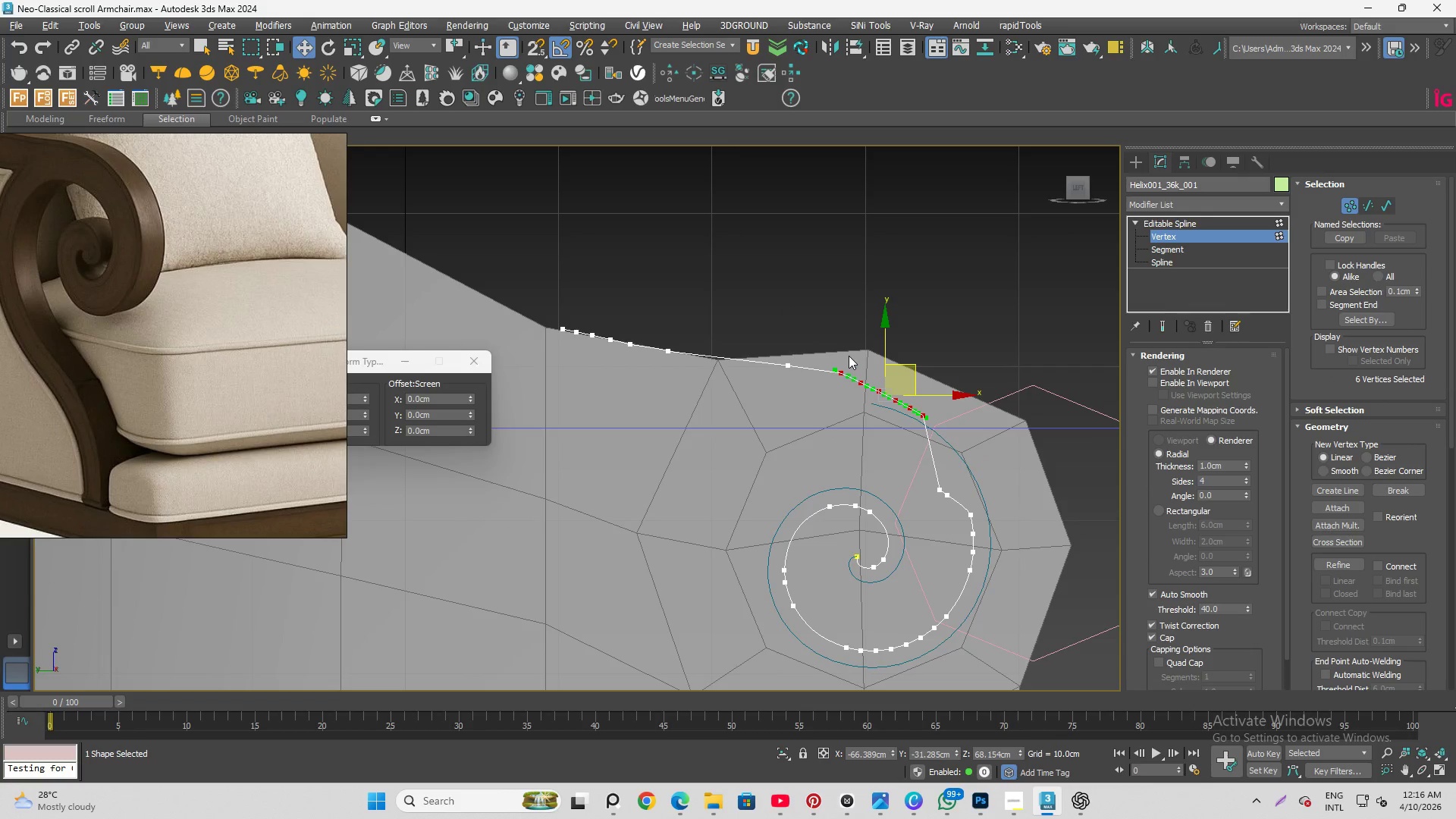 
left_click_drag(start_coordinate=[851, 359], to_coordinate=[934, 444])
 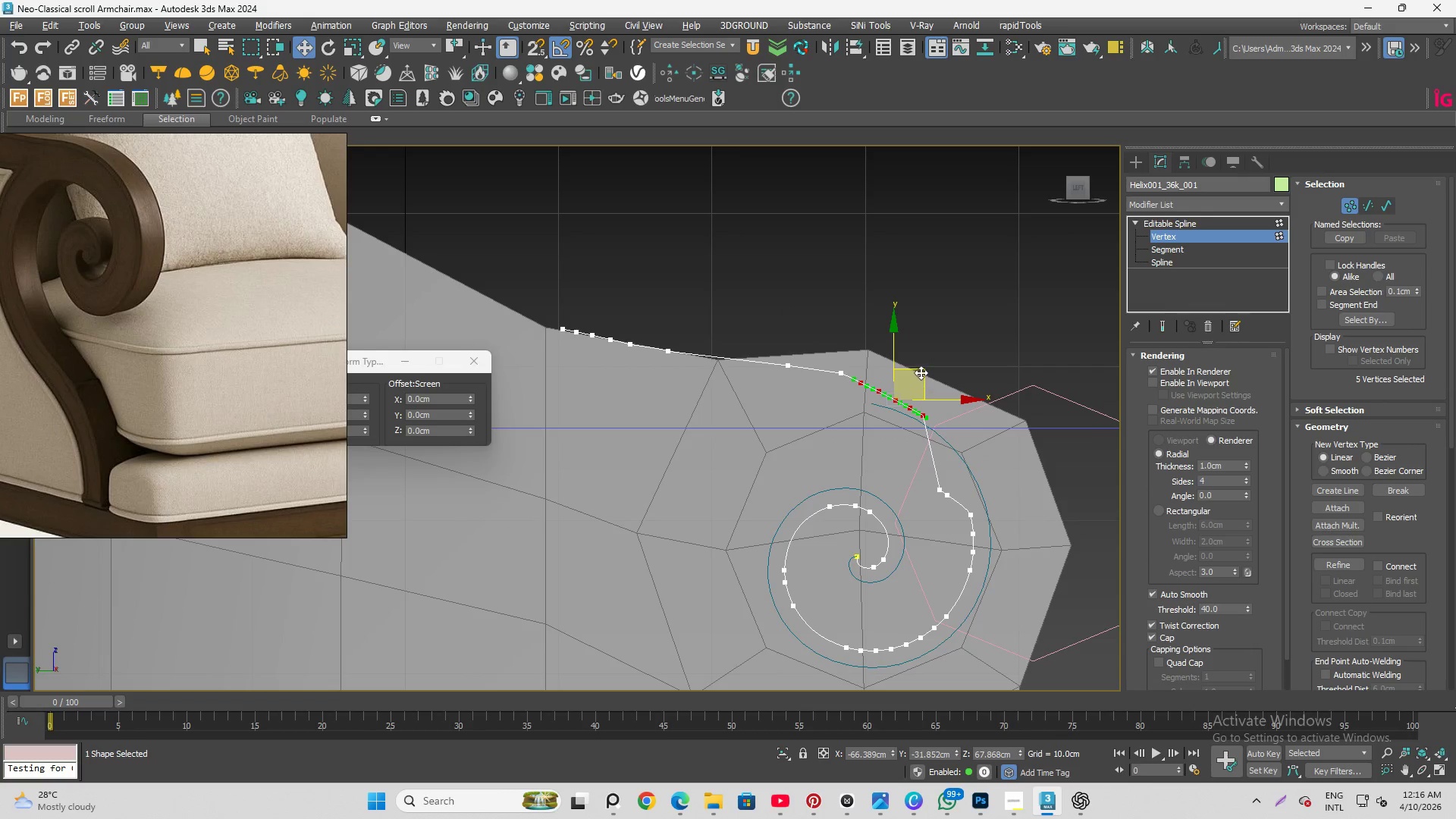 
left_click_drag(start_coordinate=[921, 372], to_coordinate=[956, 384])
 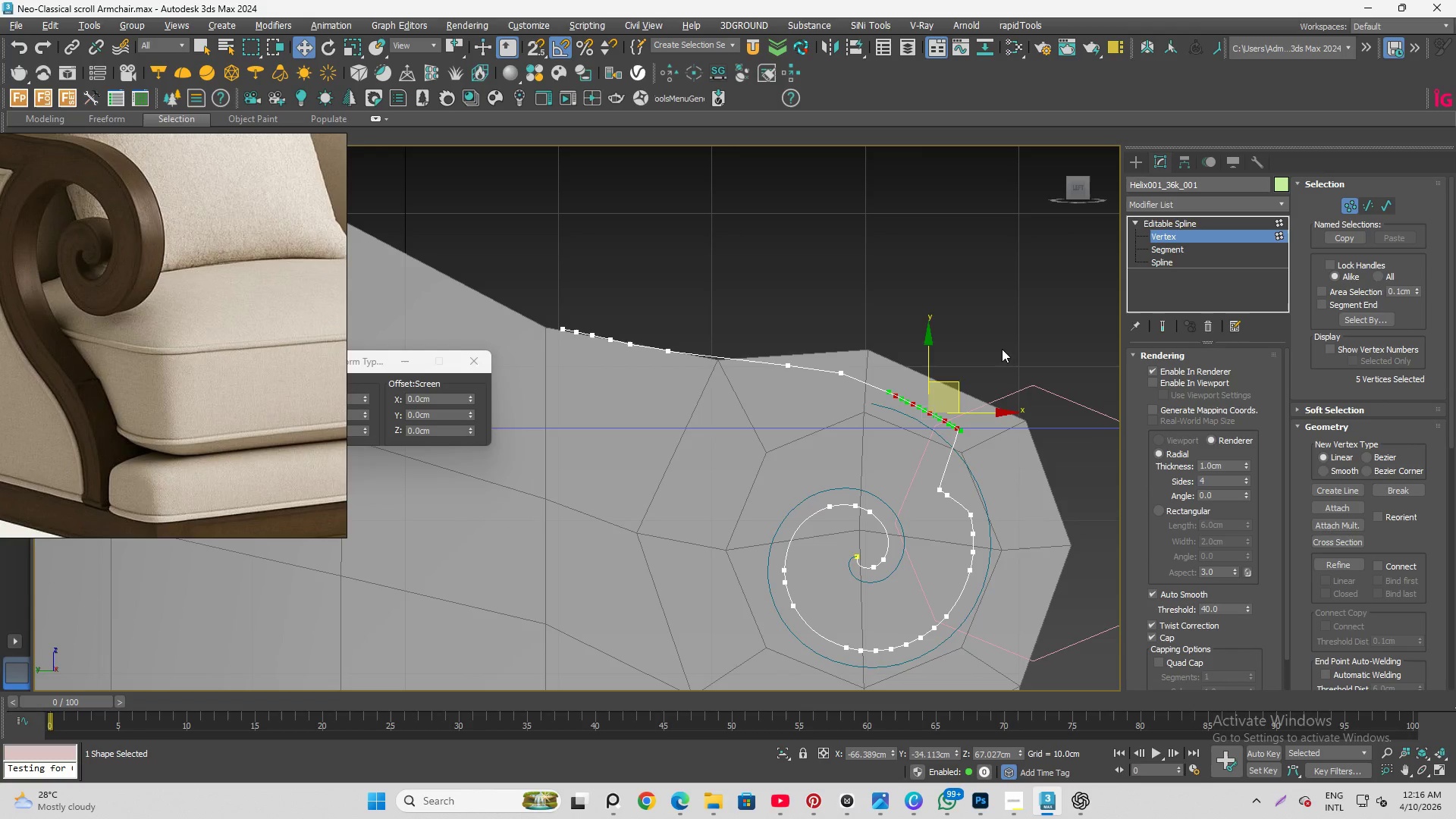 
left_click([1002, 349])
 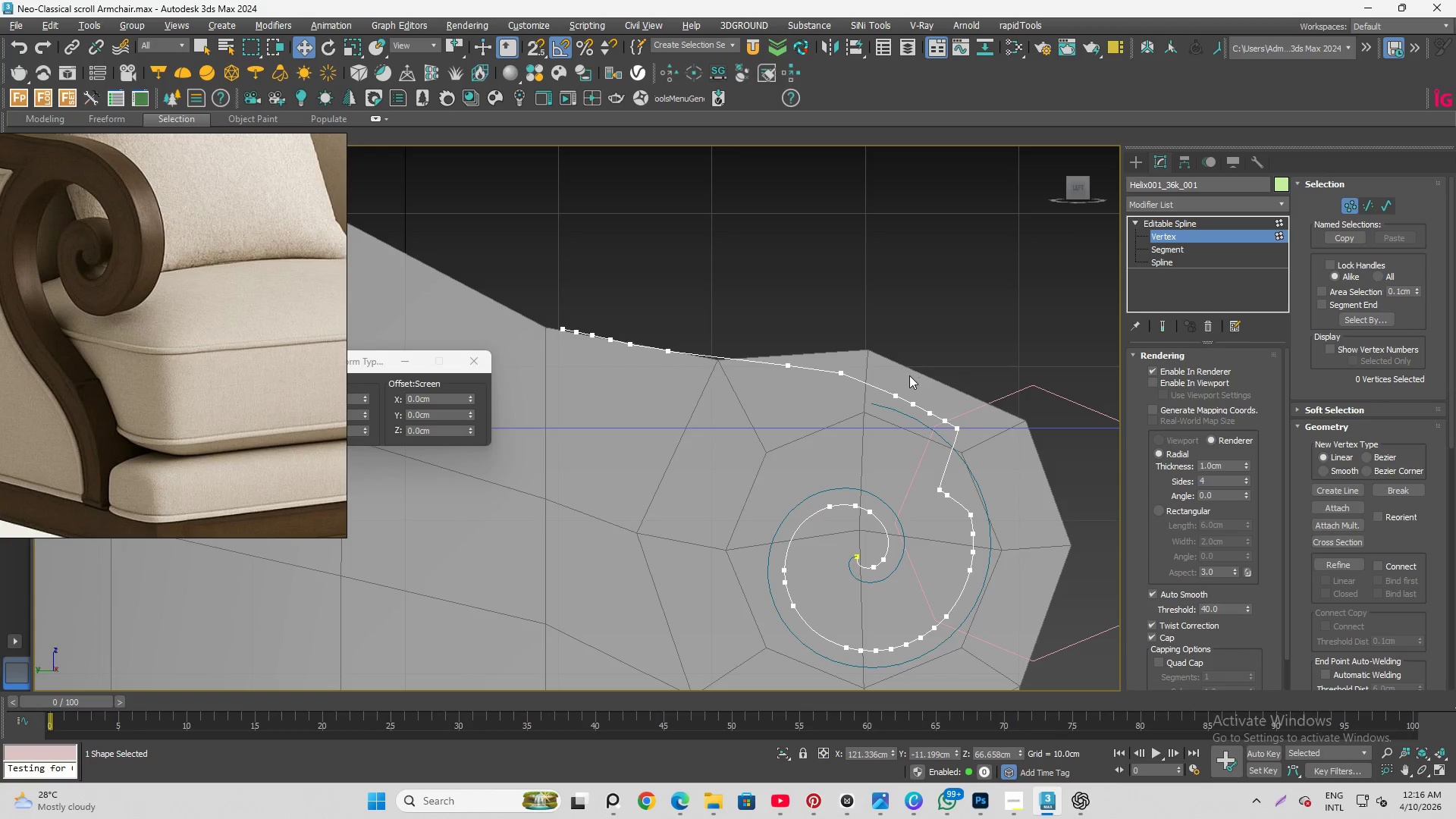 
left_click_drag(start_coordinate=[908, 383], to_coordinate=[973, 461])
 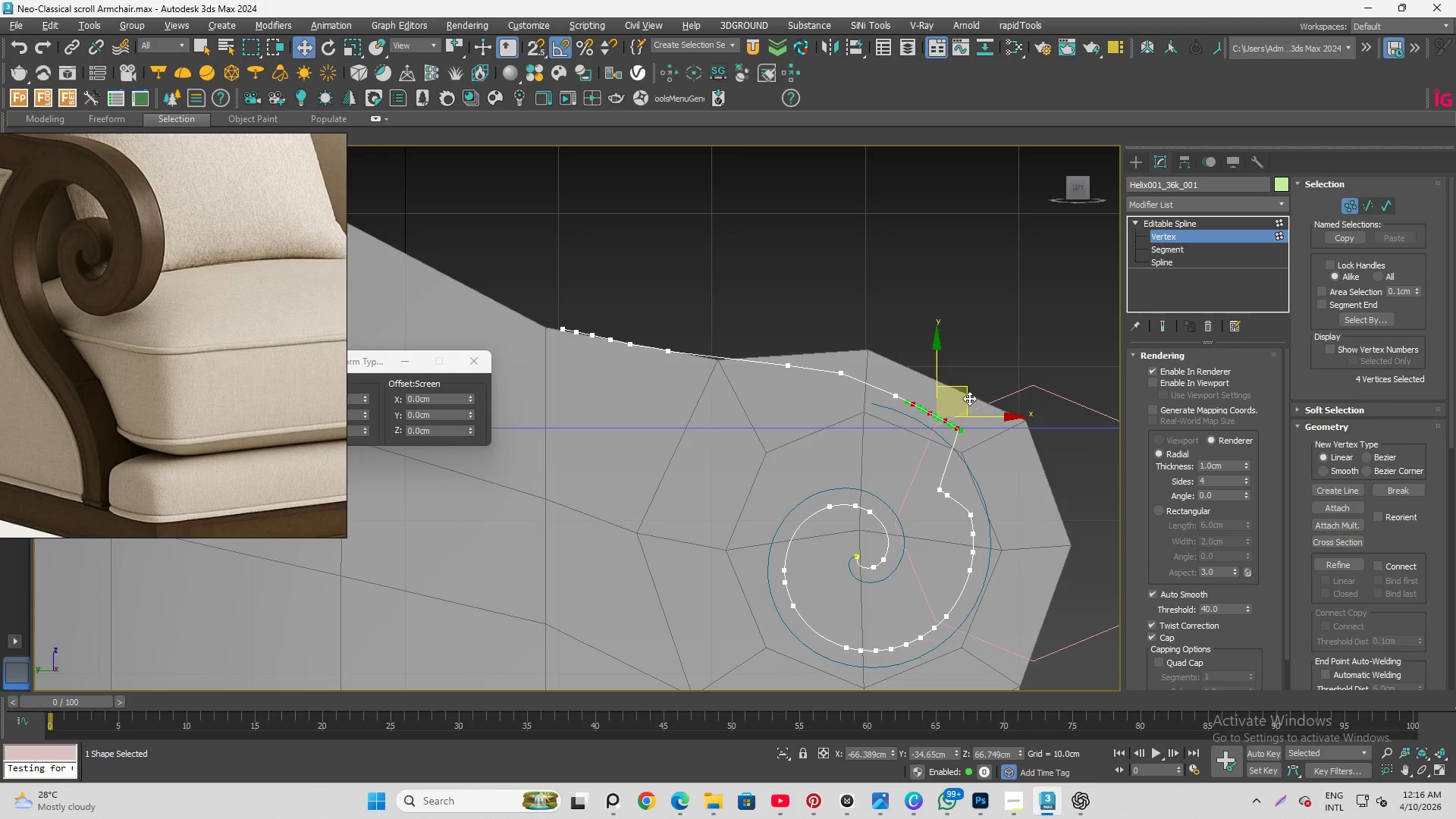 
left_click_drag(start_coordinate=[969, 398], to_coordinate=[977, 420])
 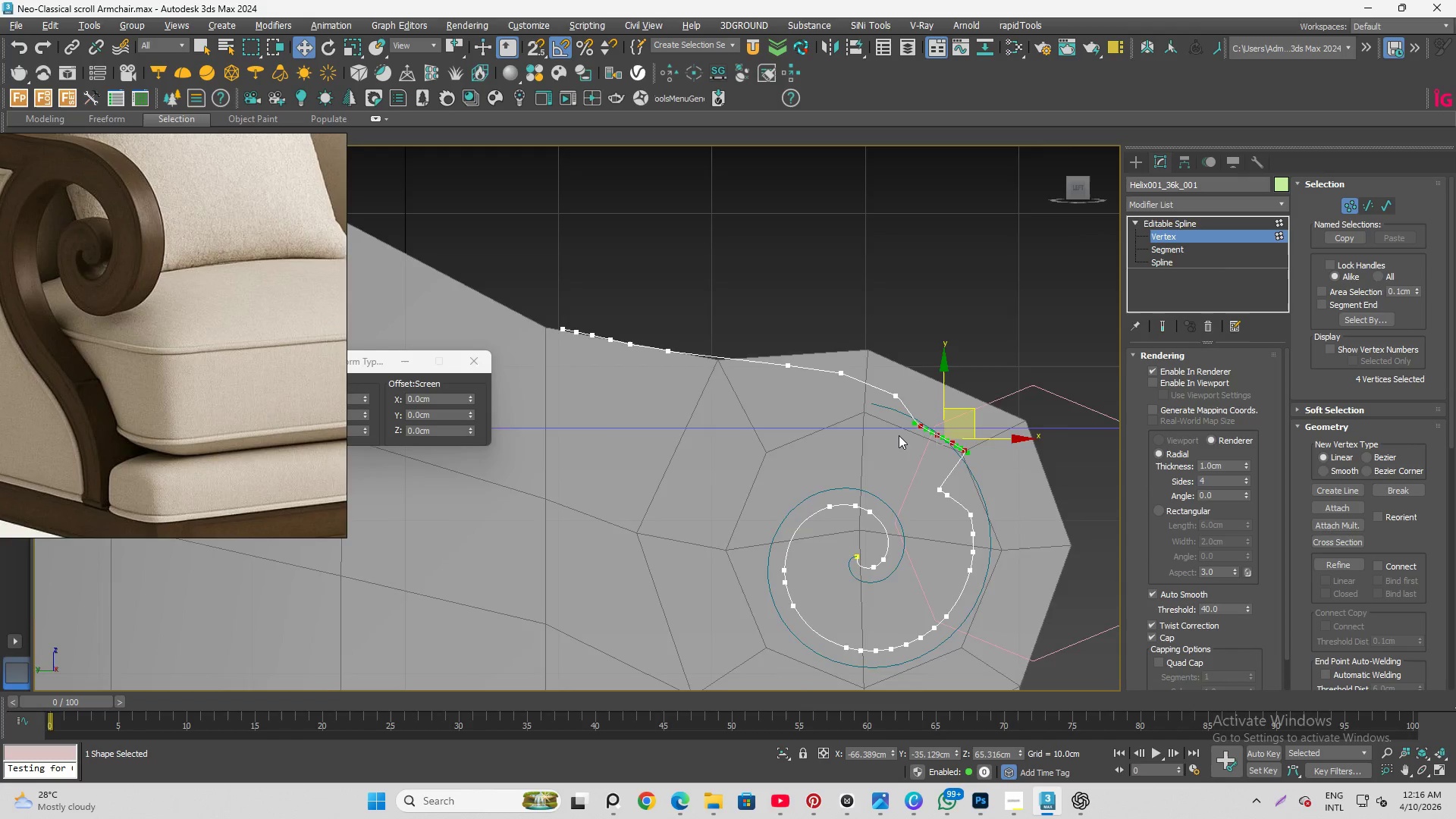 
scroll: coordinate [901, 435], scroll_direction: up, amount: 2.0
 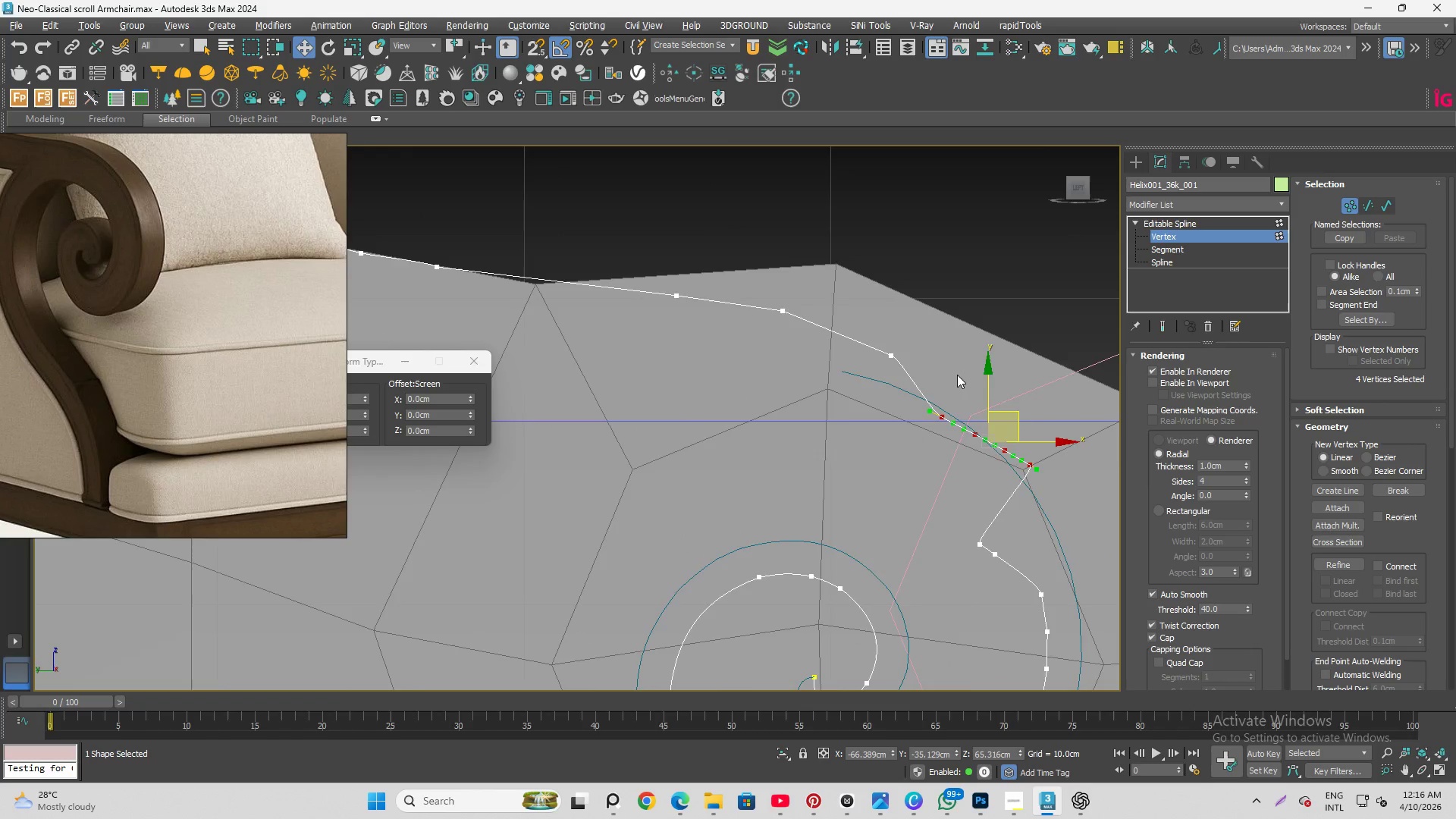 
scroll: coordinate [957, 375], scroll_direction: down, amount: 1.0
 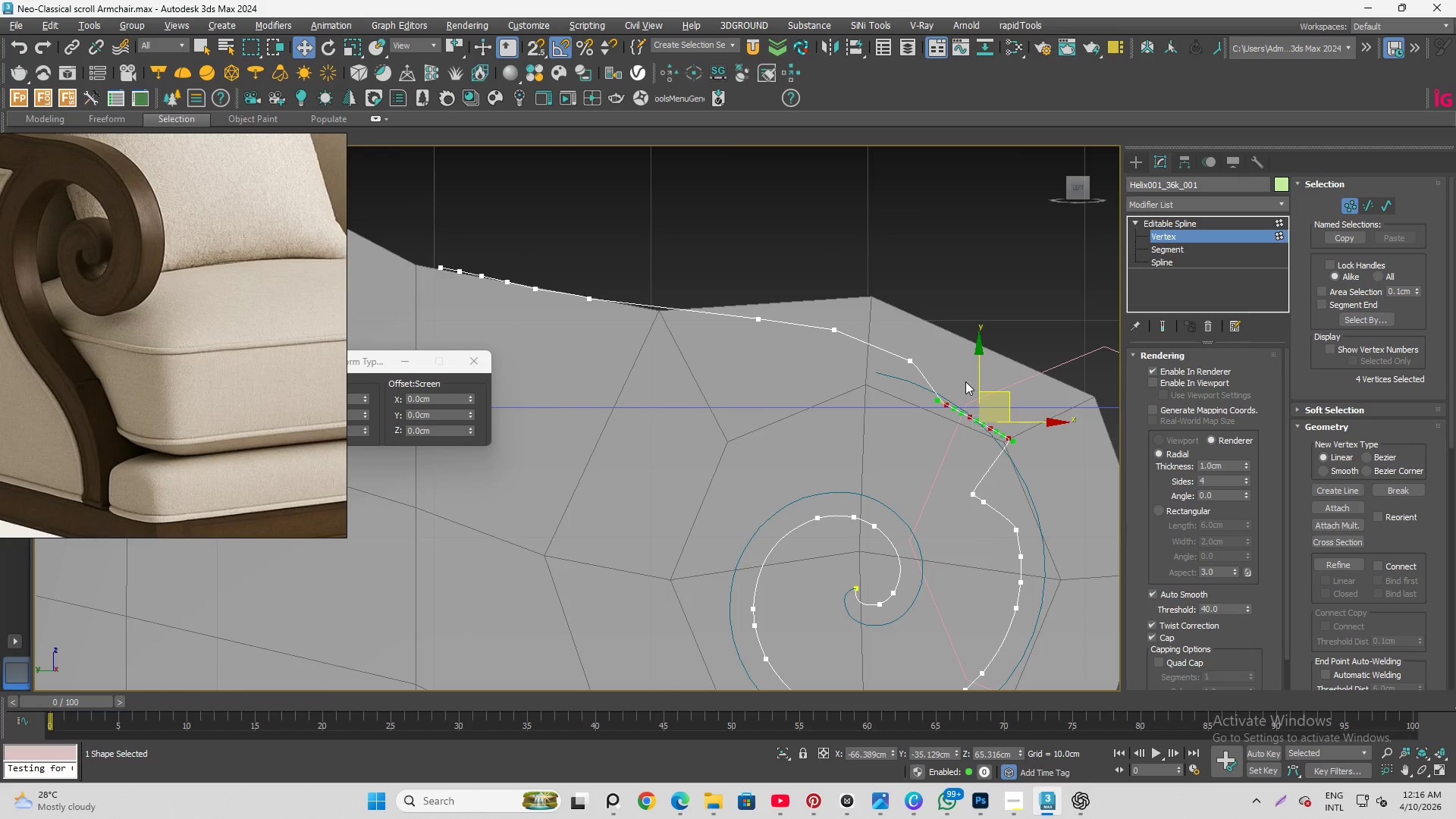 
left_click_drag(start_coordinate=[953, 388], to_coordinate=[1072, 495])
 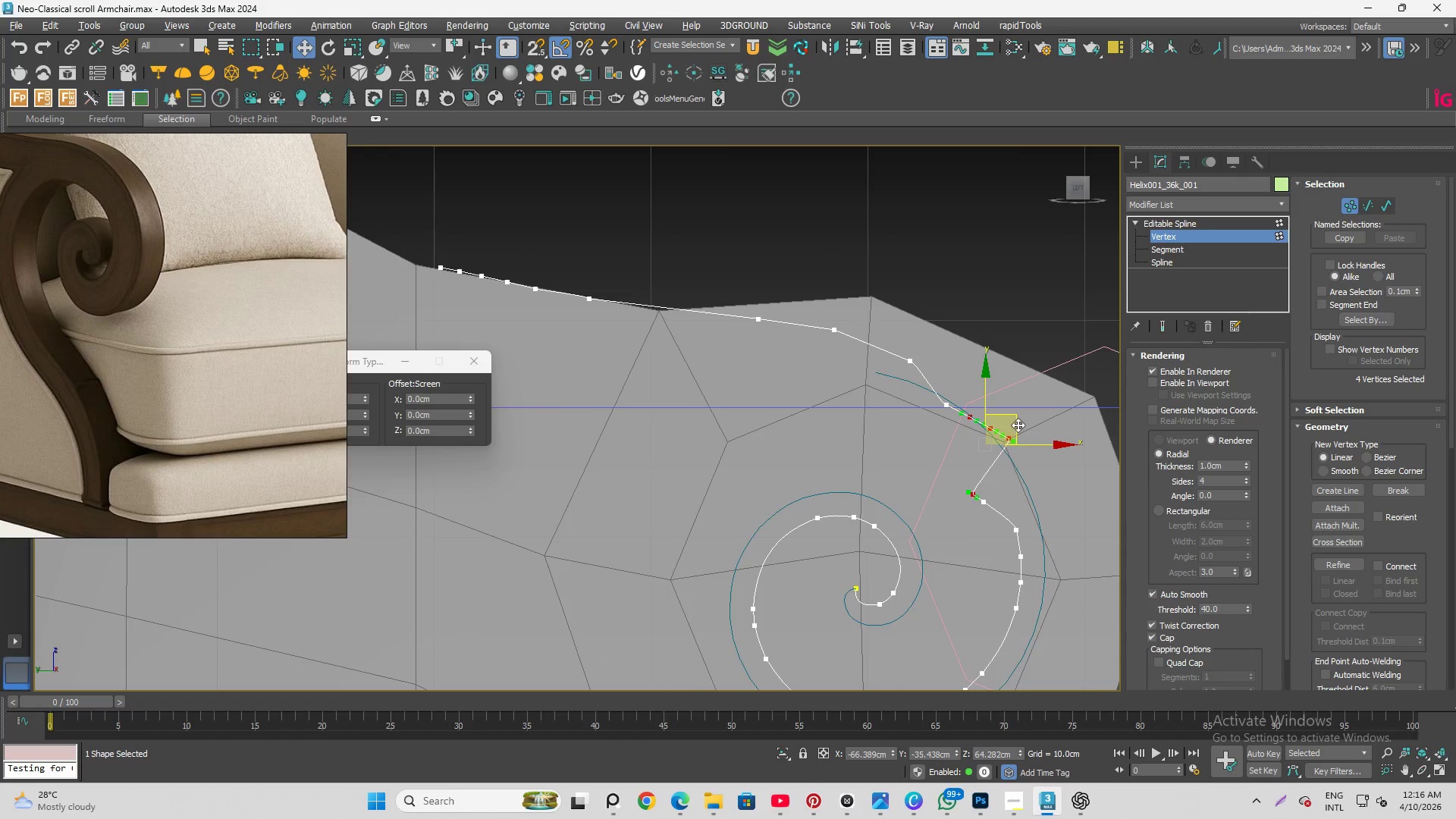 
left_click_drag(start_coordinate=[1018, 424], to_coordinate=[1004, 443])
 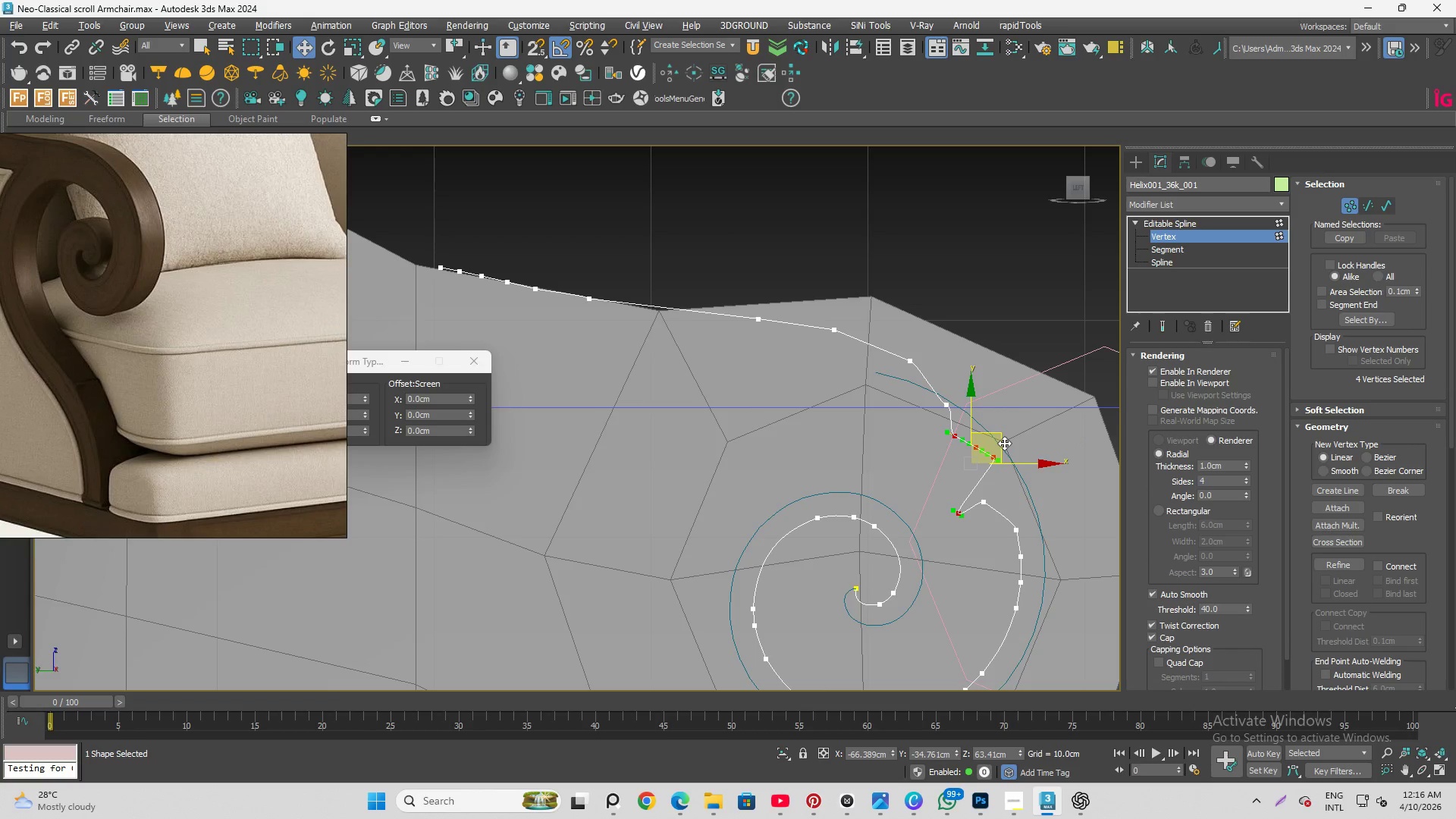 
key(Control+Z)
 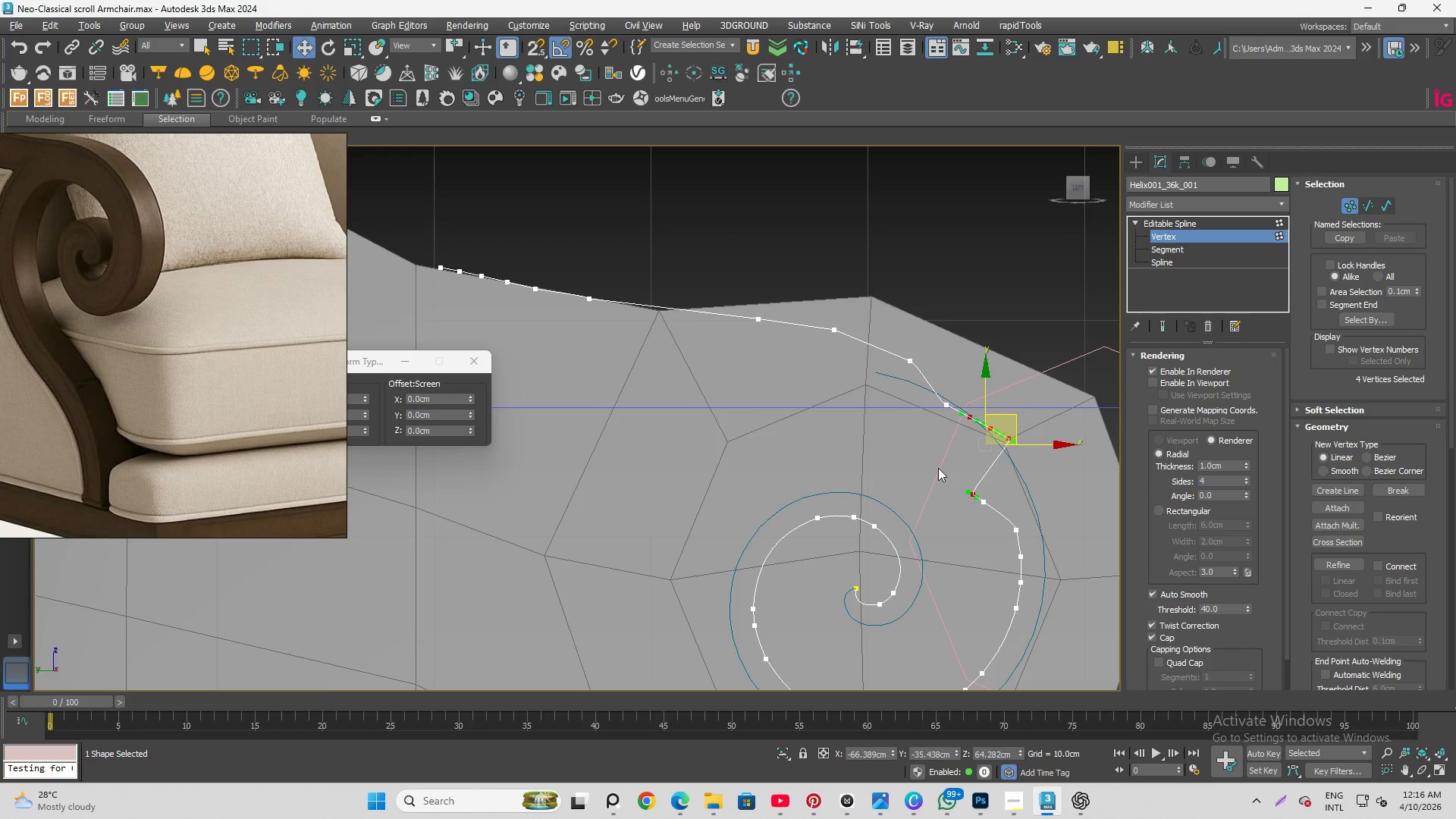 
hold_key(key=AltLeft, duration=0.41)
left_click_drag(start_coordinate=[934, 468], to_coordinate=[1028, 533])
 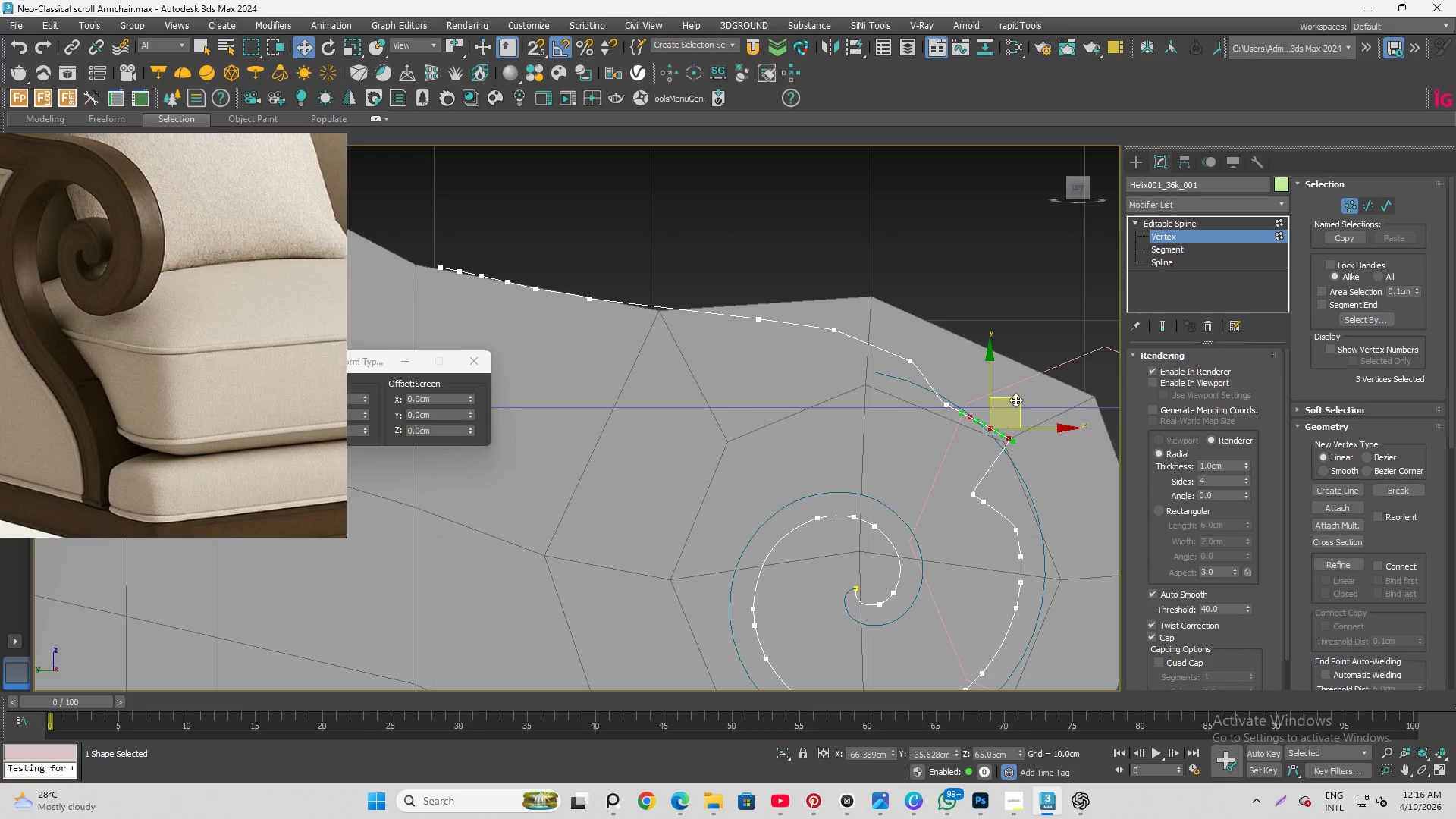 
left_click_drag(start_coordinate=[1015, 400], to_coordinate=[1006, 410])
 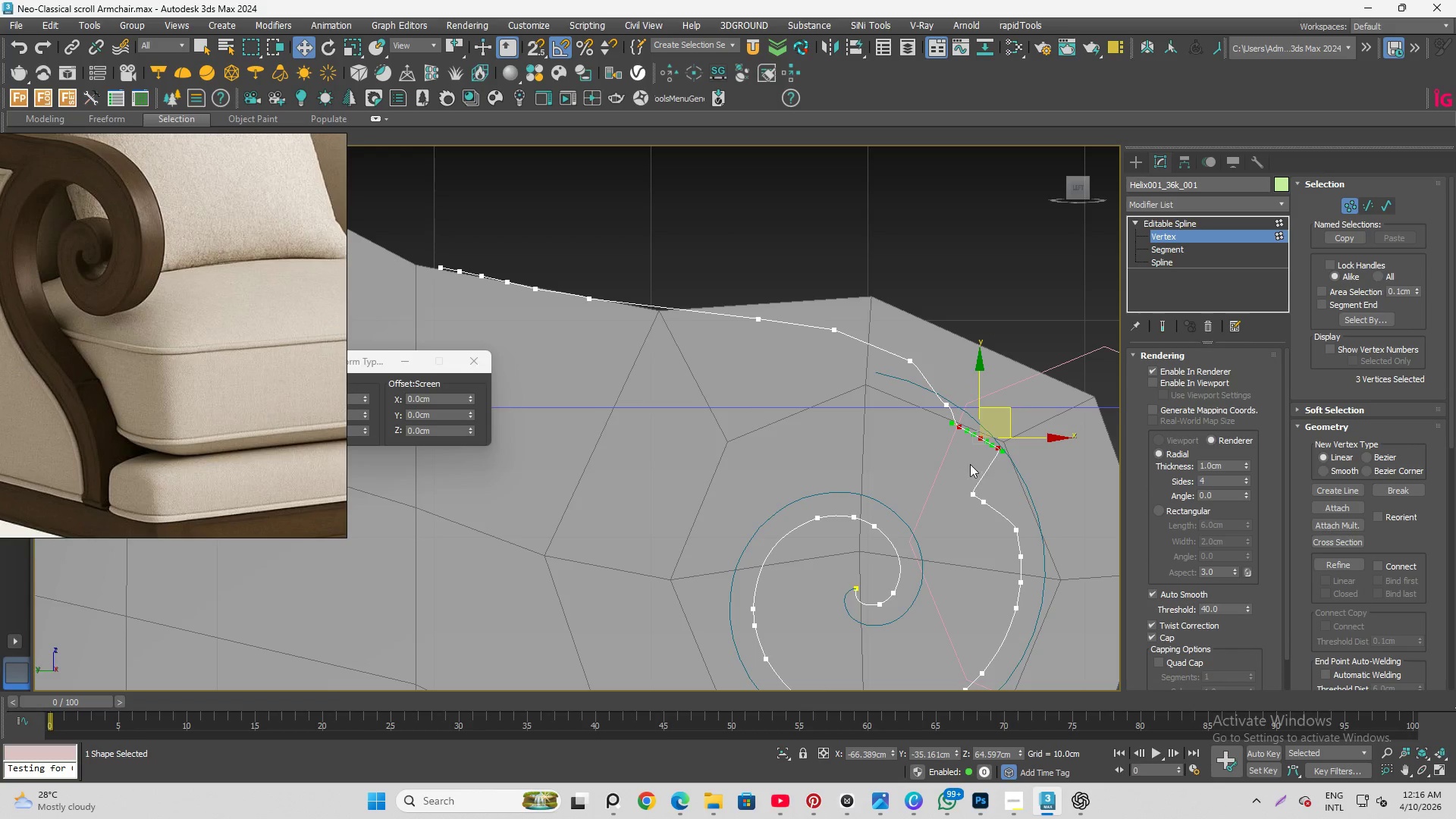 
scroll: coordinate [959, 453], scroll_direction: up, amount: 2.0
 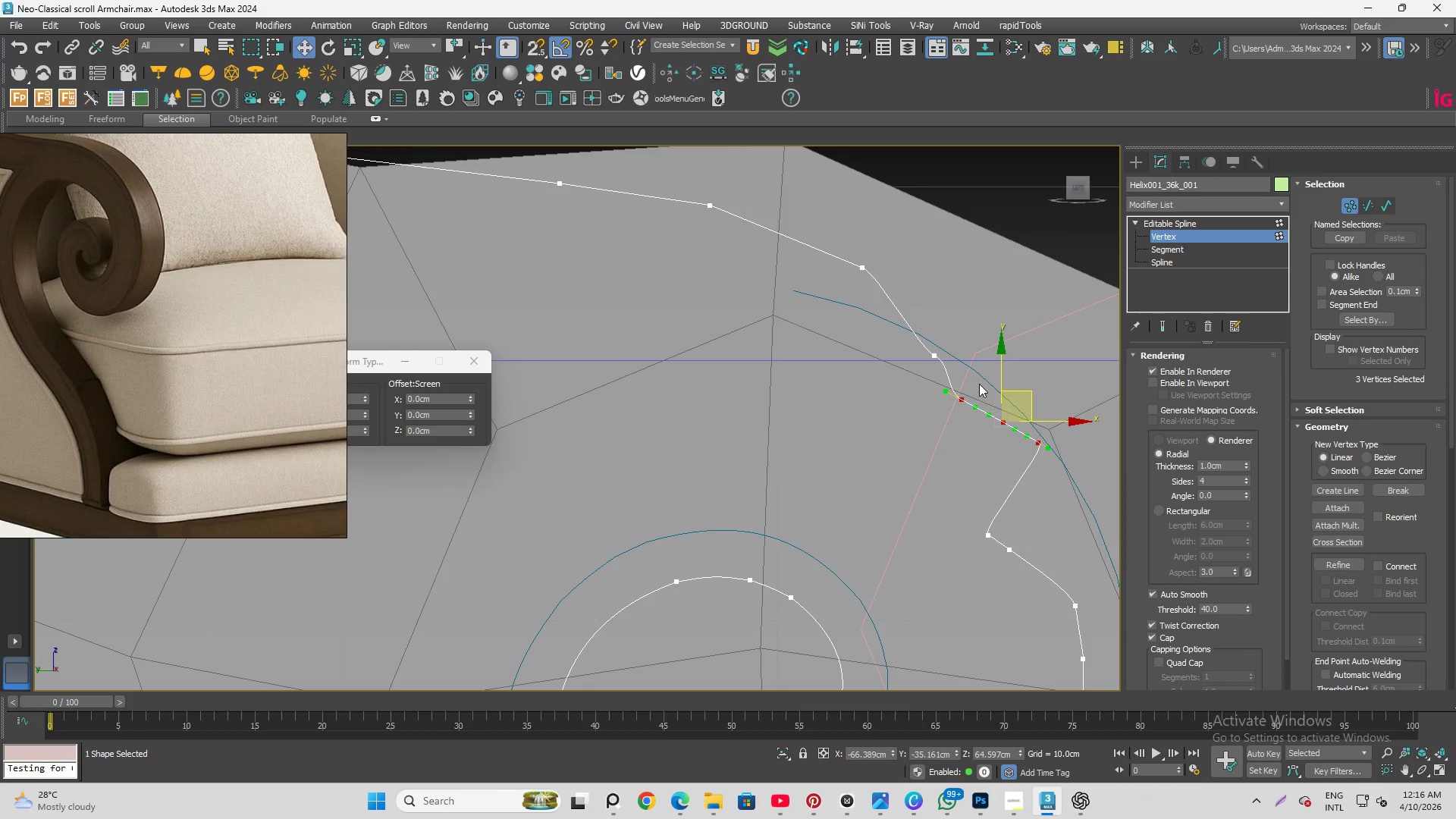 
left_click_drag(start_coordinate=[979, 384], to_coordinate=[1053, 488])
 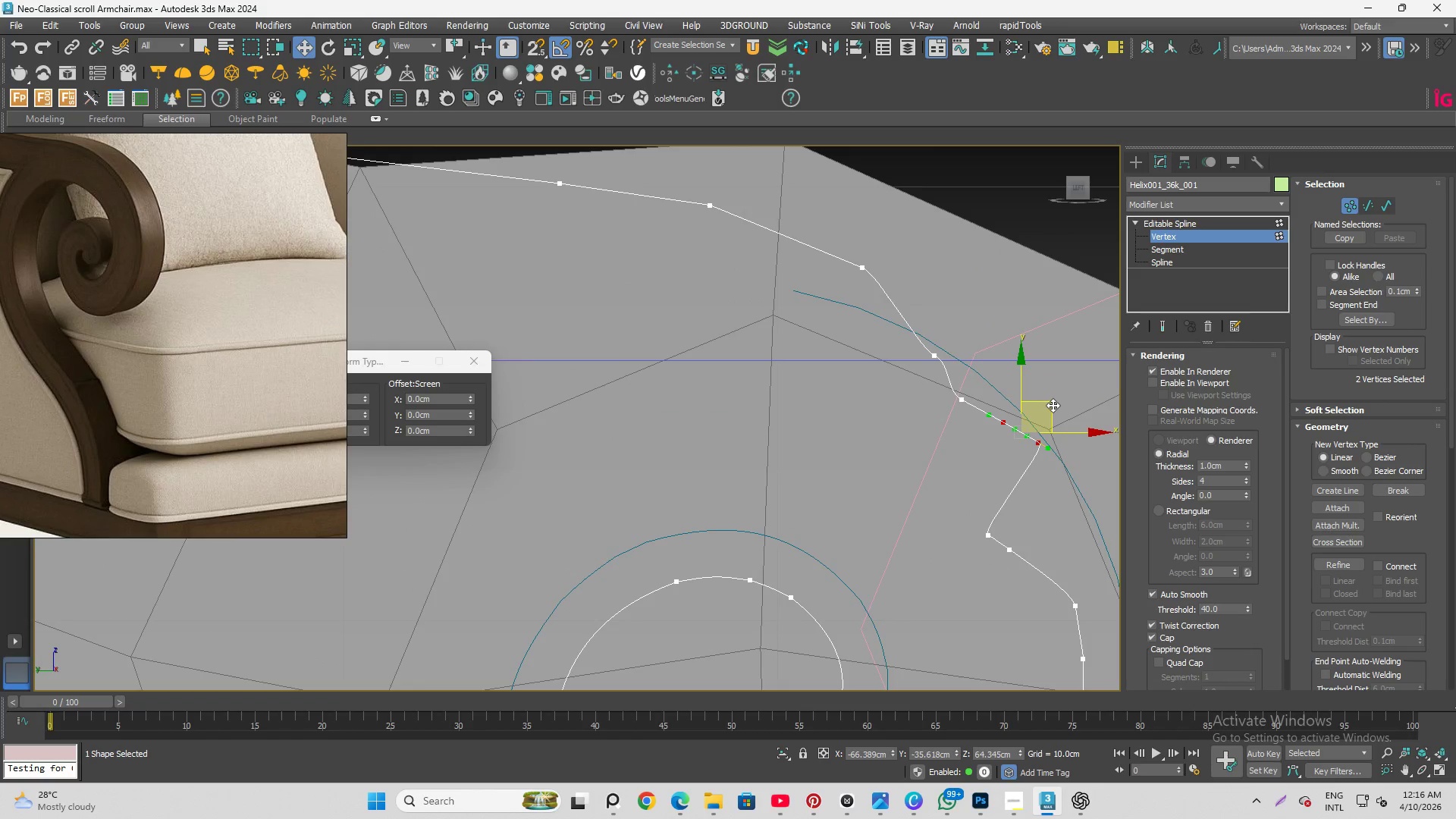 
left_click_drag(start_coordinate=[1052, 406], to_coordinate=[1035, 444])
 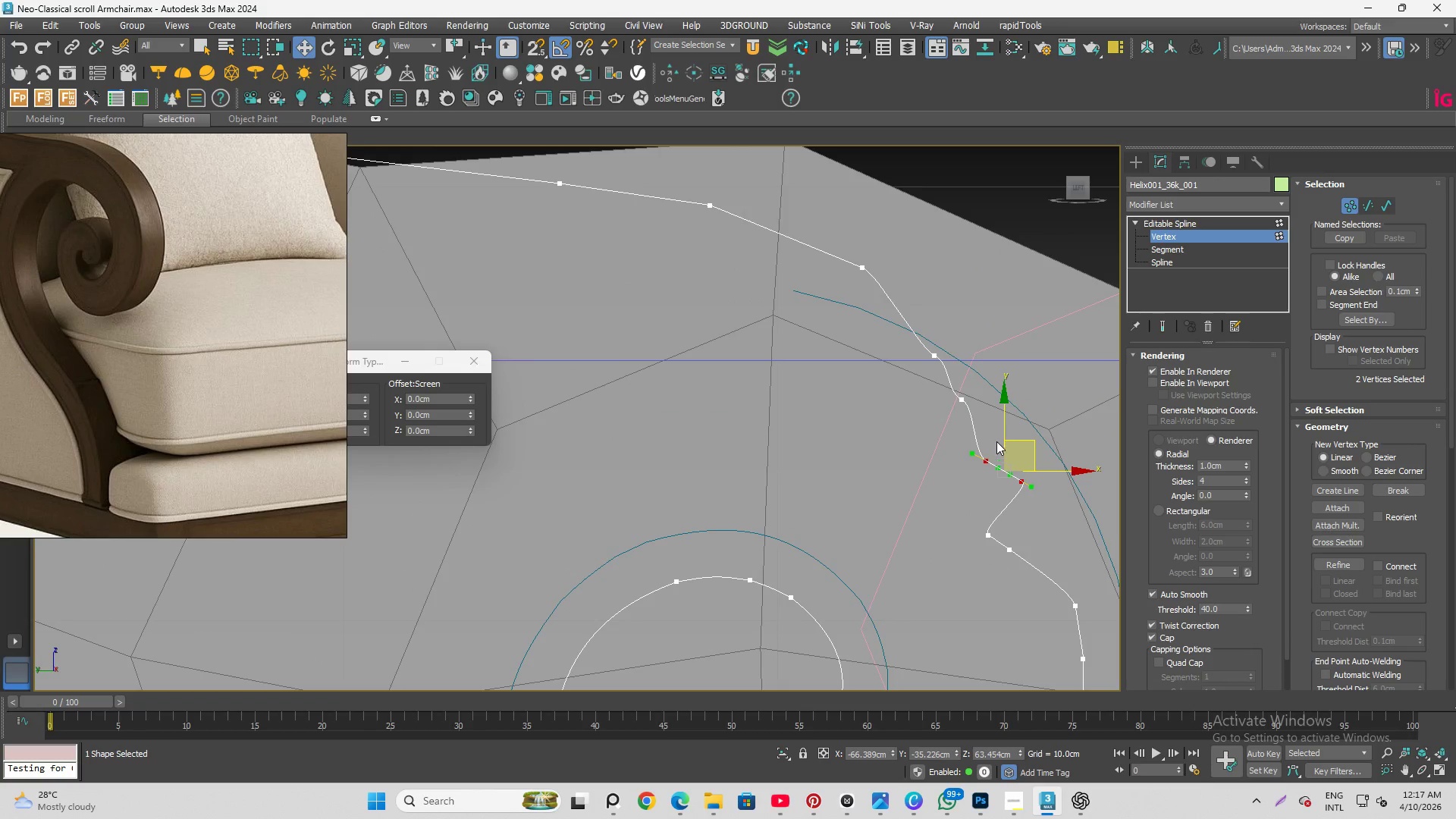 
left_click_drag(start_coordinate=[999, 440], to_coordinate=[1072, 516])
 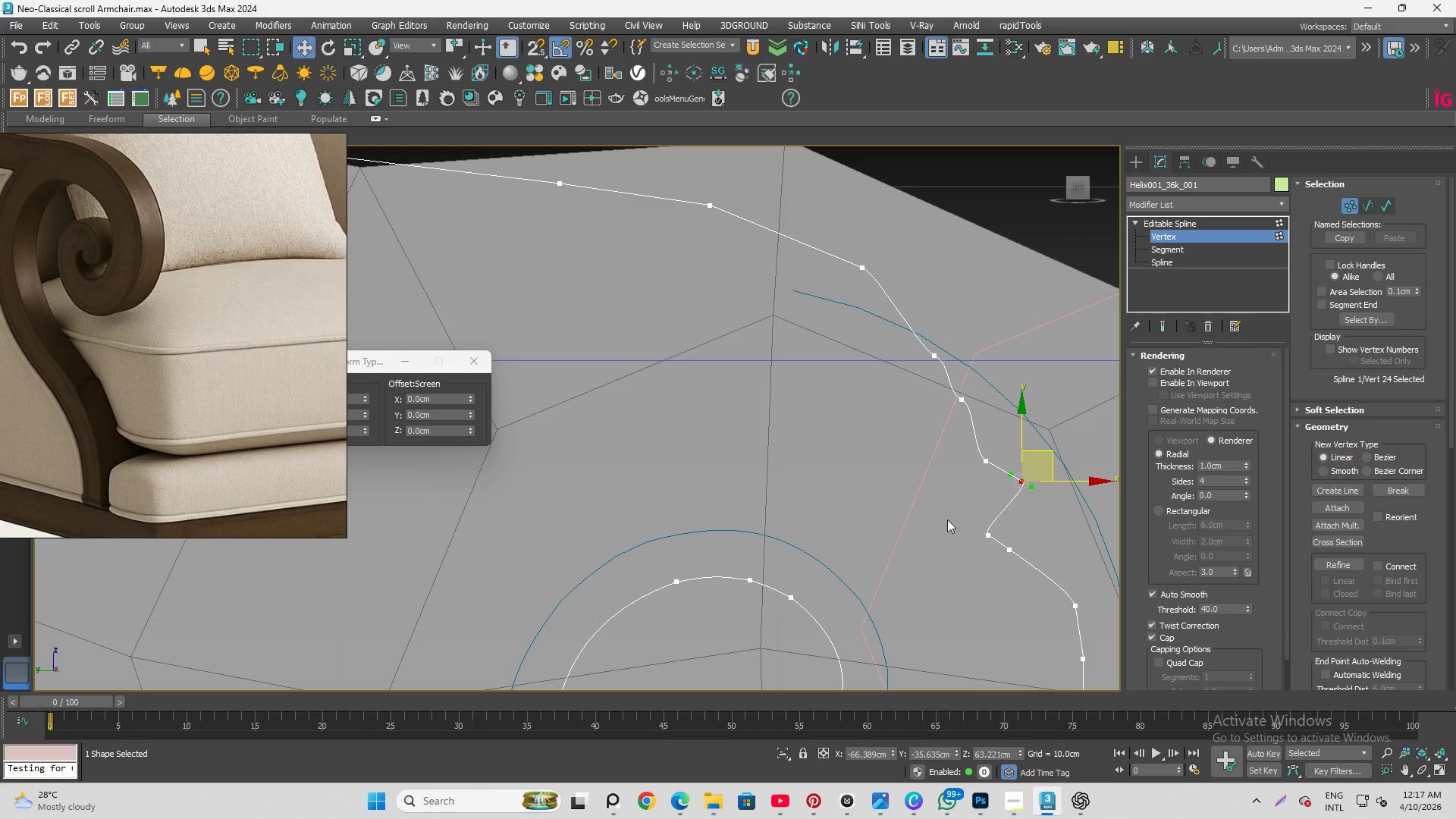 
scroll: coordinate [966, 530], scroll_direction: up, amount: 1.0
 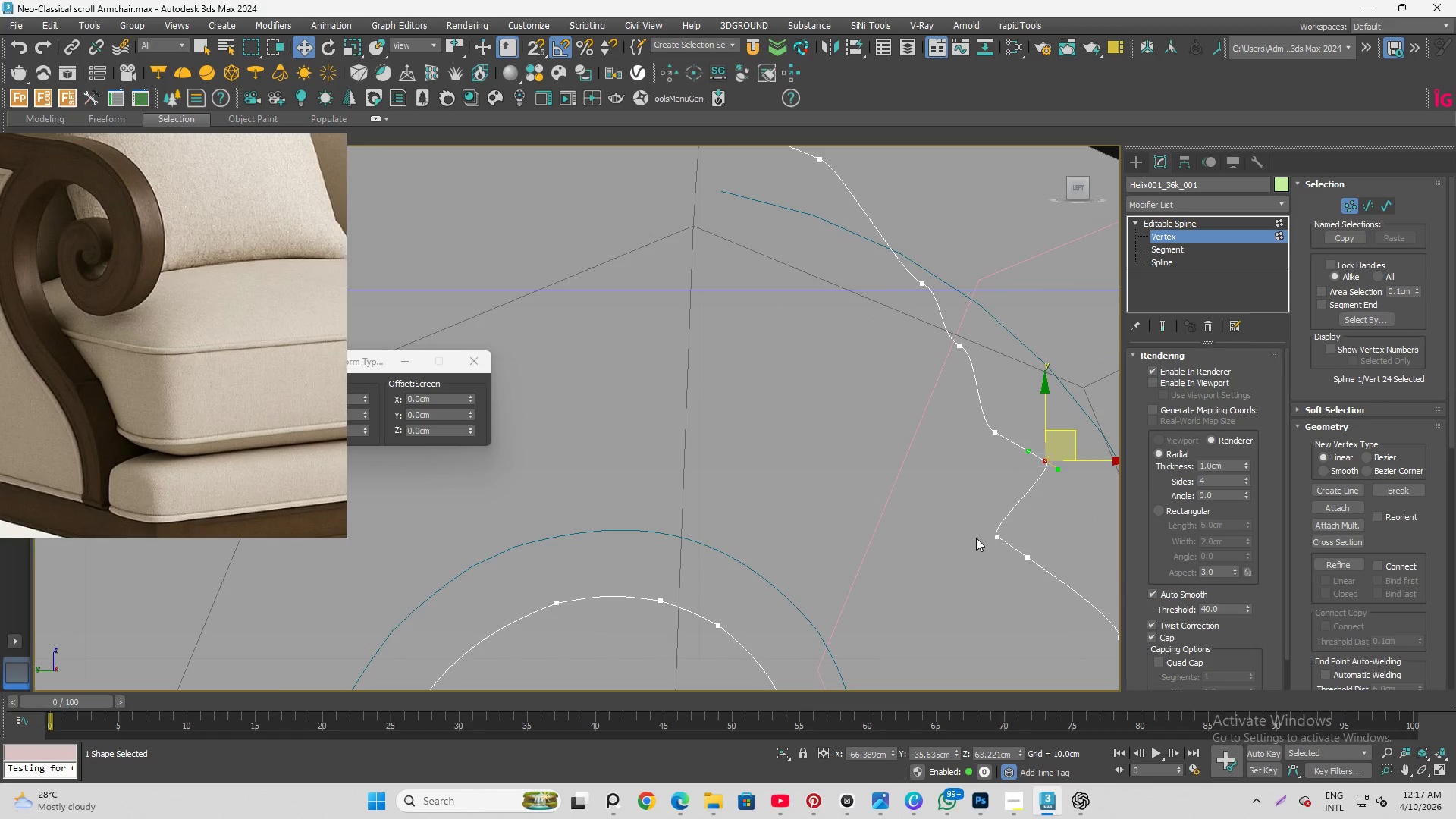 
left_click([977, 540])
 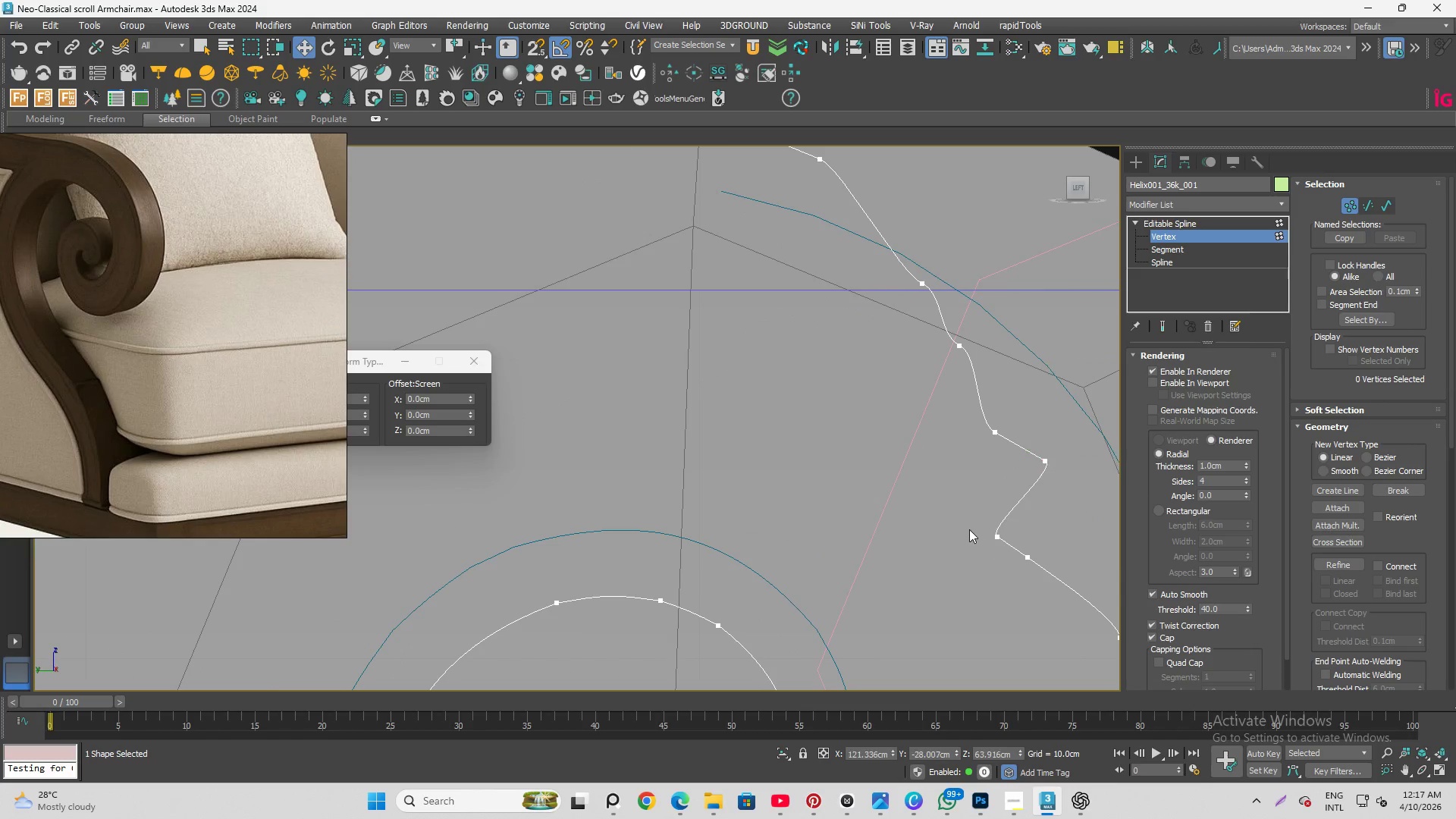 
left_click_drag(start_coordinate=[969, 529], to_coordinate=[1012, 552])
 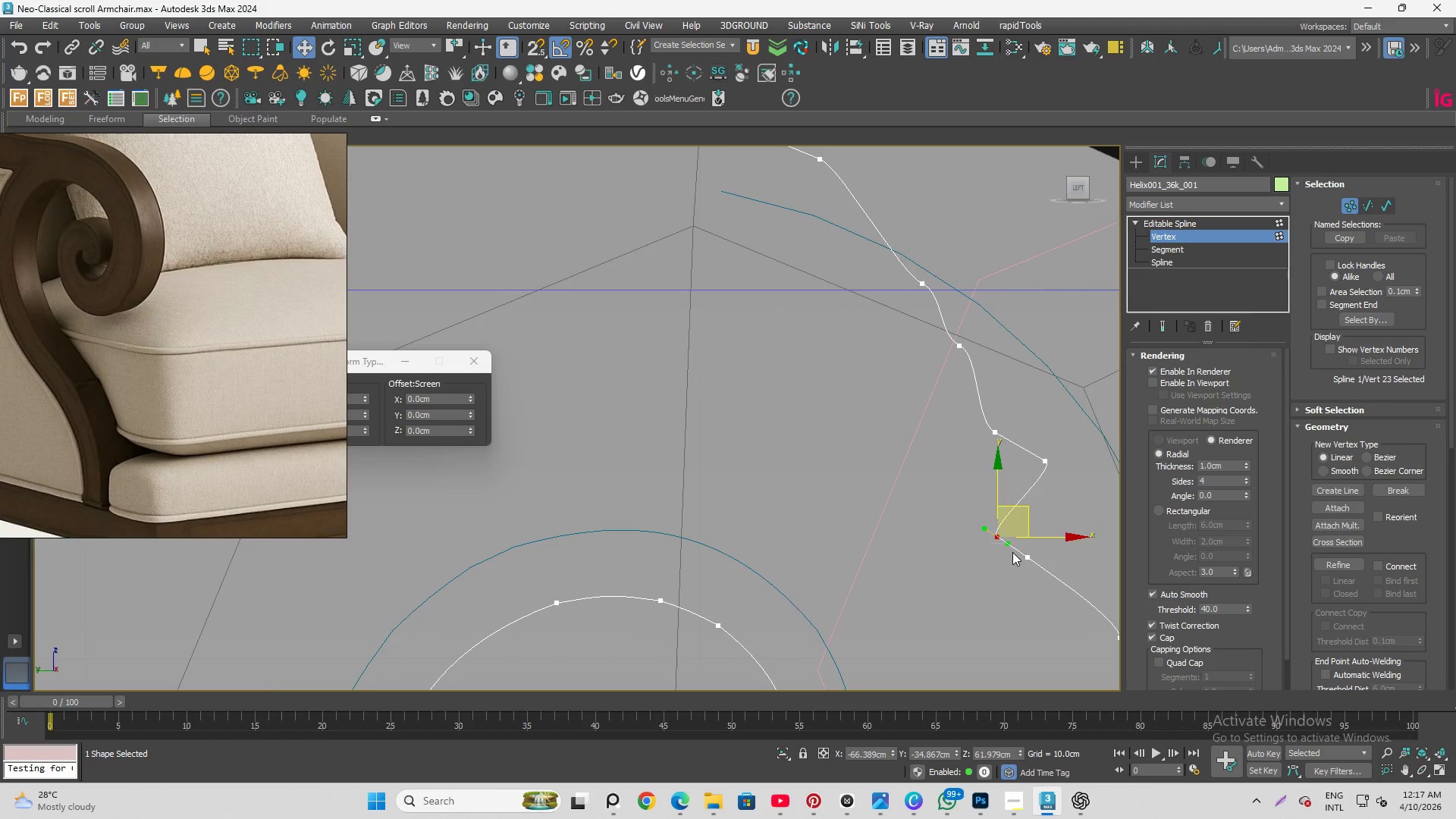 
key(Control+Backspace)
 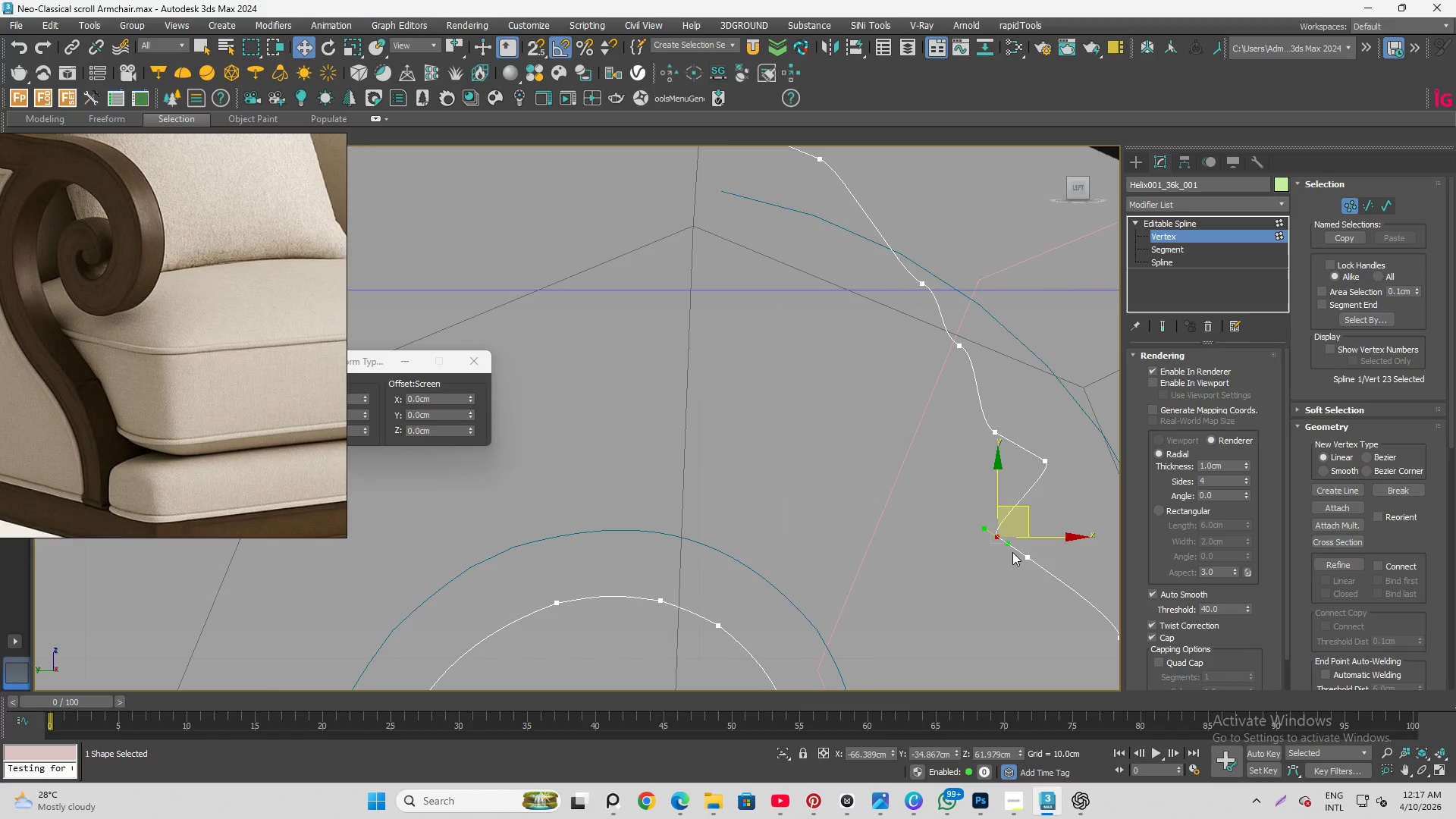 
key(Control+Backspace)
 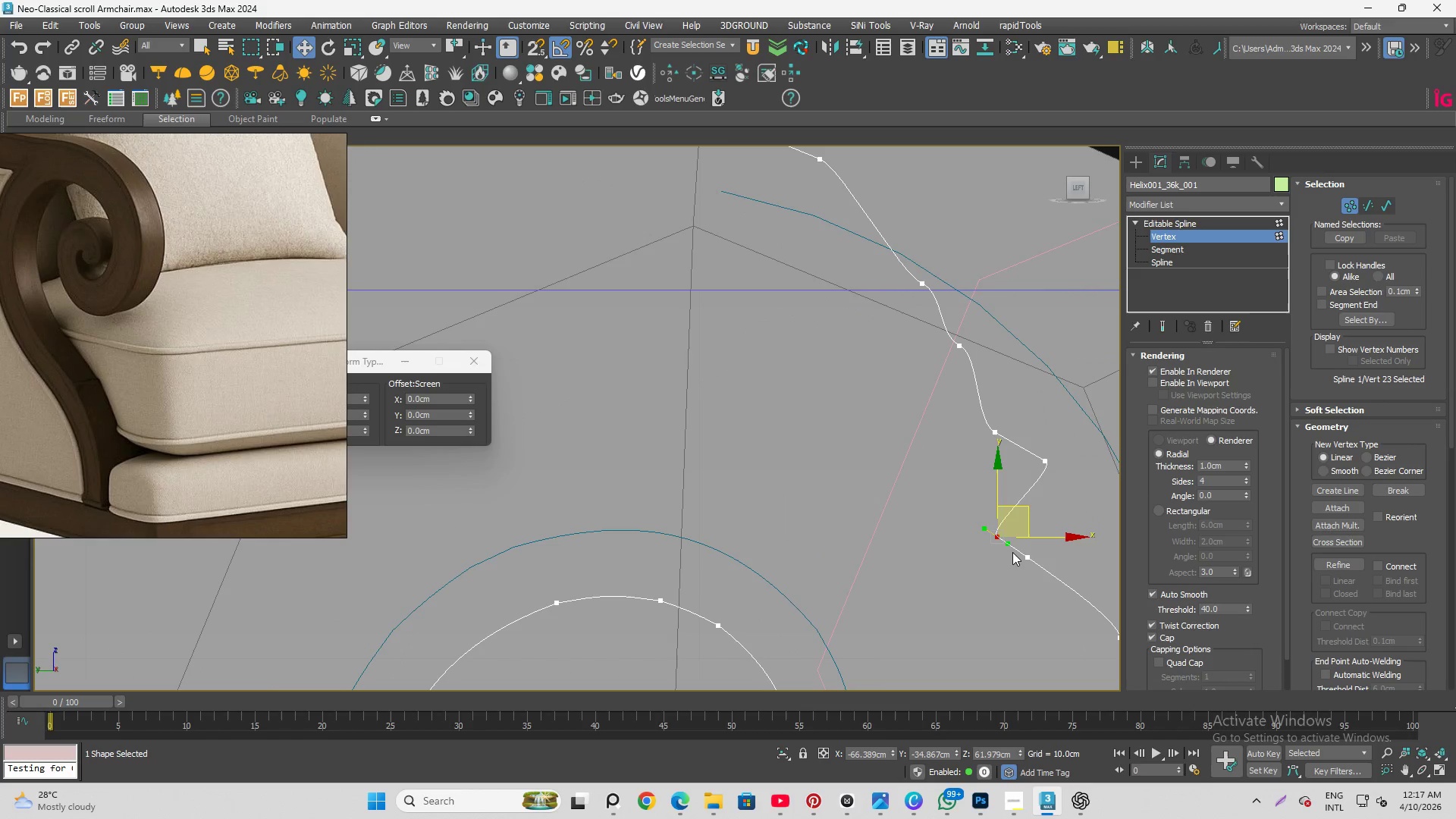 
key(Delete)
 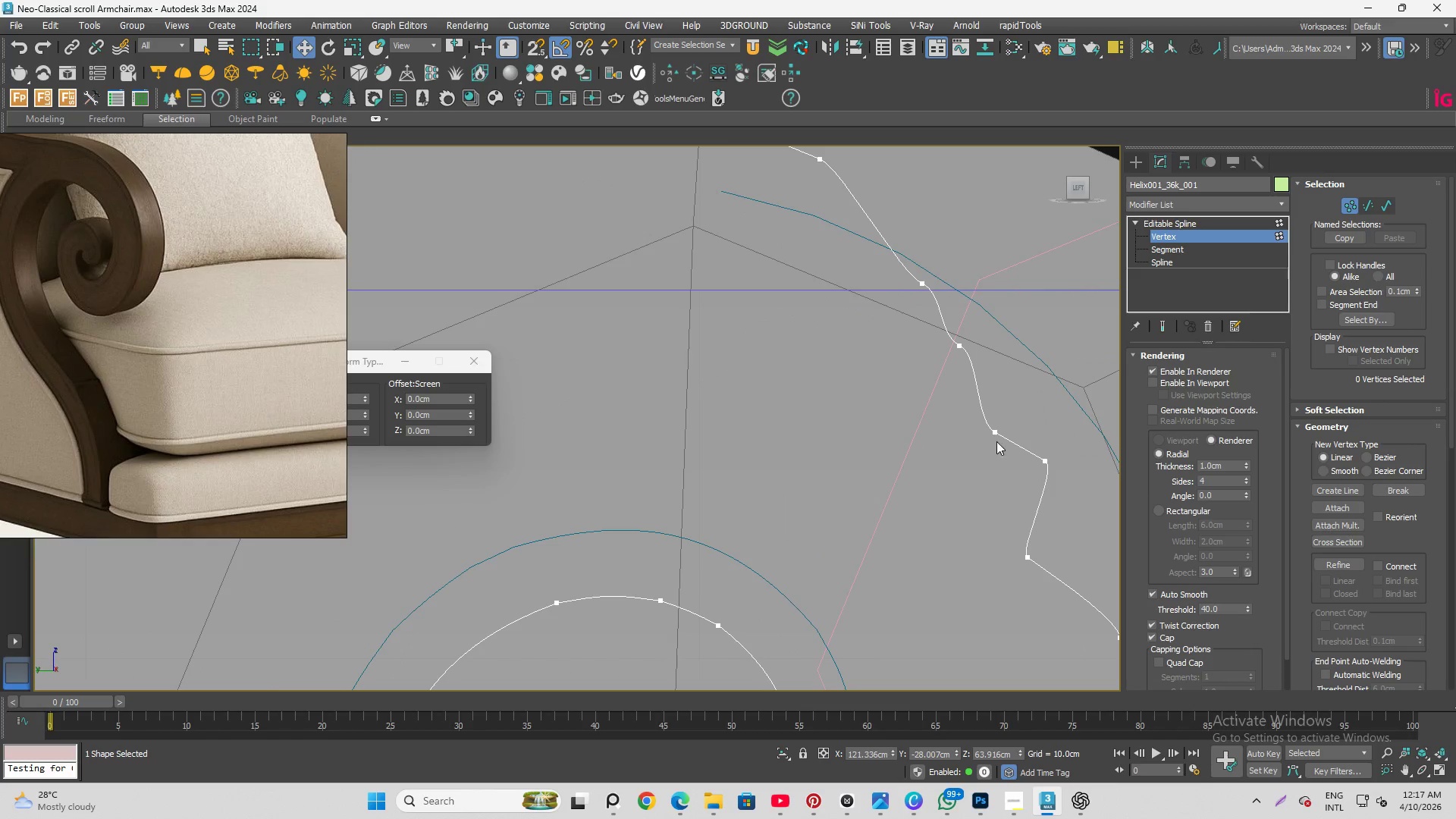 
left_click_drag(start_coordinate=[1021, 407], to_coordinate=[1081, 506])
 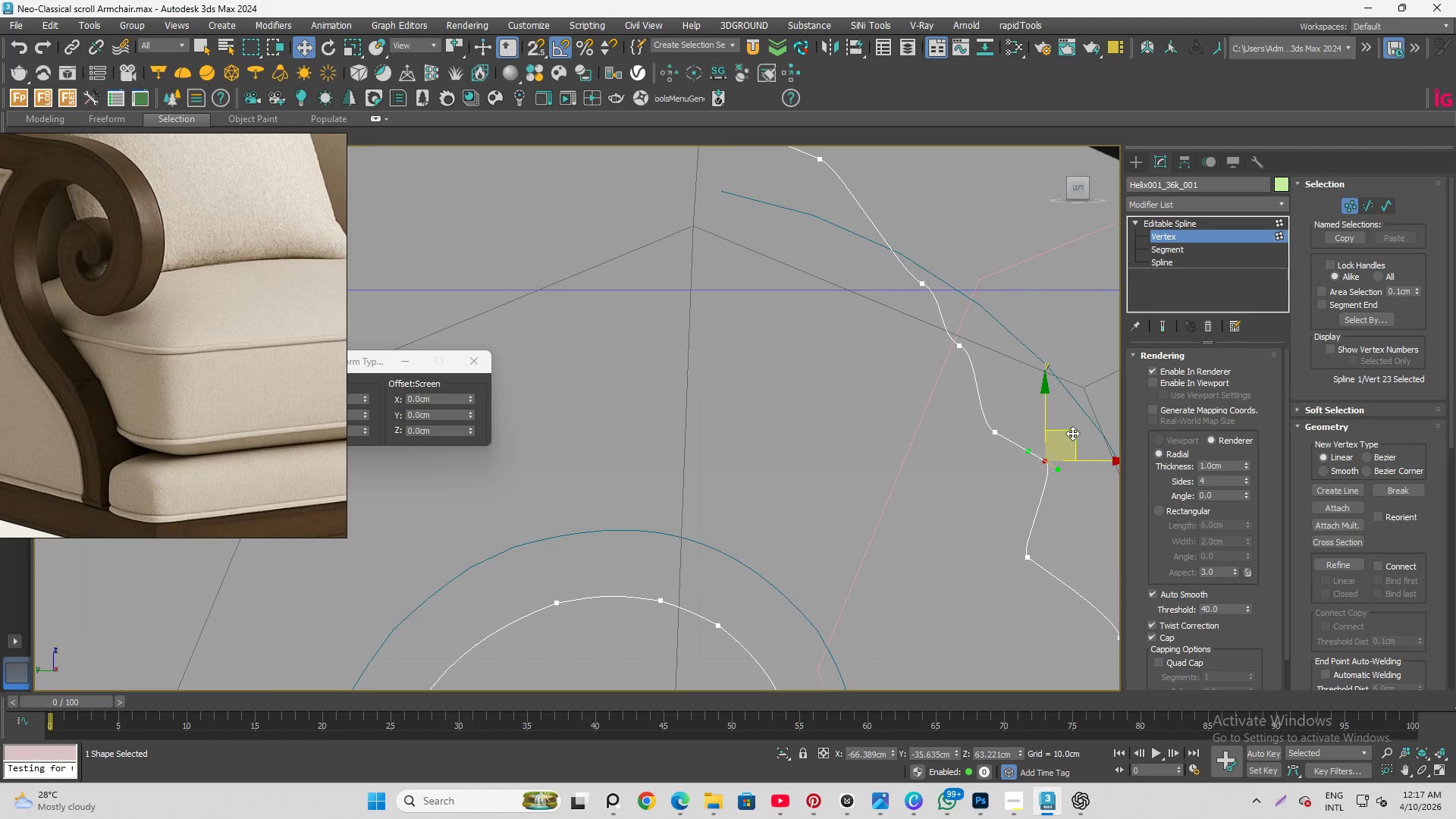 
left_click_drag(start_coordinate=[1072, 433], to_coordinate=[1040, 466])
 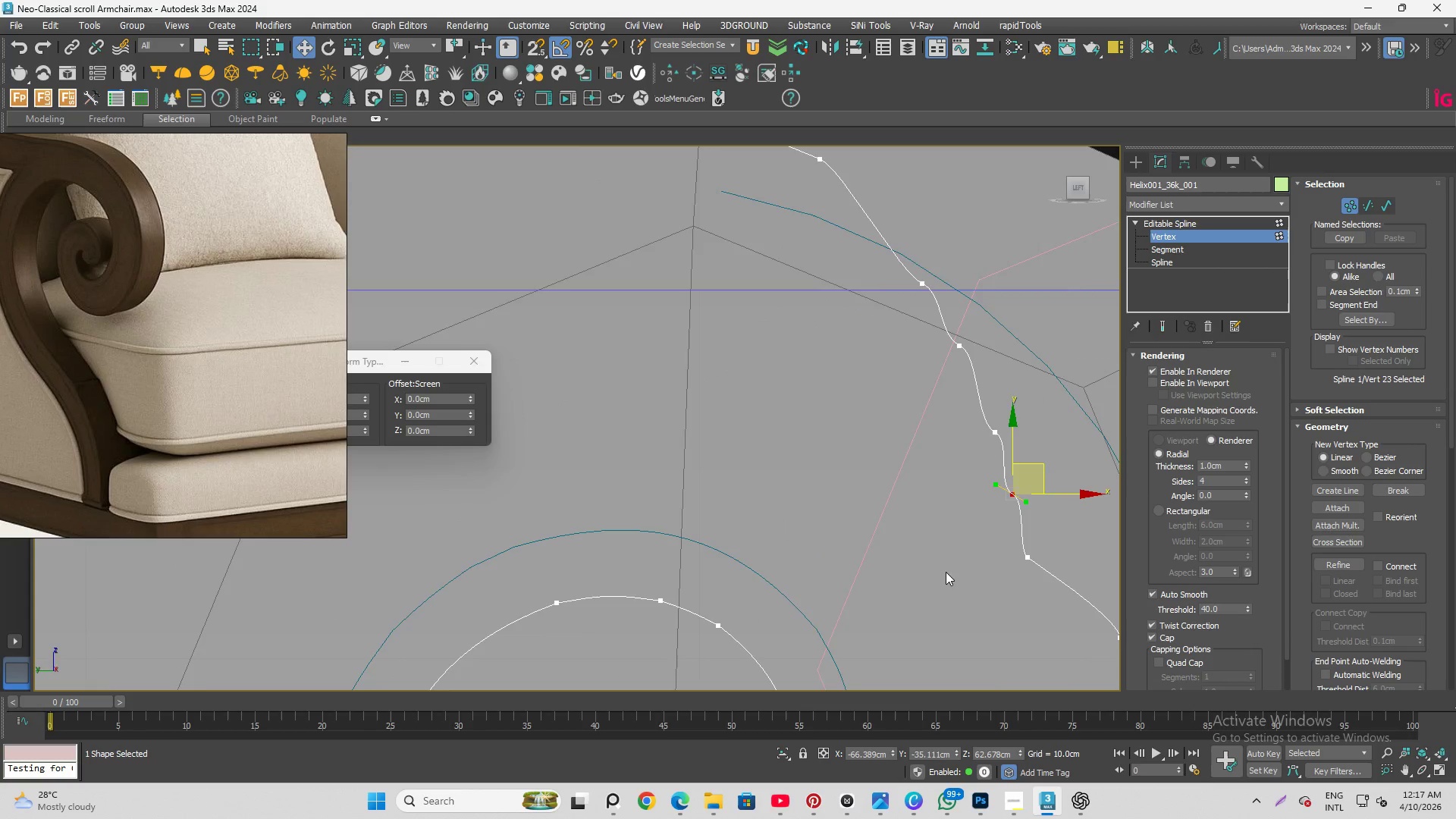 
scroll: coordinate [925, 570], scroll_direction: down, amount: 3.0
 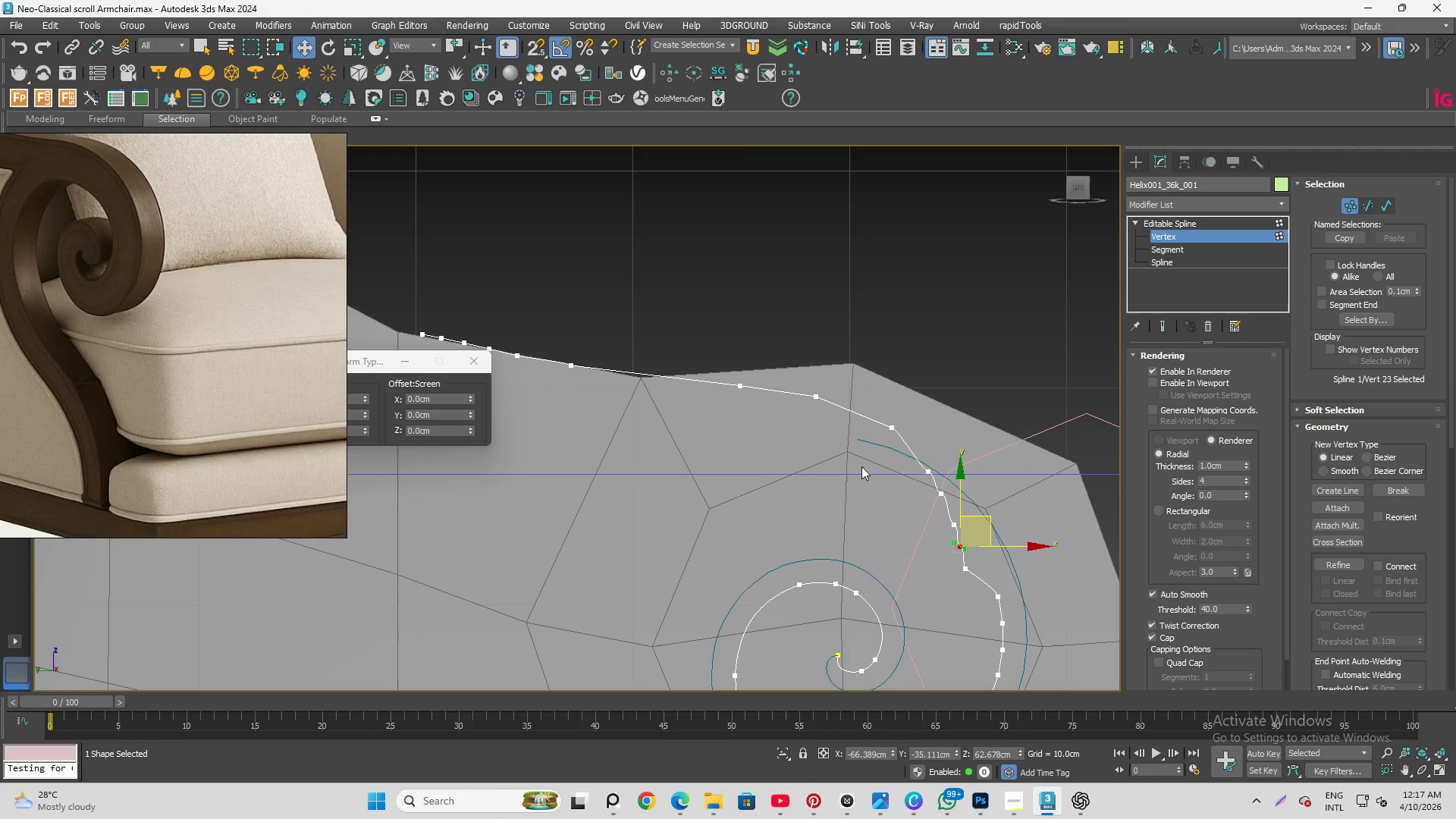 
left_click_drag(start_coordinate=[842, 438], to_coordinate=[1012, 560])
 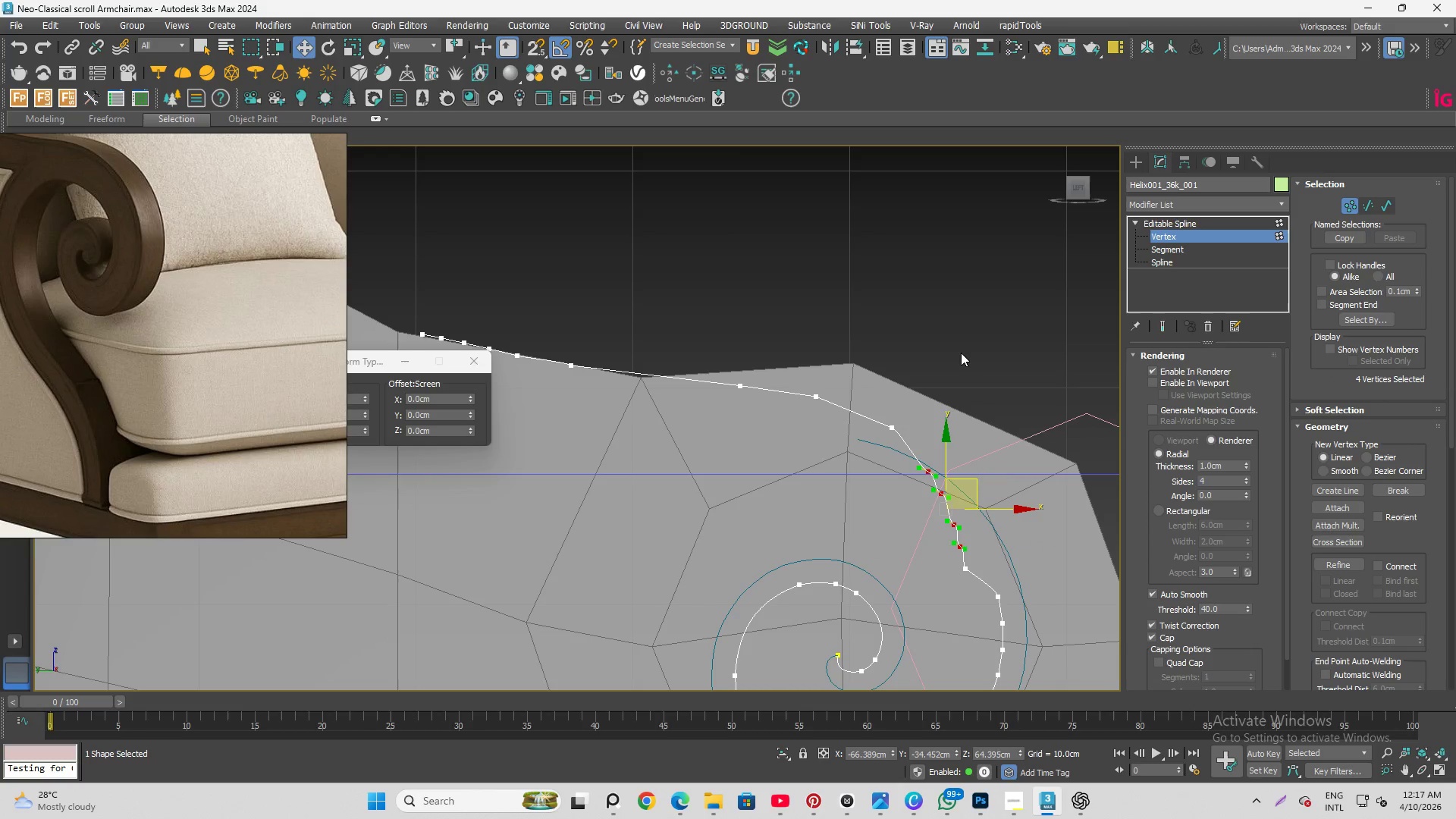 
right_click([961, 352])
 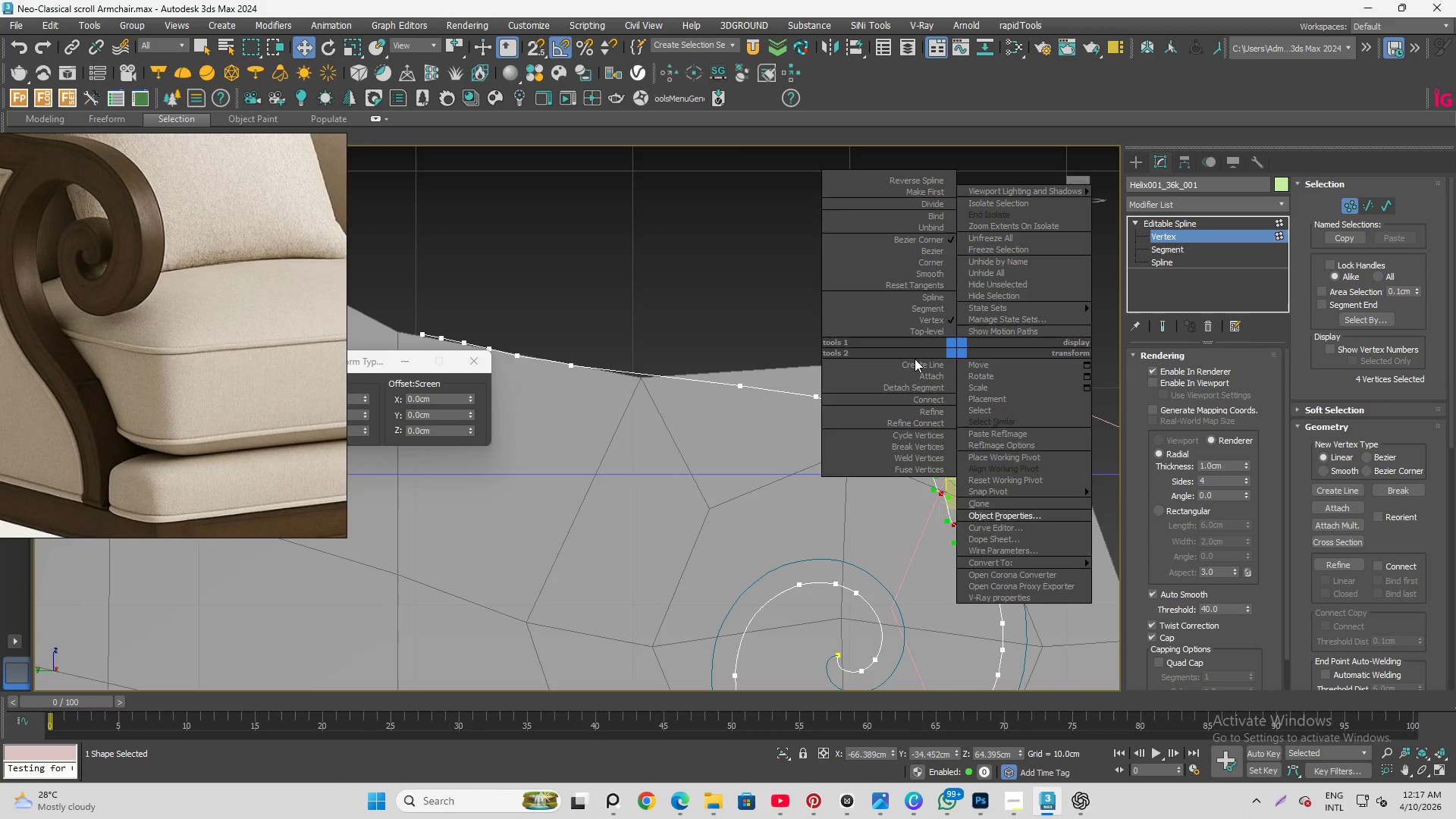 
scroll: coordinate [764, 818], scroll_direction: down, amount: 1.0
 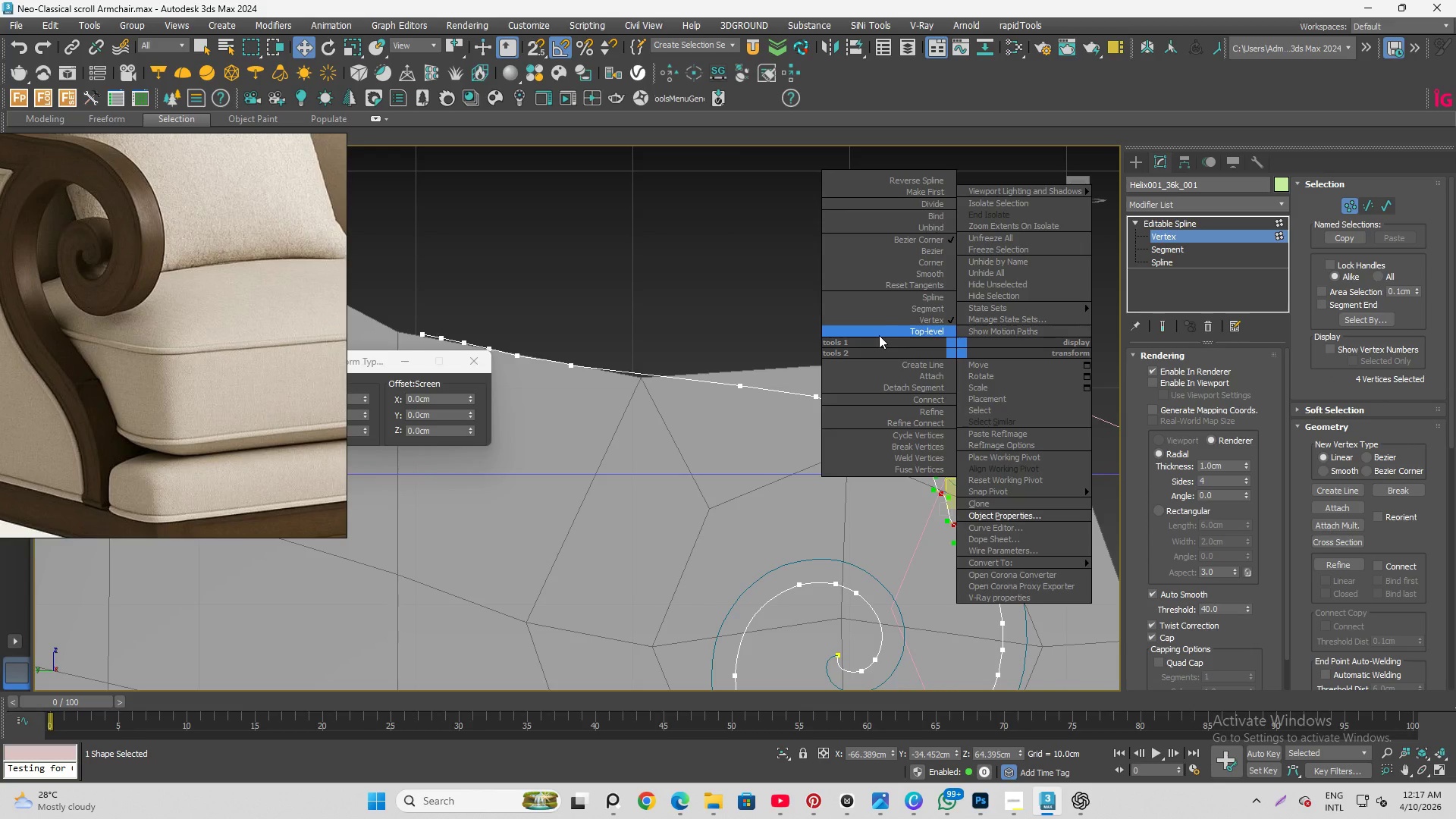 
left_click([907, 263])
 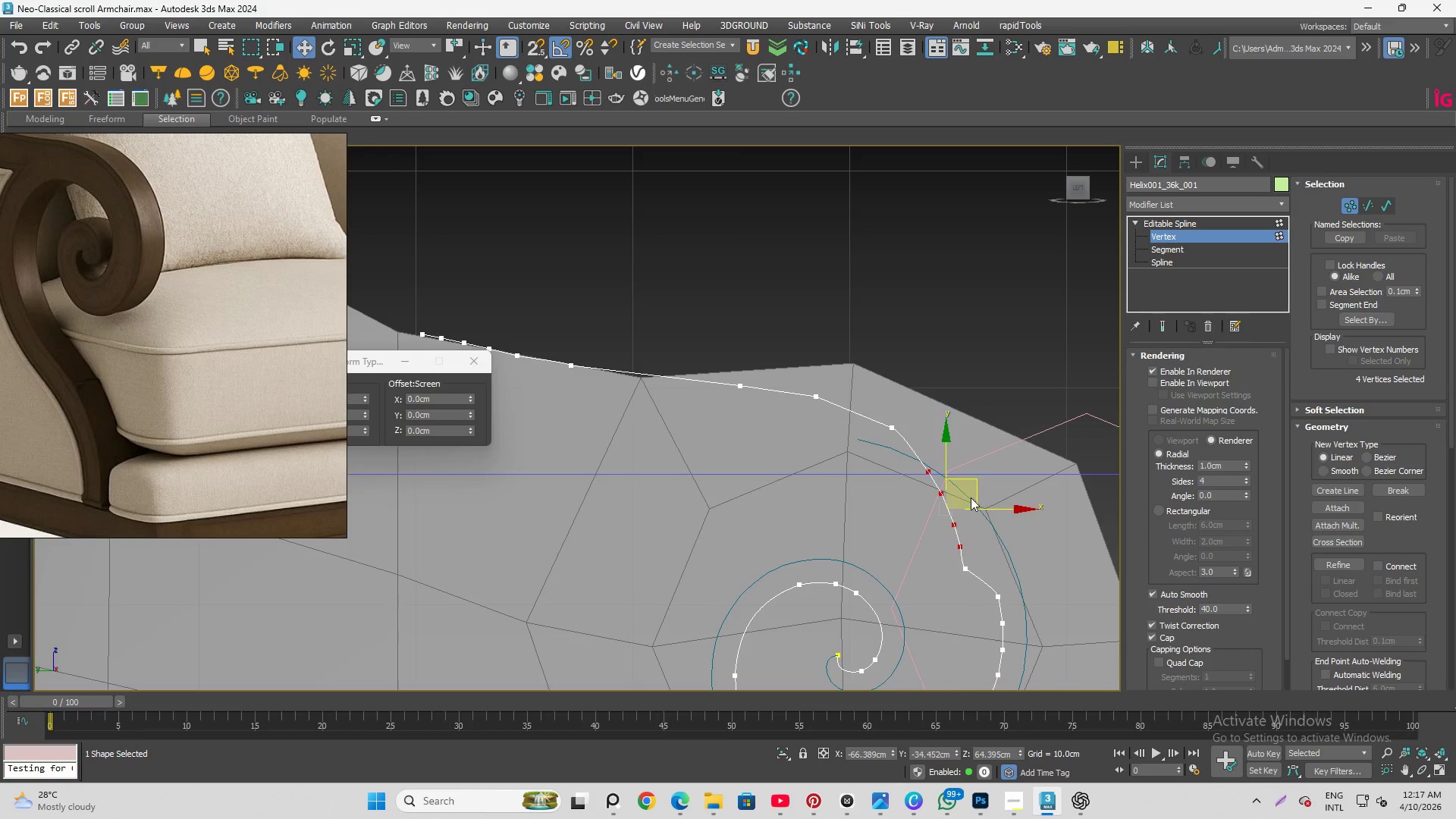 
left_click_drag(start_coordinate=[975, 497], to_coordinate=[981, 475])
 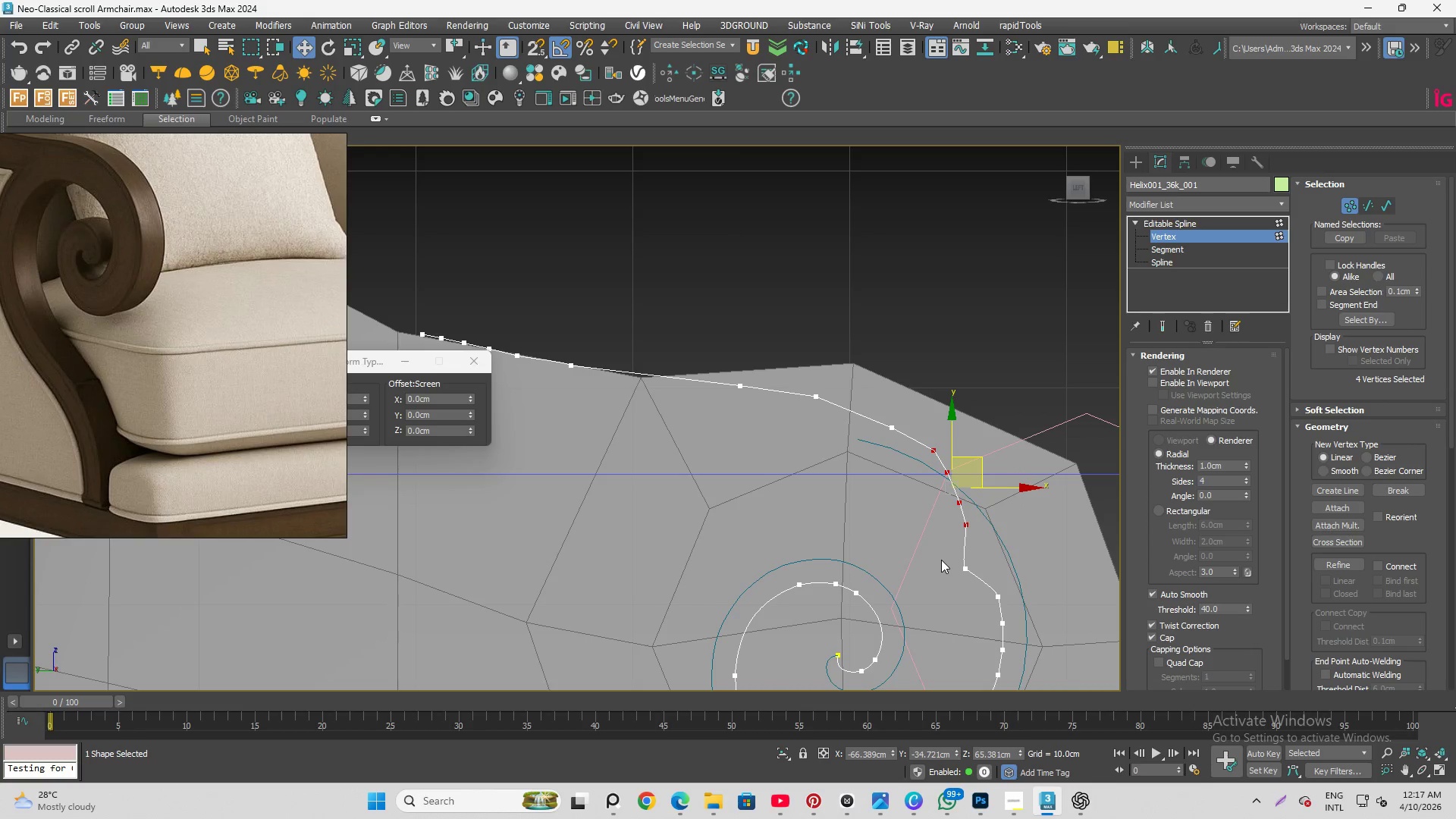 
left_click_drag(start_coordinate=[941, 560], to_coordinate=[998, 588])
 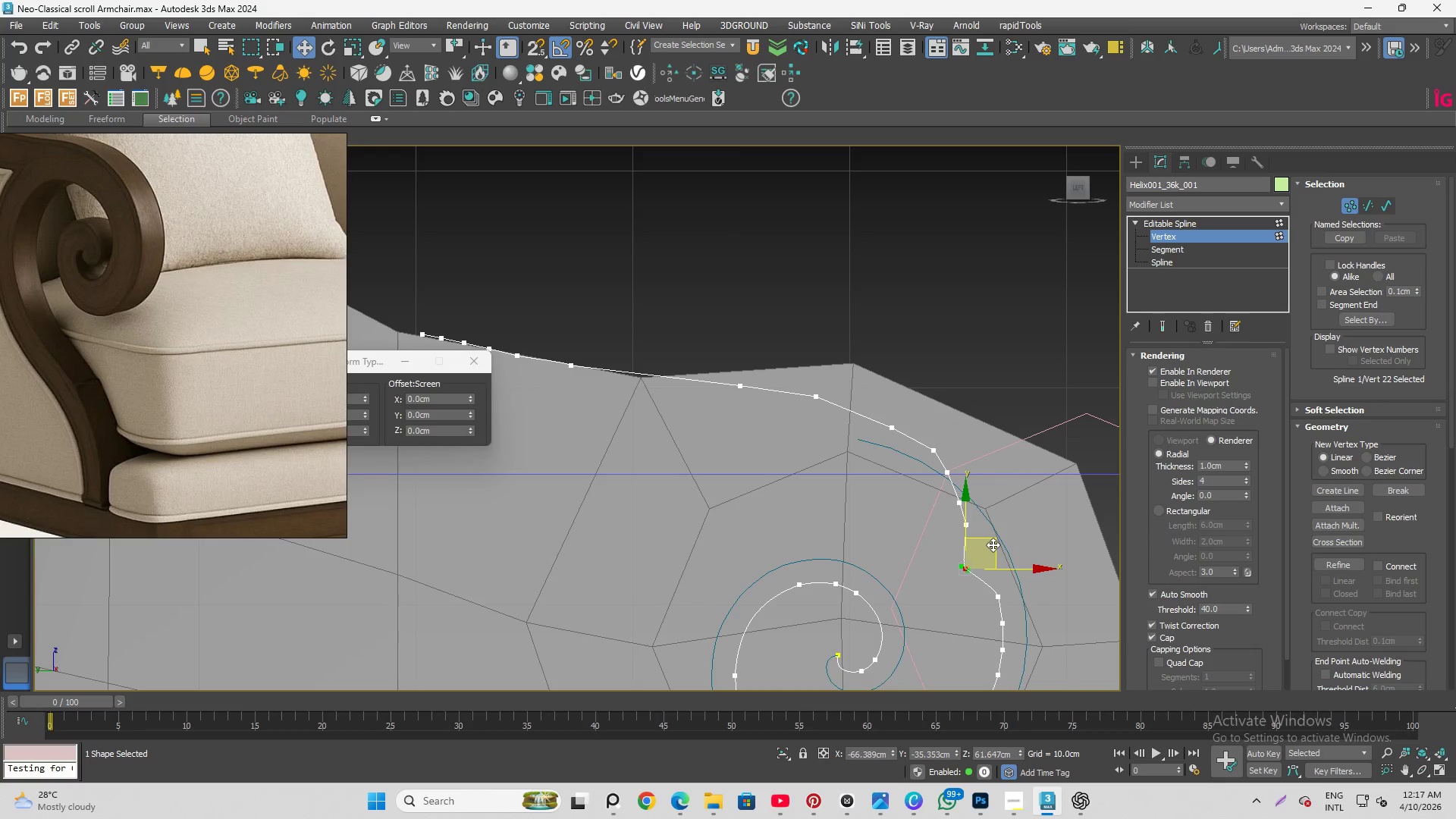 
left_click_drag(start_coordinate=[993, 544], to_coordinate=[1010, 531])
 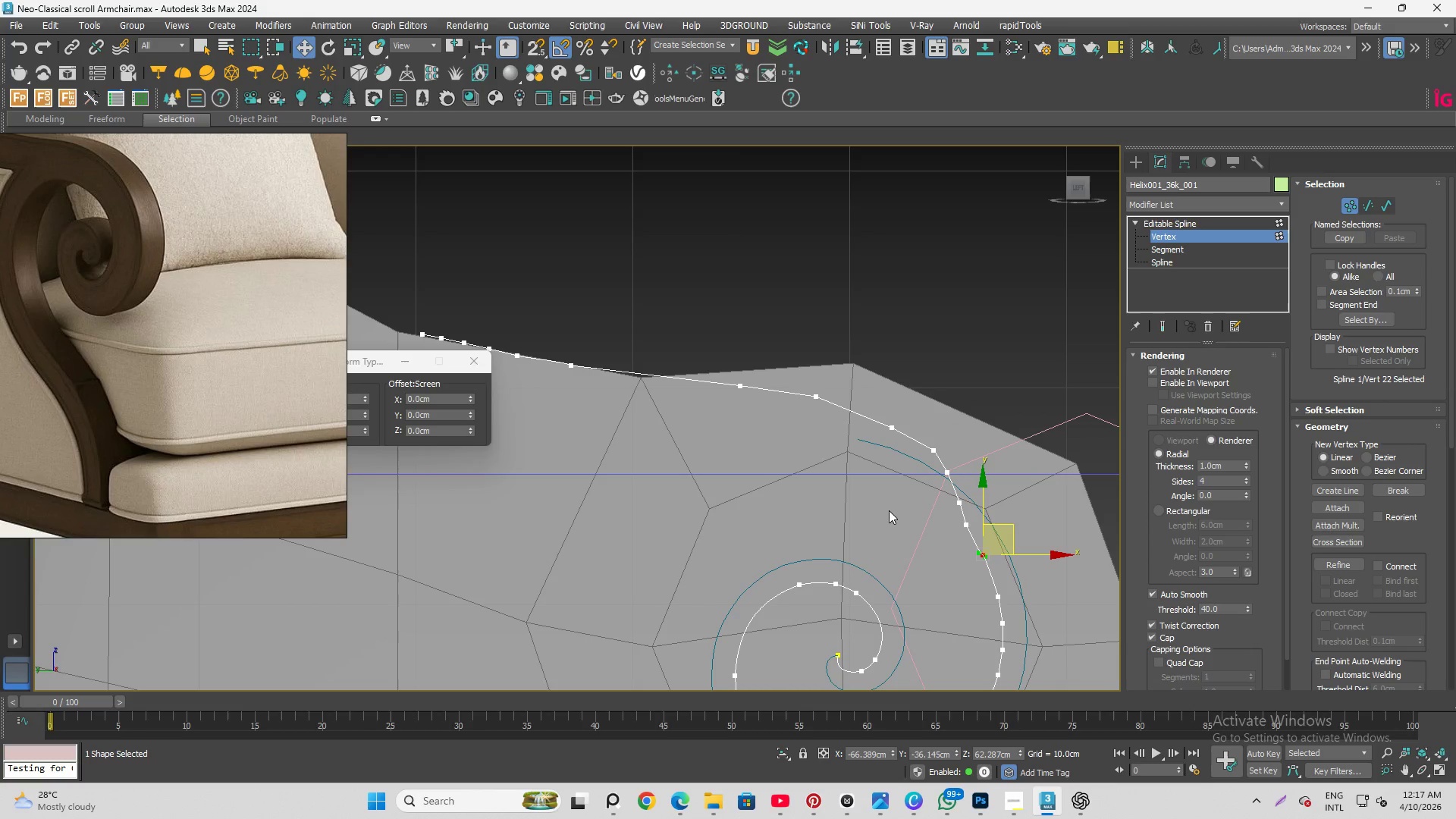 
left_click_drag(start_coordinate=[896, 514], to_coordinate=[986, 536])
 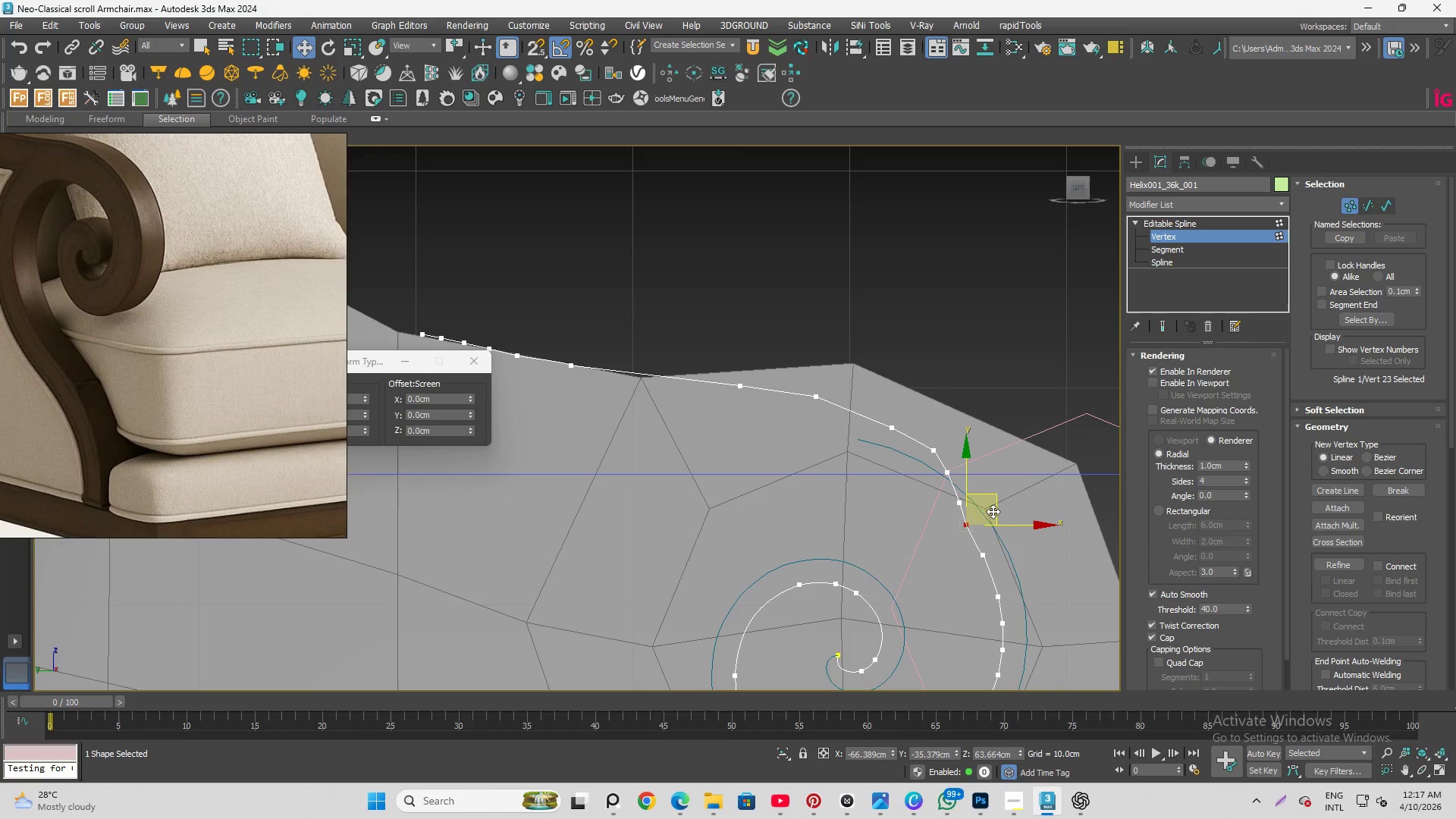 
left_click_drag(start_coordinate=[993, 510], to_coordinate=[997, 507])
 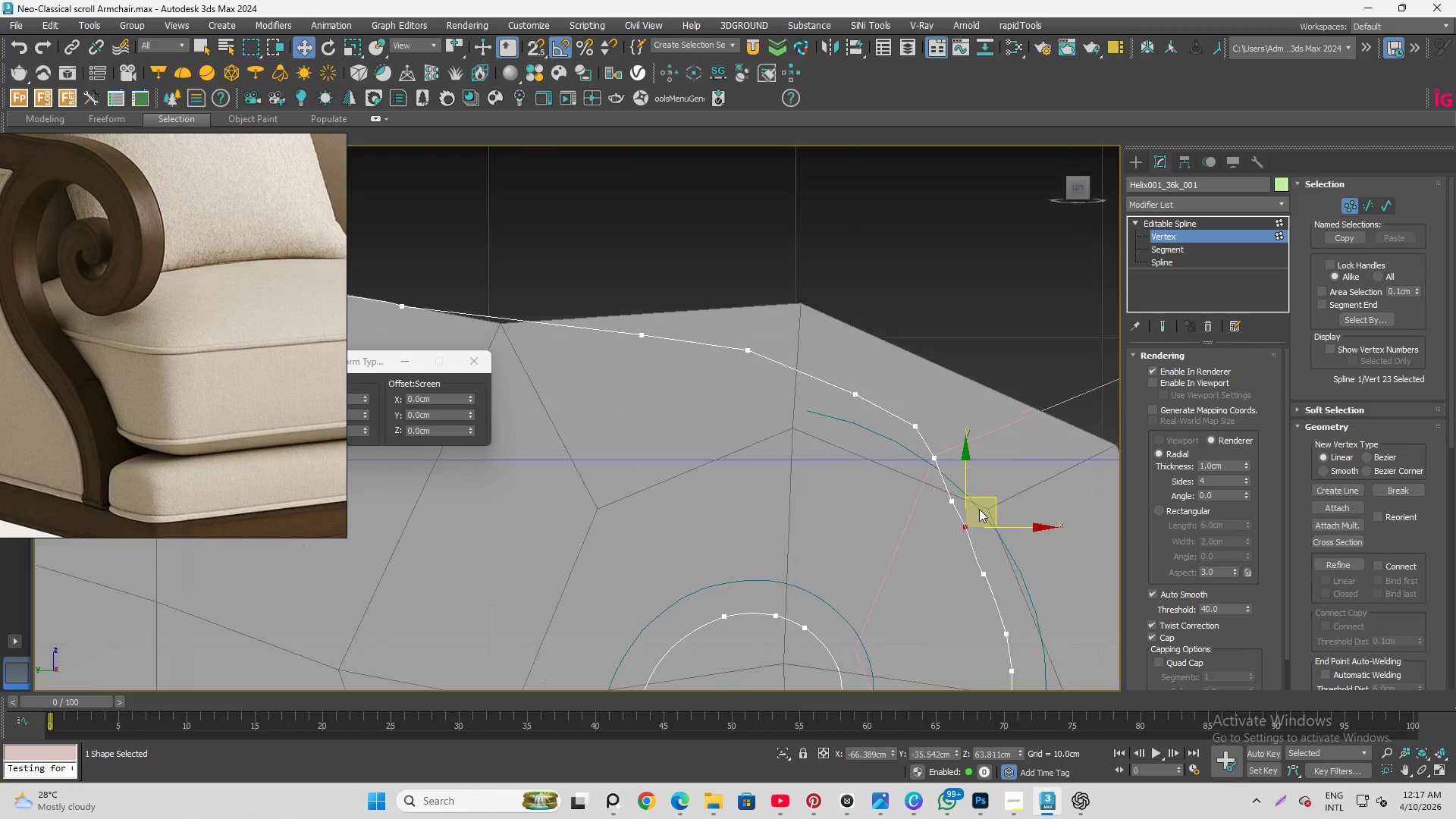 
left_click_drag(start_coordinate=[871, 469], to_coordinate=[991, 504])
 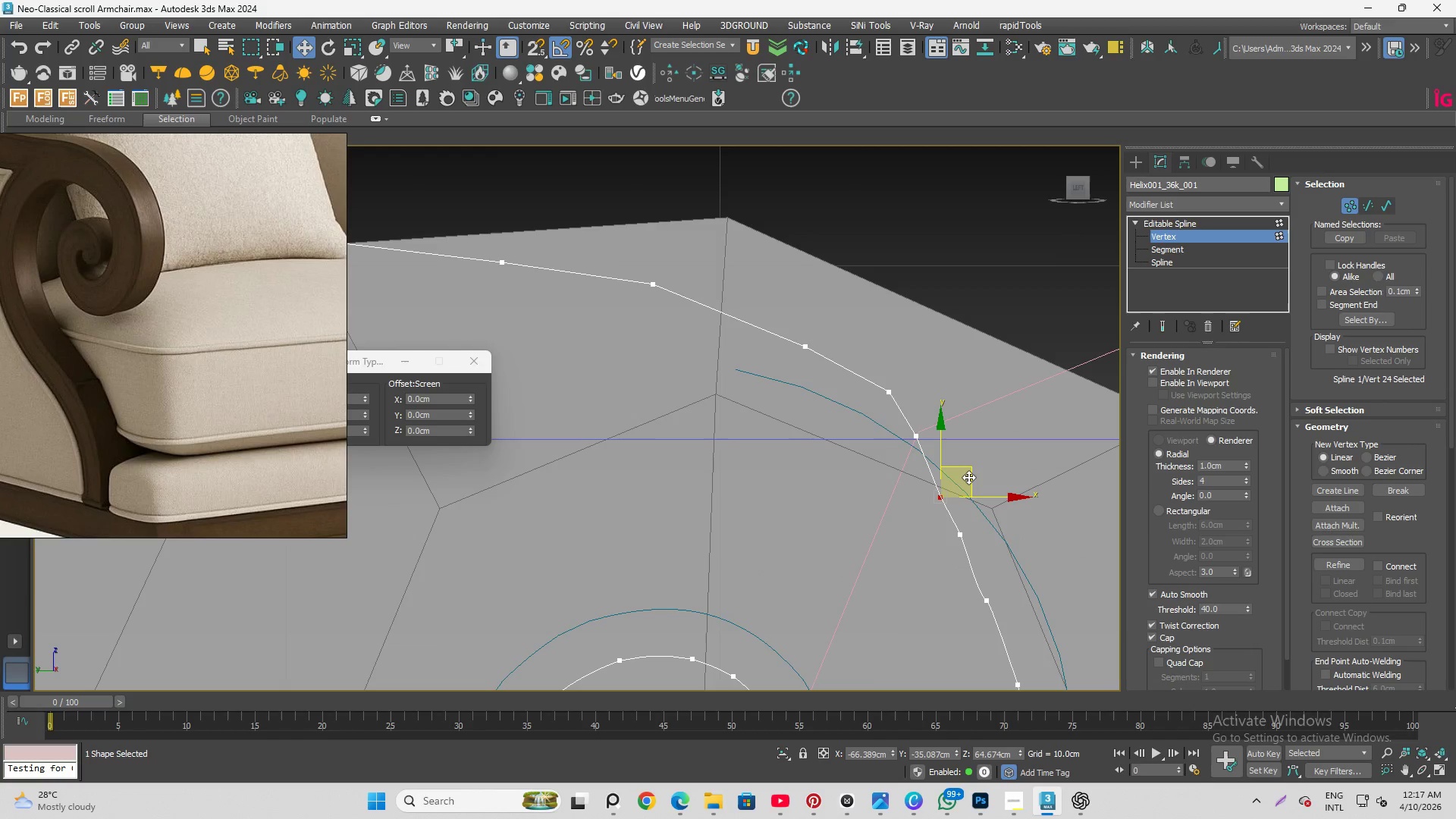 
scroll: coordinate [978, 510], scroll_direction: up, amount: 2.0
 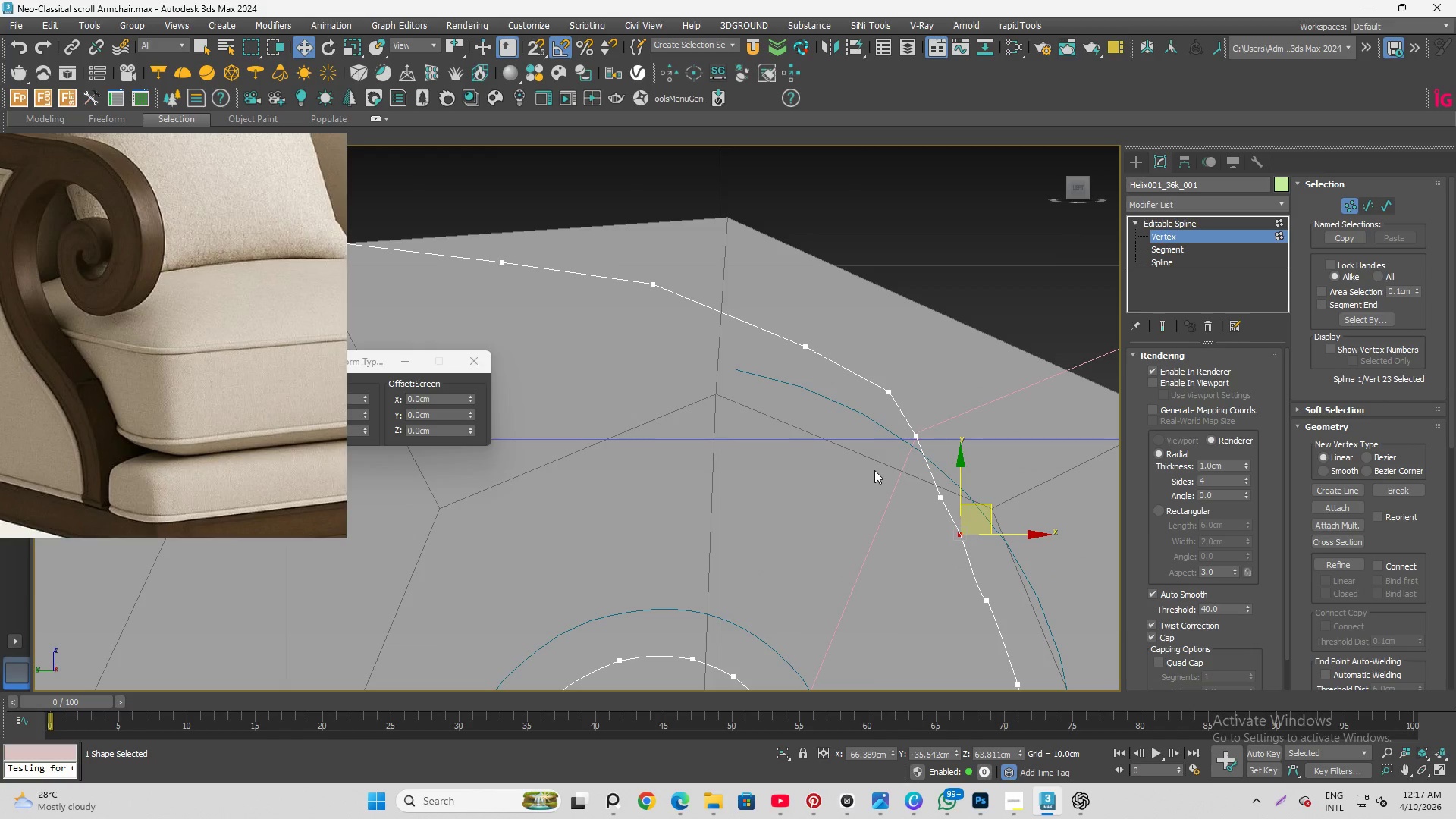 
left_click_drag(start_coordinate=[968, 477], to_coordinate=[971, 468])
 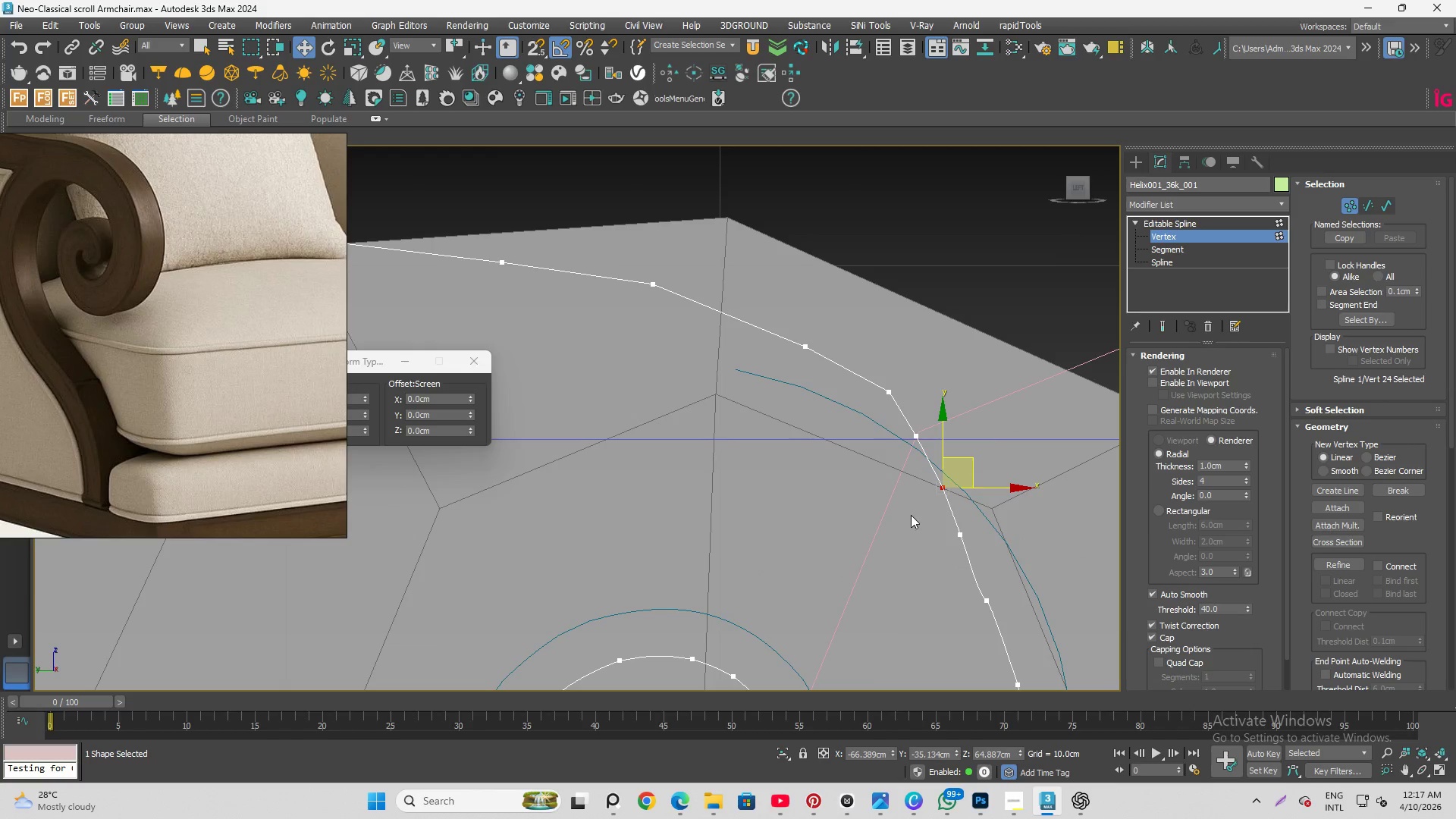 
left_click_drag(start_coordinate=[911, 515], to_coordinate=[973, 544])
 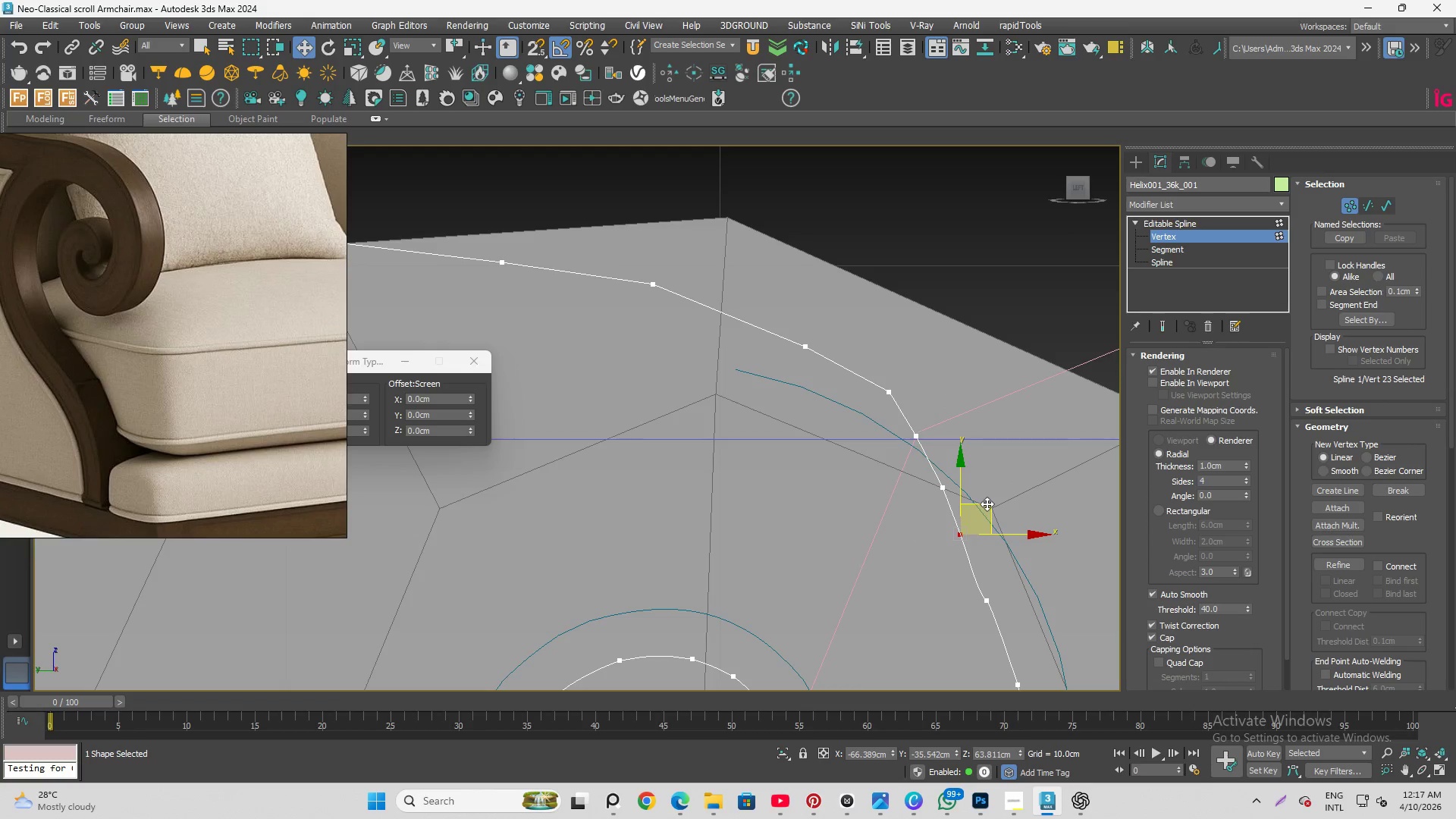 
left_click_drag(start_coordinate=[987, 504], to_coordinate=[993, 505])
 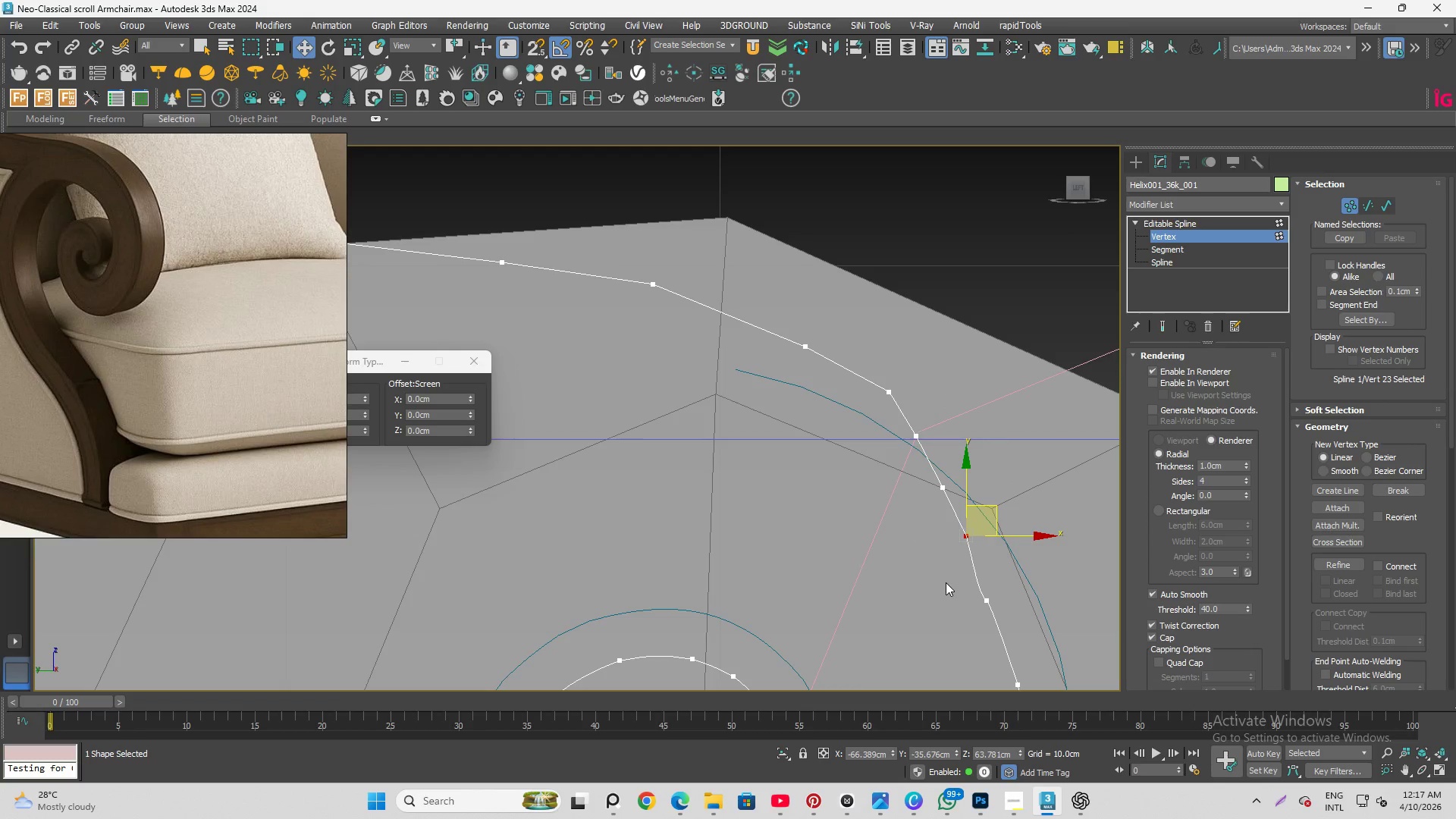 
left_click_drag(start_coordinate=[946, 589], to_coordinate=[1018, 626])
 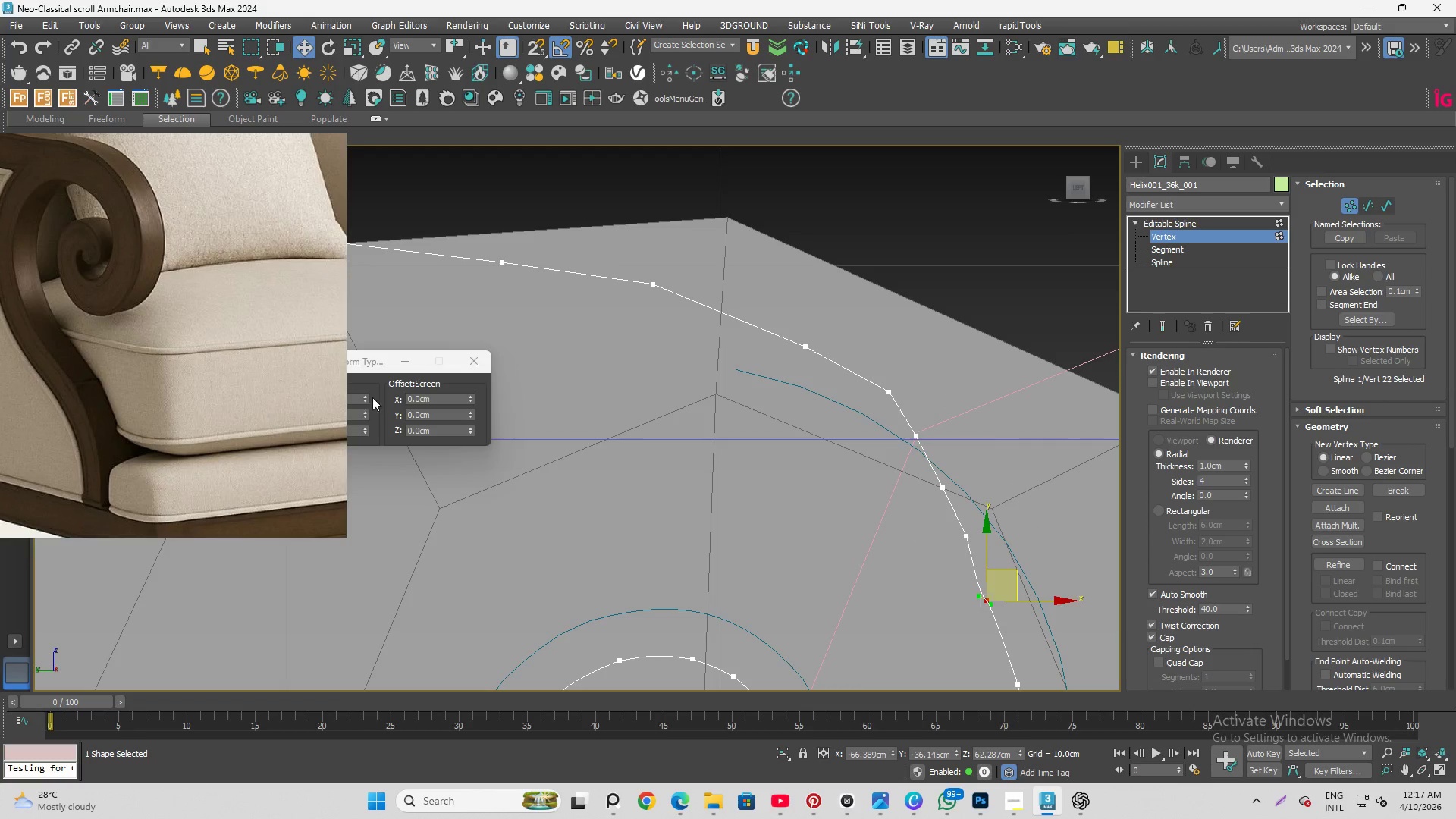 
right_click([616, 334])
 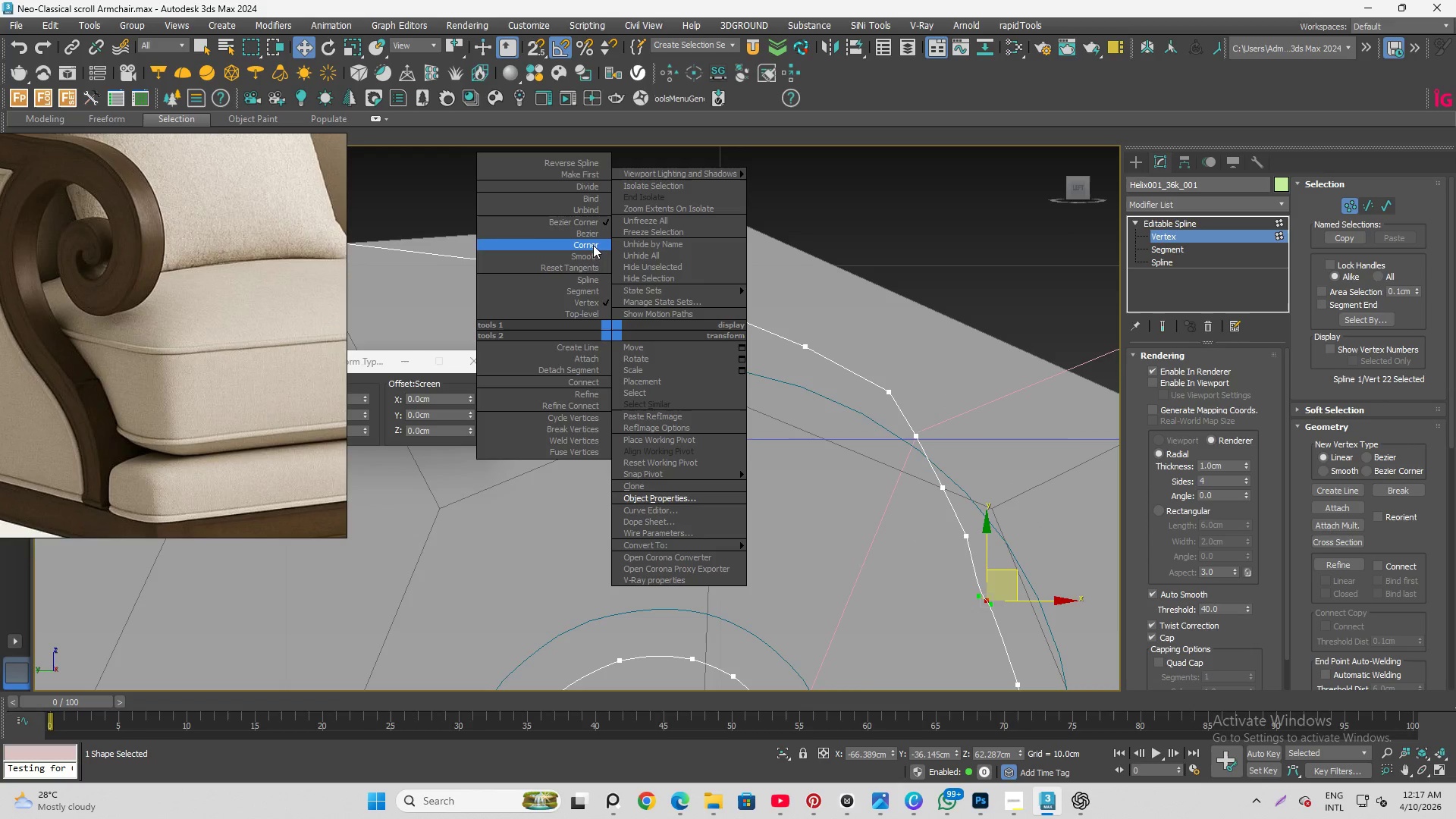 
left_click([588, 244])
 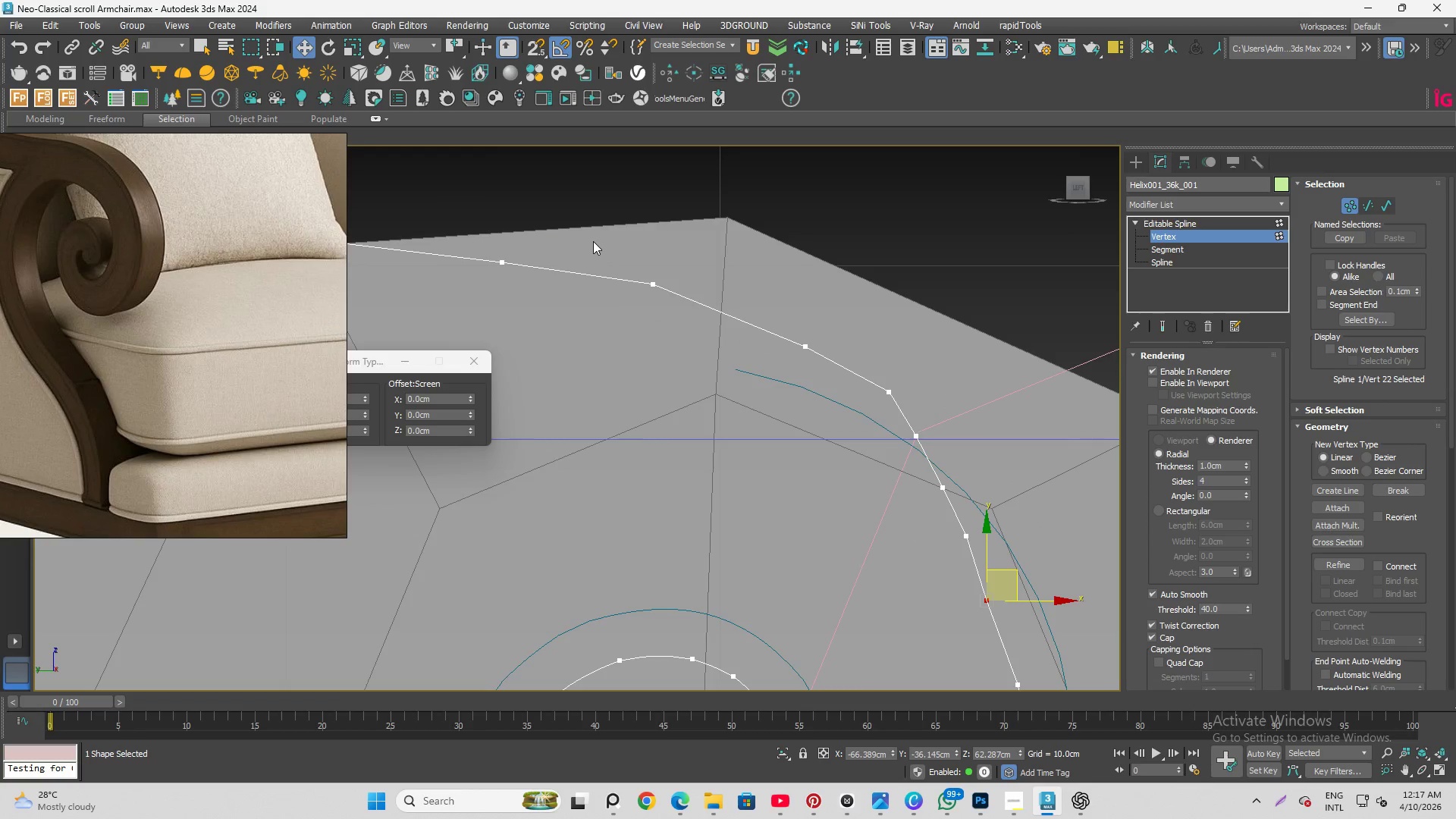 
scroll: coordinate [818, 273], scroll_direction: down, amount: 2.0
 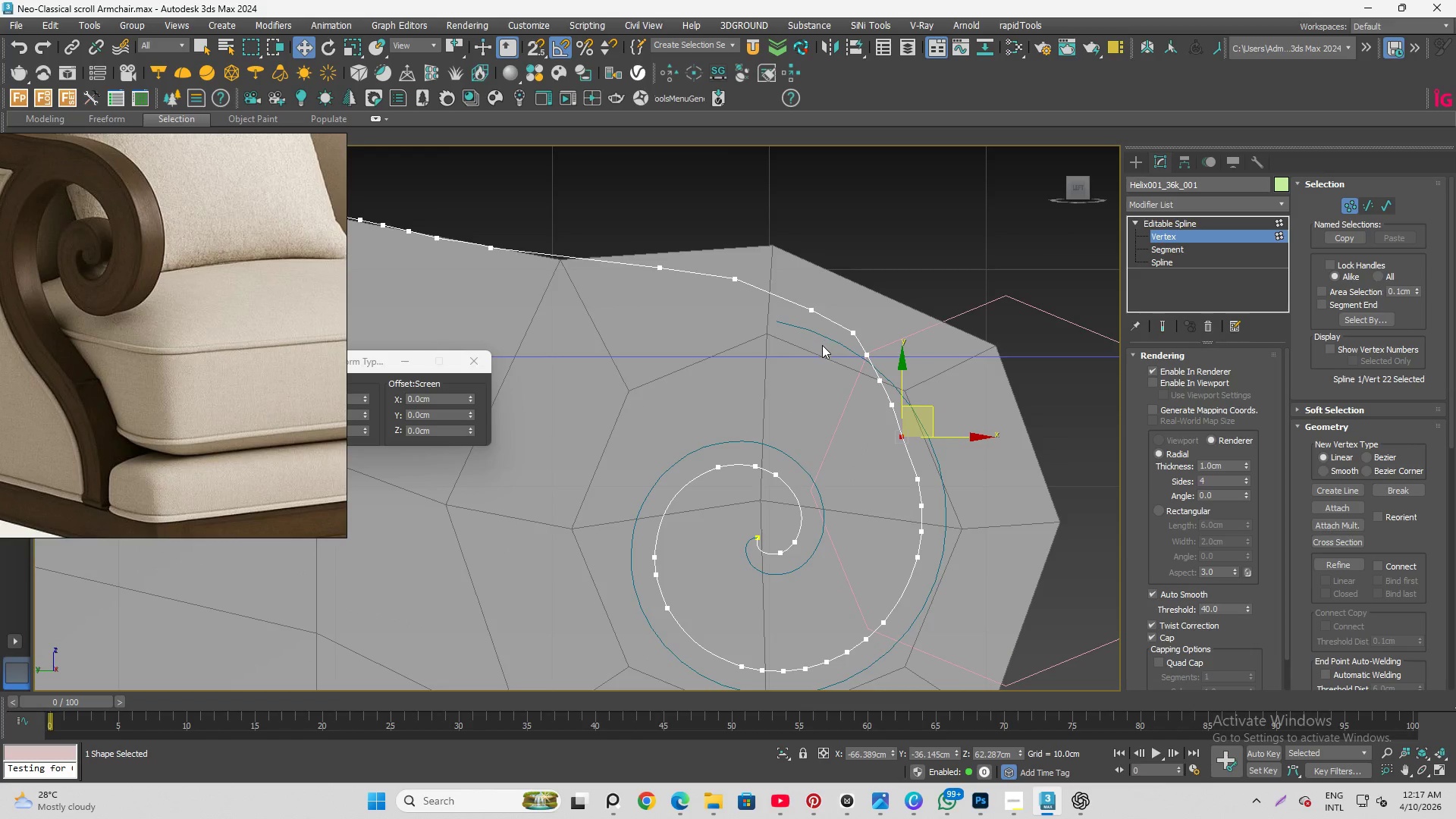 
left_click_drag(start_coordinate=[822, 345], to_coordinate=[1001, 538])
 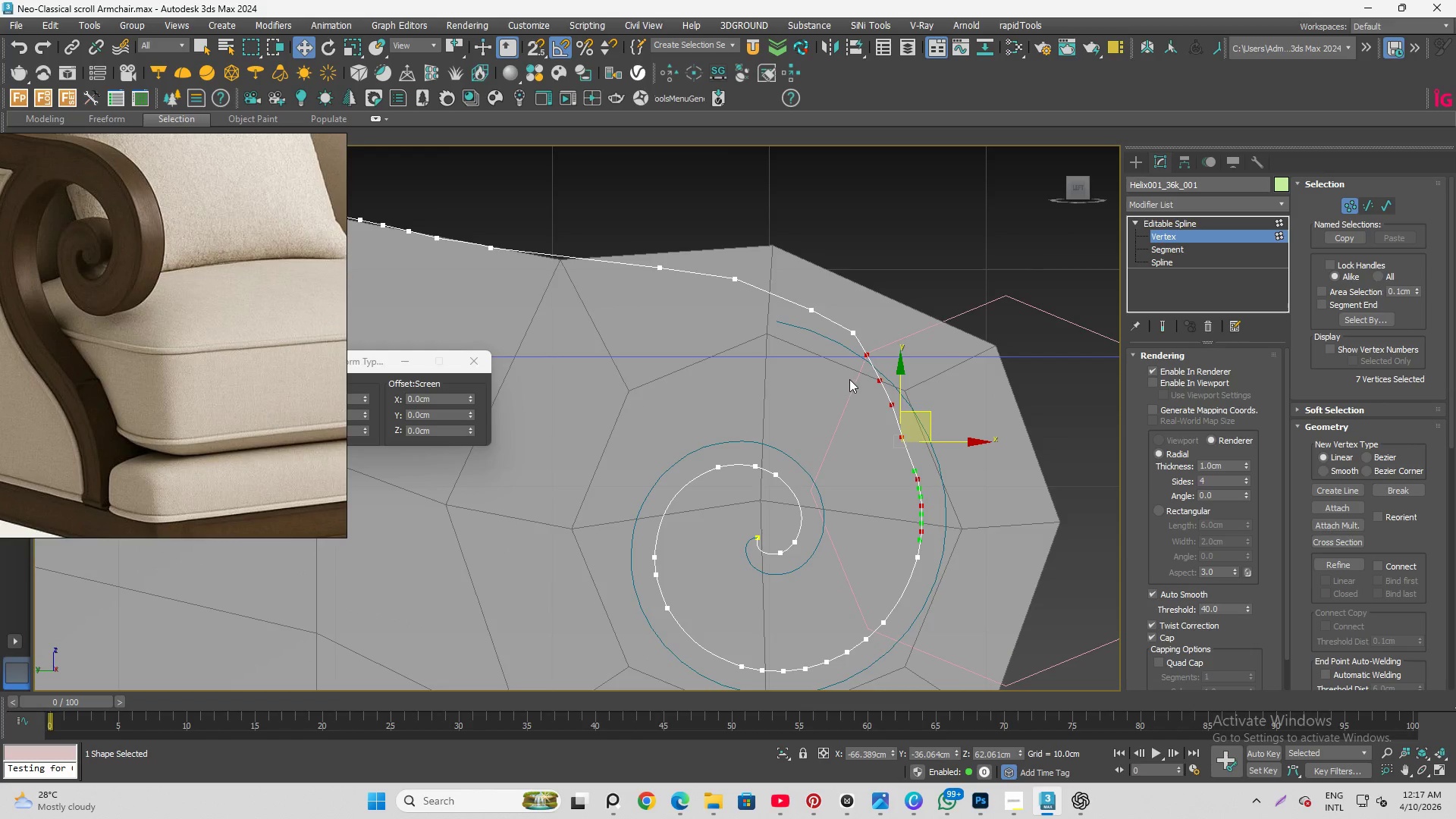 
hold_key(key=ControlLeft, duration=0.83)
left_click_drag(start_coordinate=[823, 315], to_coordinate=[902, 408])
 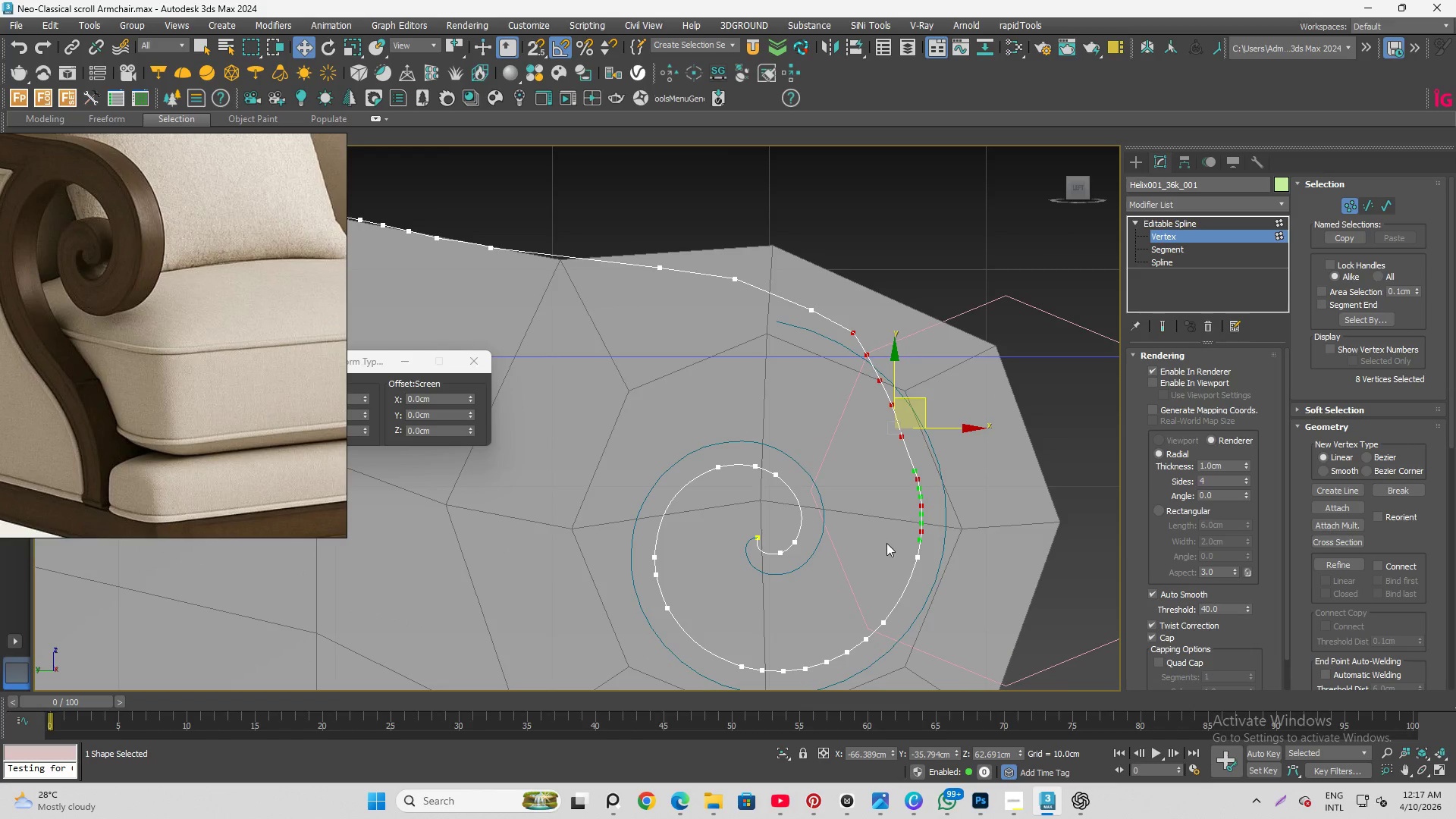 
hold_key(key=AltLeft, duration=0.7)
left_click_drag(start_coordinate=[881, 530], to_coordinate=[952, 570])
 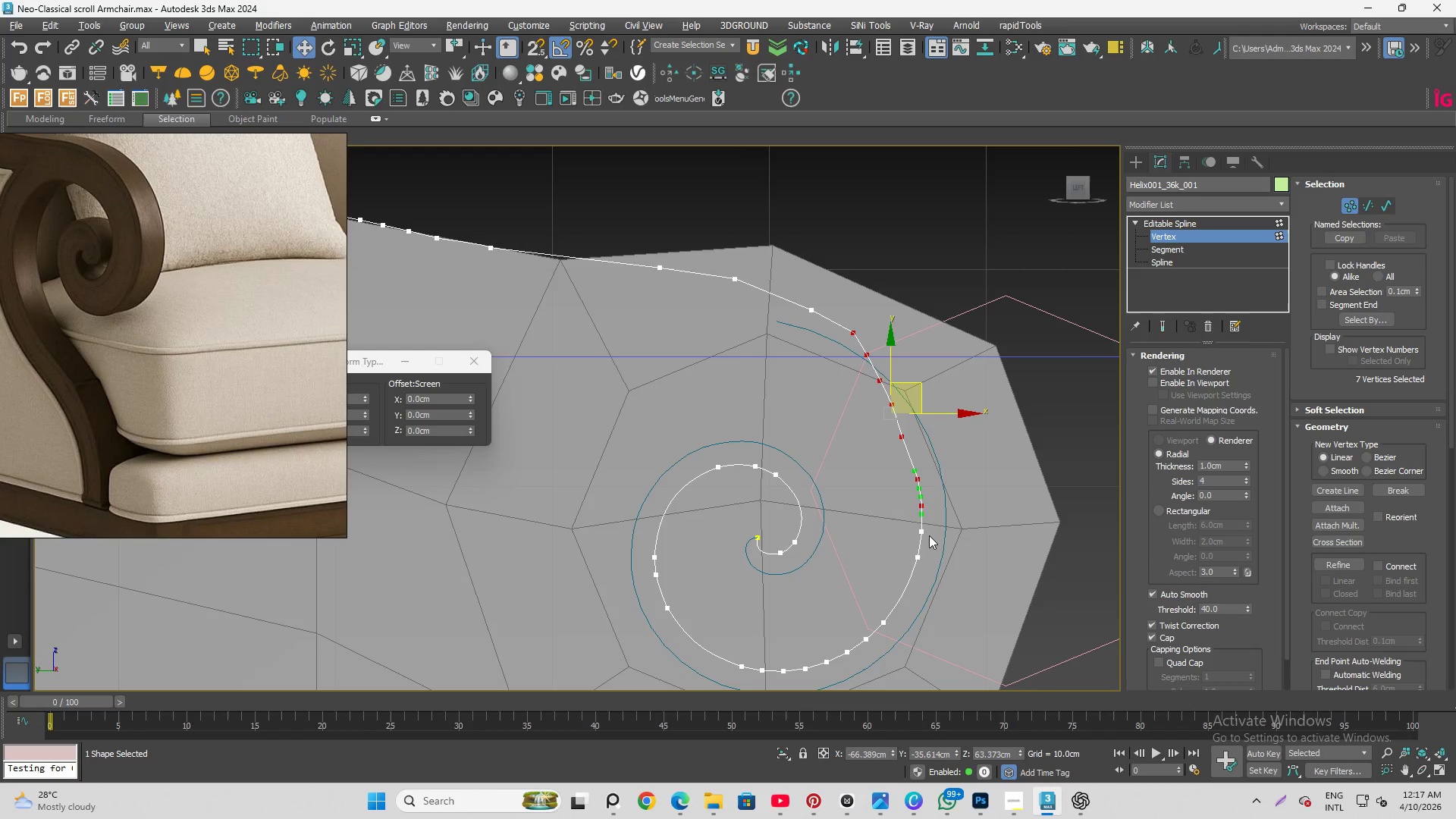 
right_click([950, 301])
 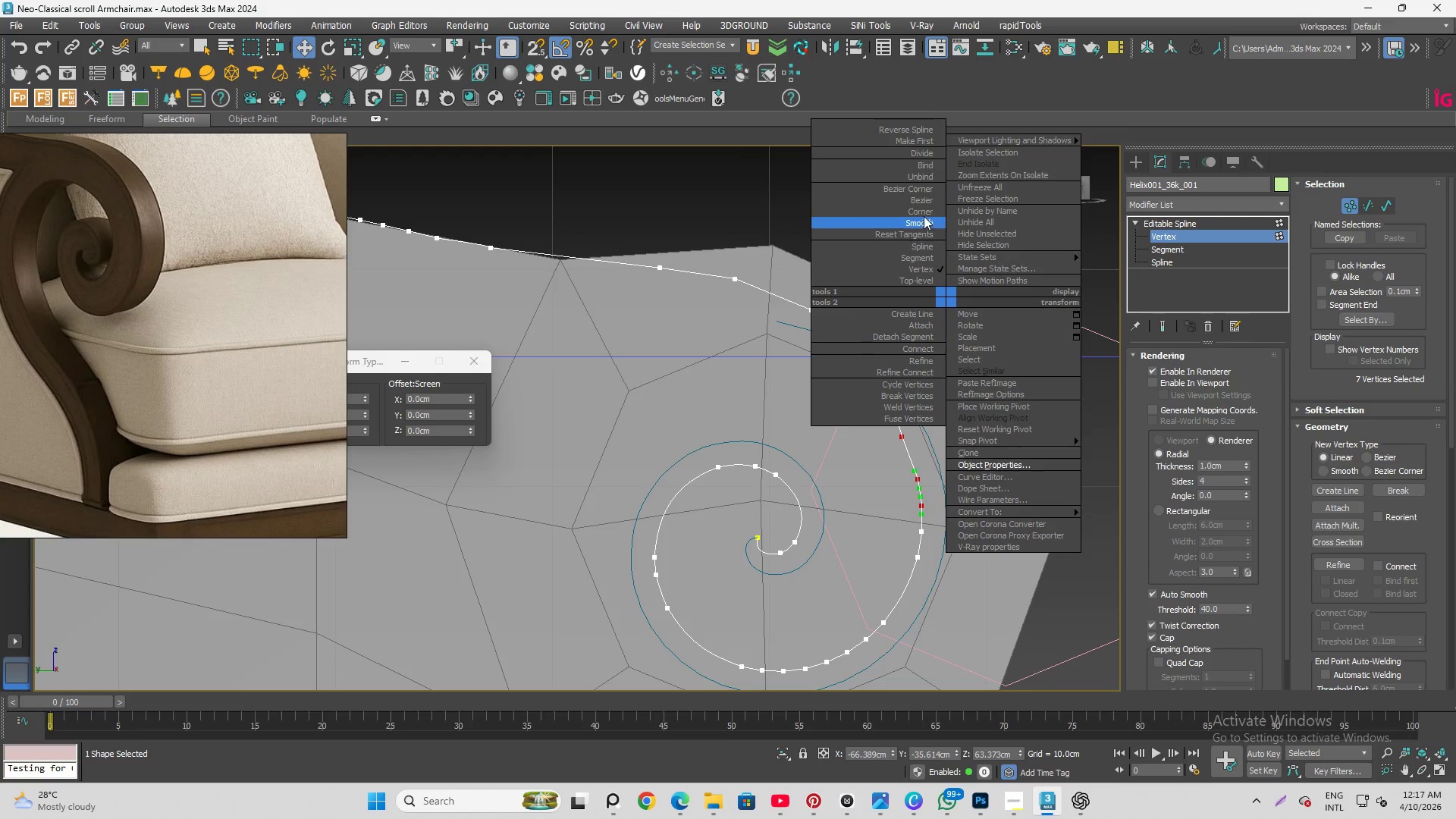 
left_click([922, 209])
 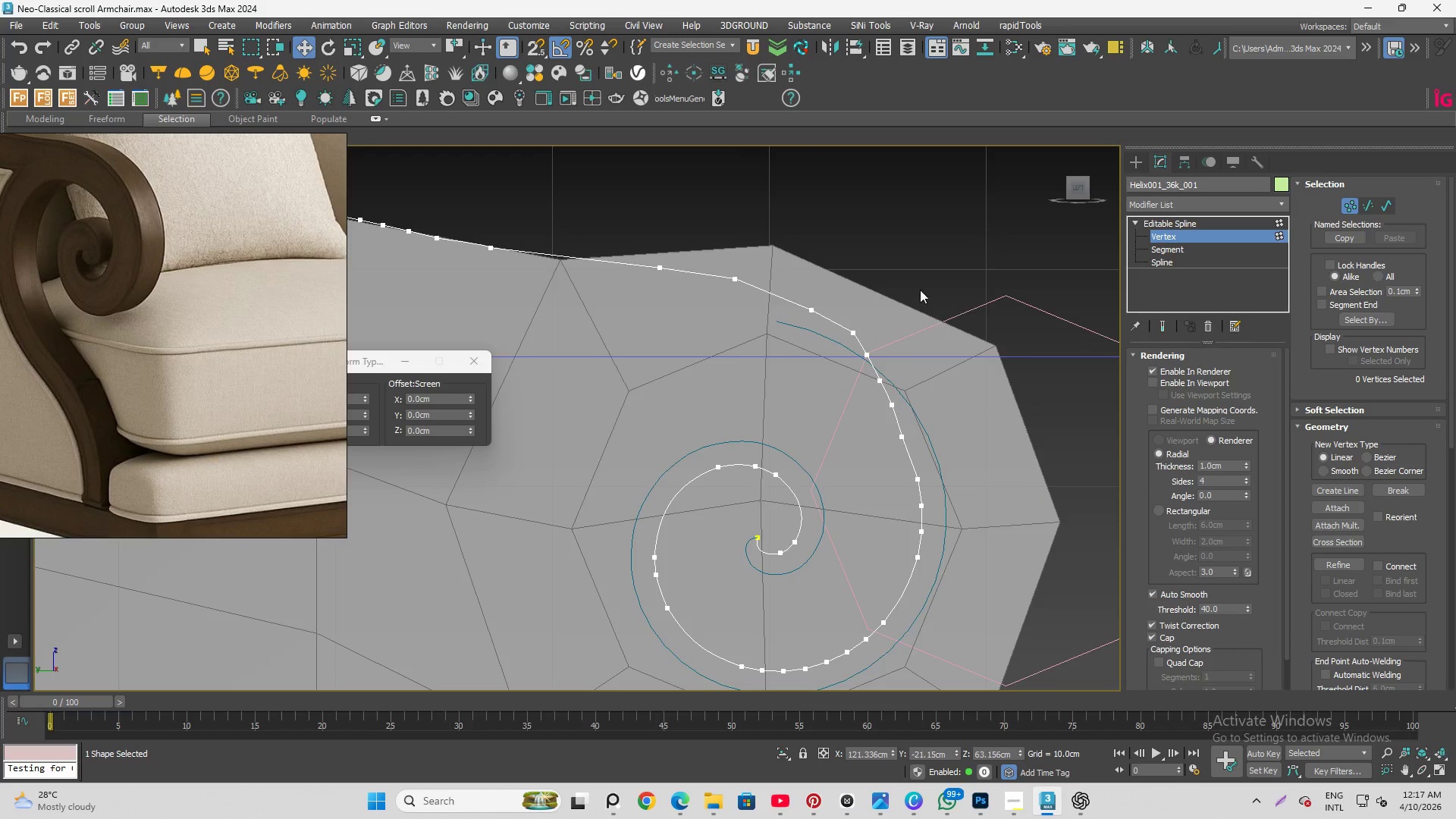 
scroll: coordinate [821, 293], scroll_direction: up, amount: 1.0
 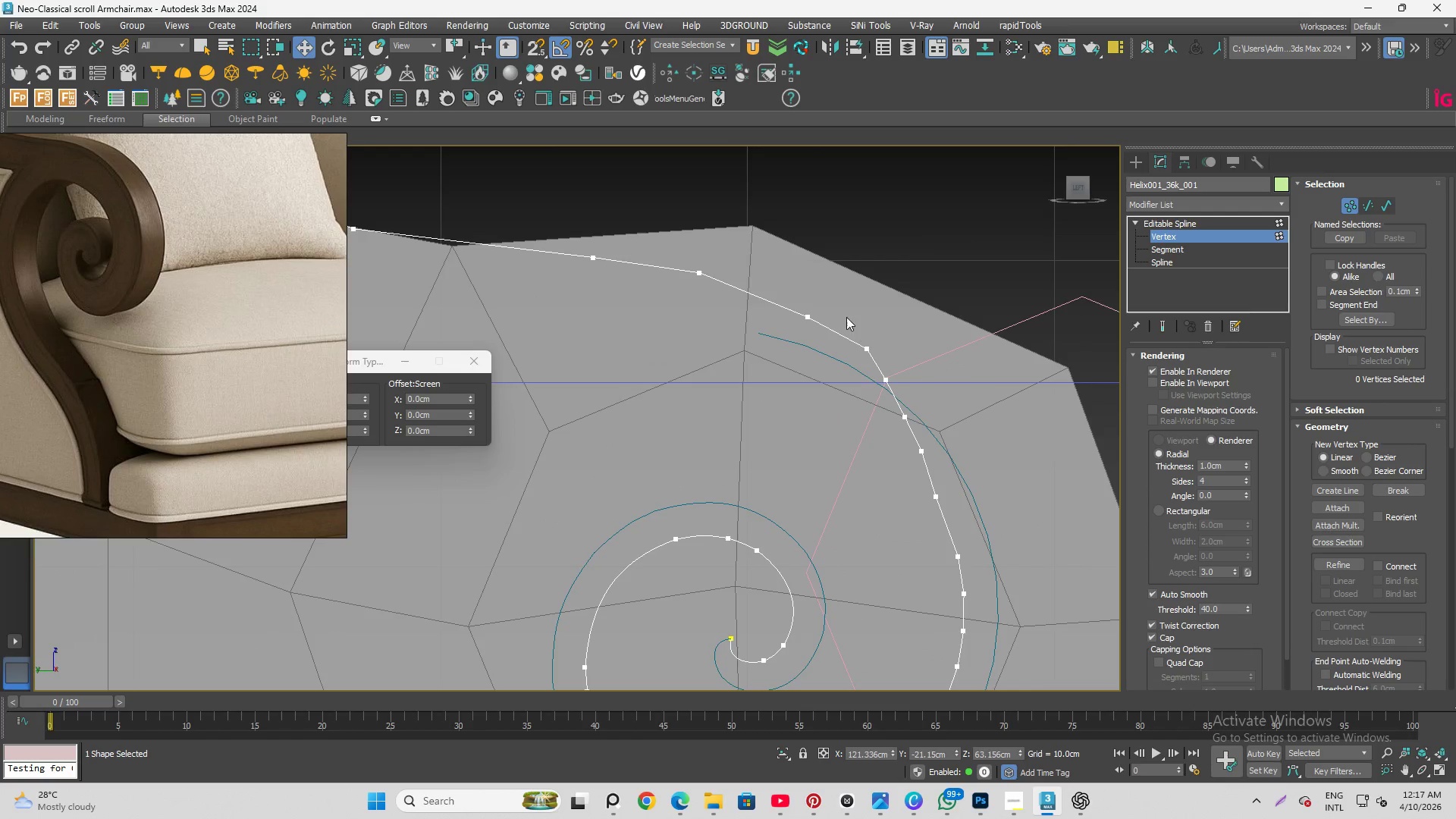 
left_click_drag(start_coordinate=[852, 318], to_coordinate=[912, 378])
 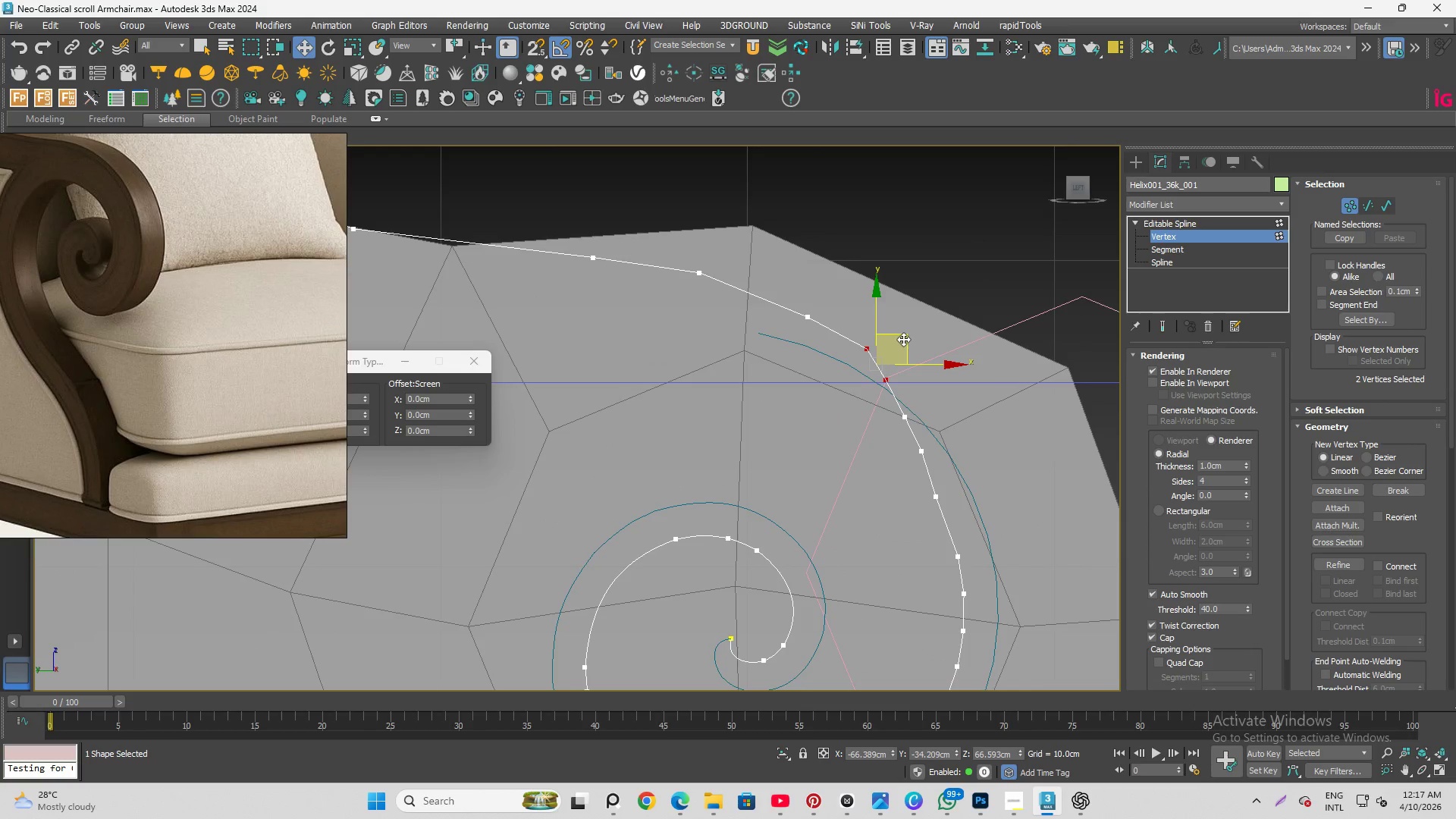 
left_click_drag(start_coordinate=[903, 339], to_coordinate=[894, 330])
 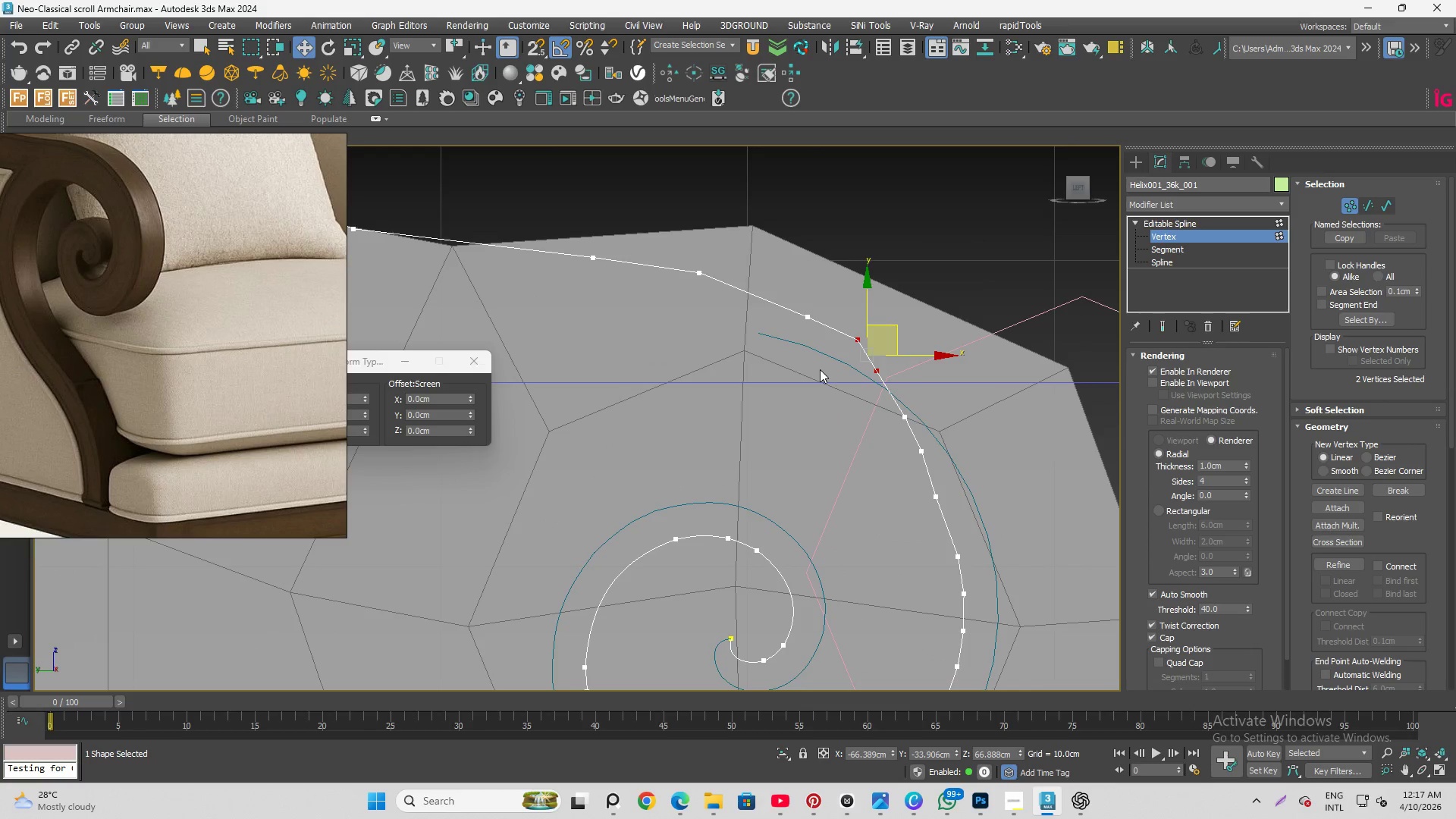 
left_click_drag(start_coordinate=[826, 369], to_coordinate=[902, 375])
 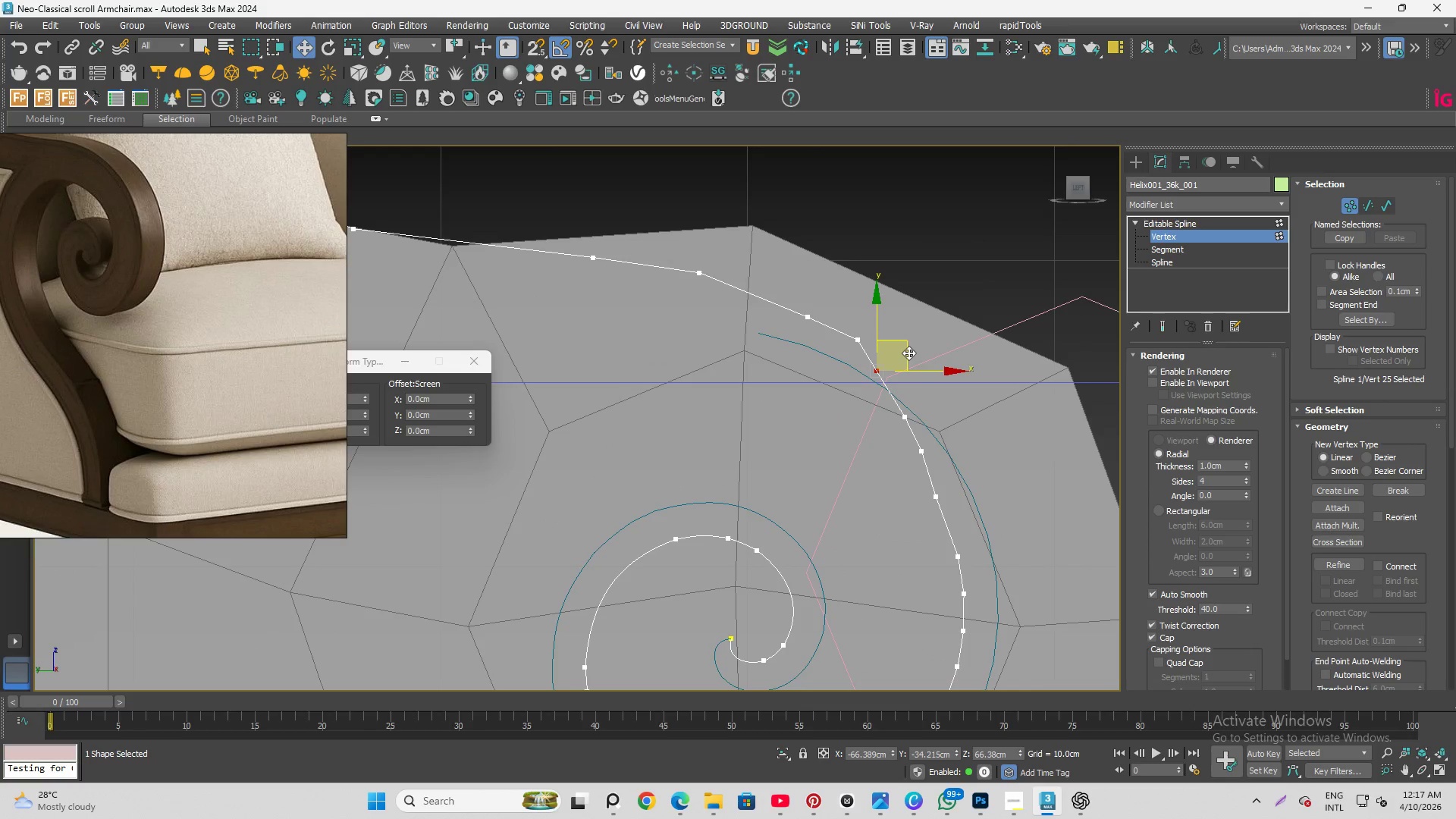 
left_click_drag(start_coordinate=[908, 353], to_coordinate=[918, 355])
 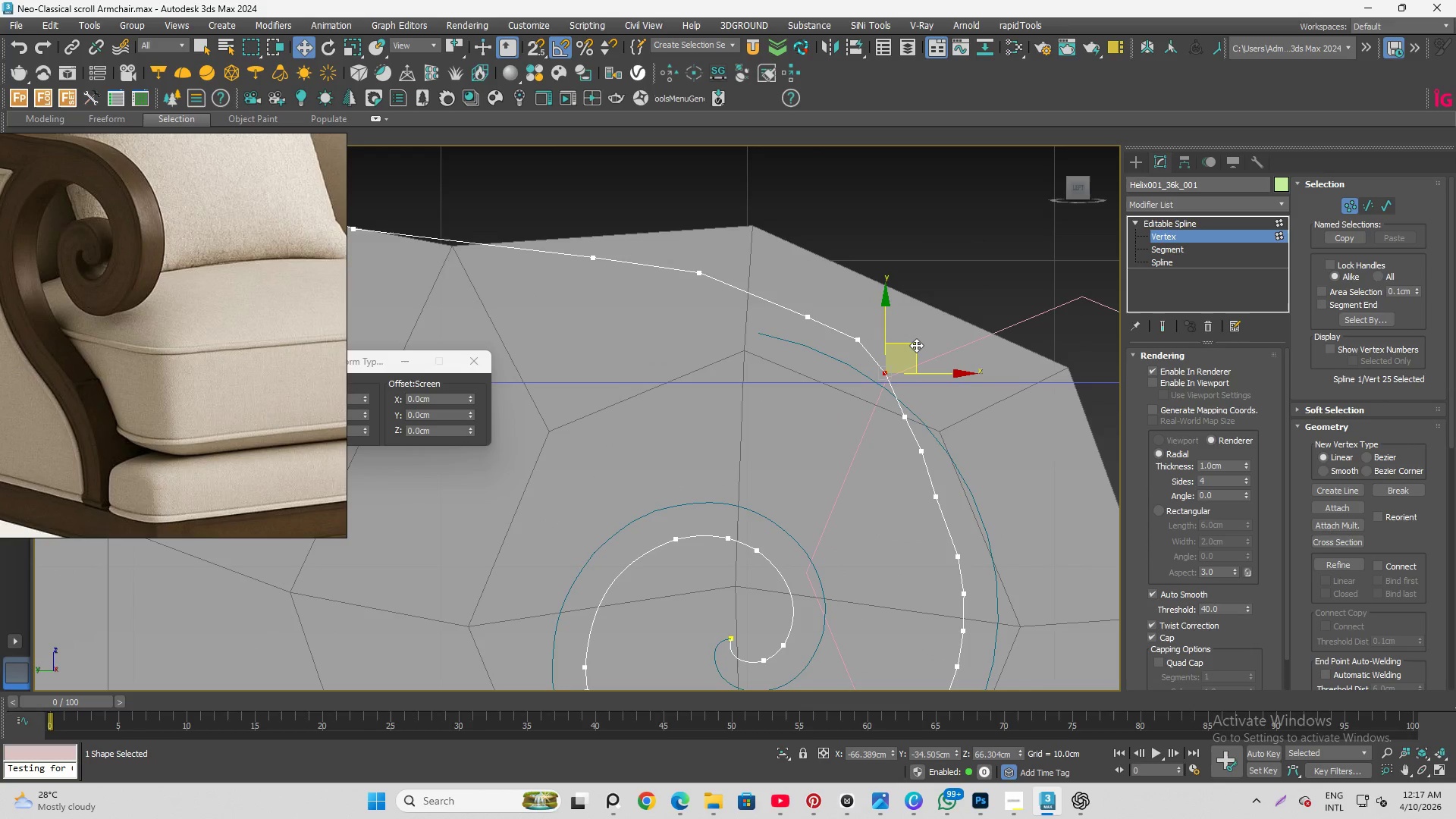 
left_click_drag(start_coordinate=[916, 345], to_coordinate=[910, 346])
 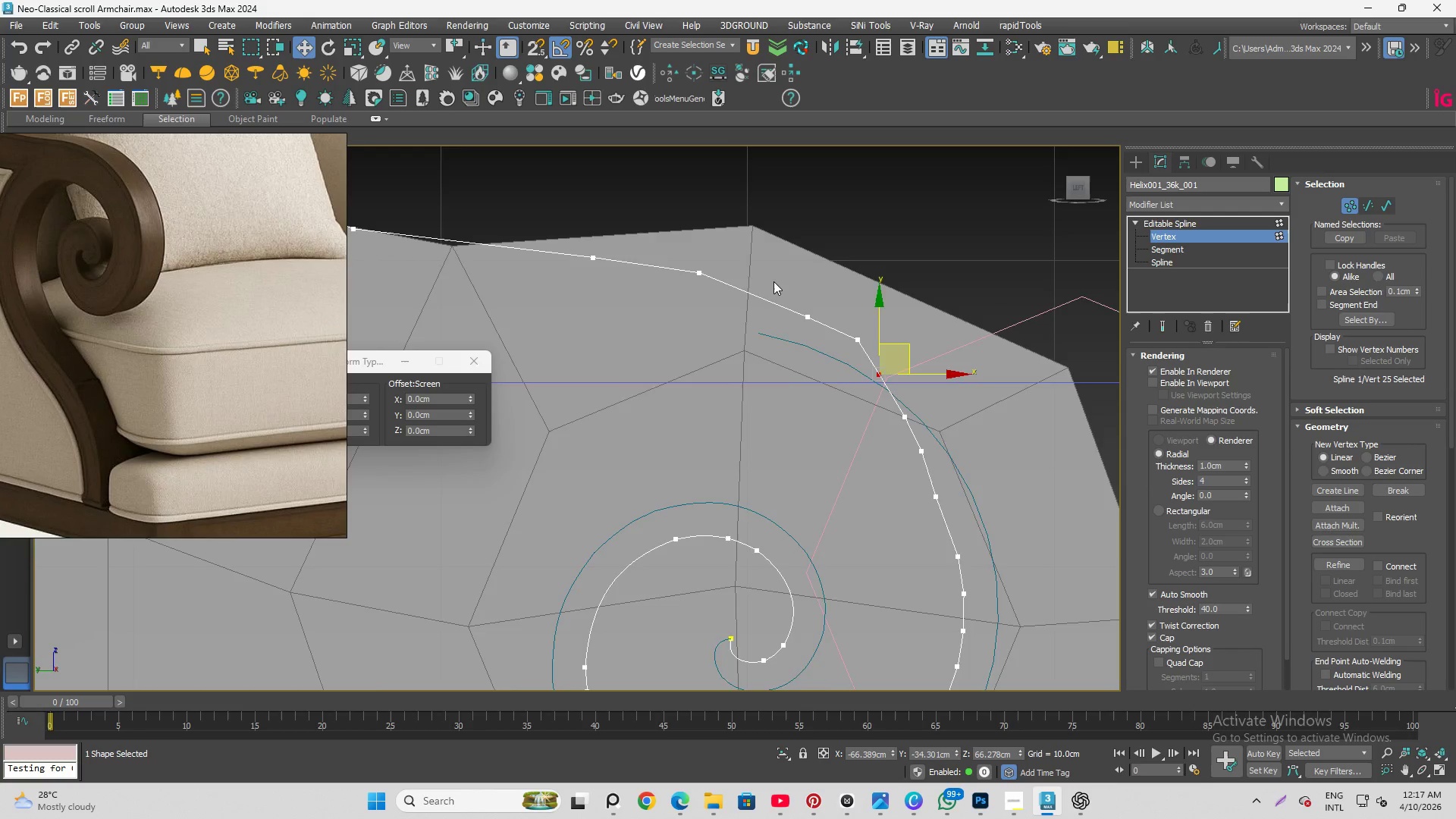 
left_click_drag(start_coordinate=[787, 289], to_coordinate=[841, 358])
 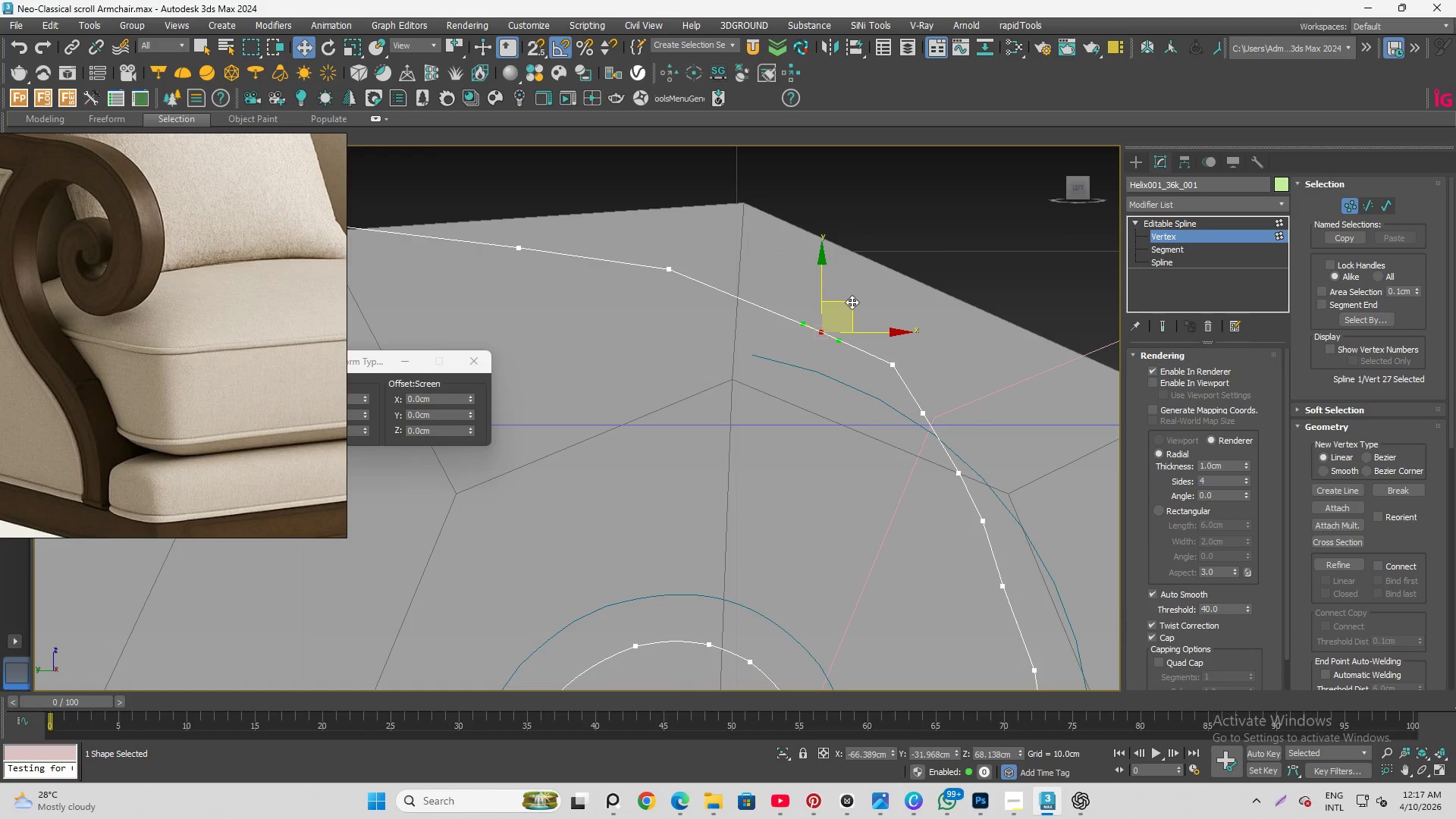 
scroll: coordinate [774, 281], scroll_direction: up, amount: 1.0
 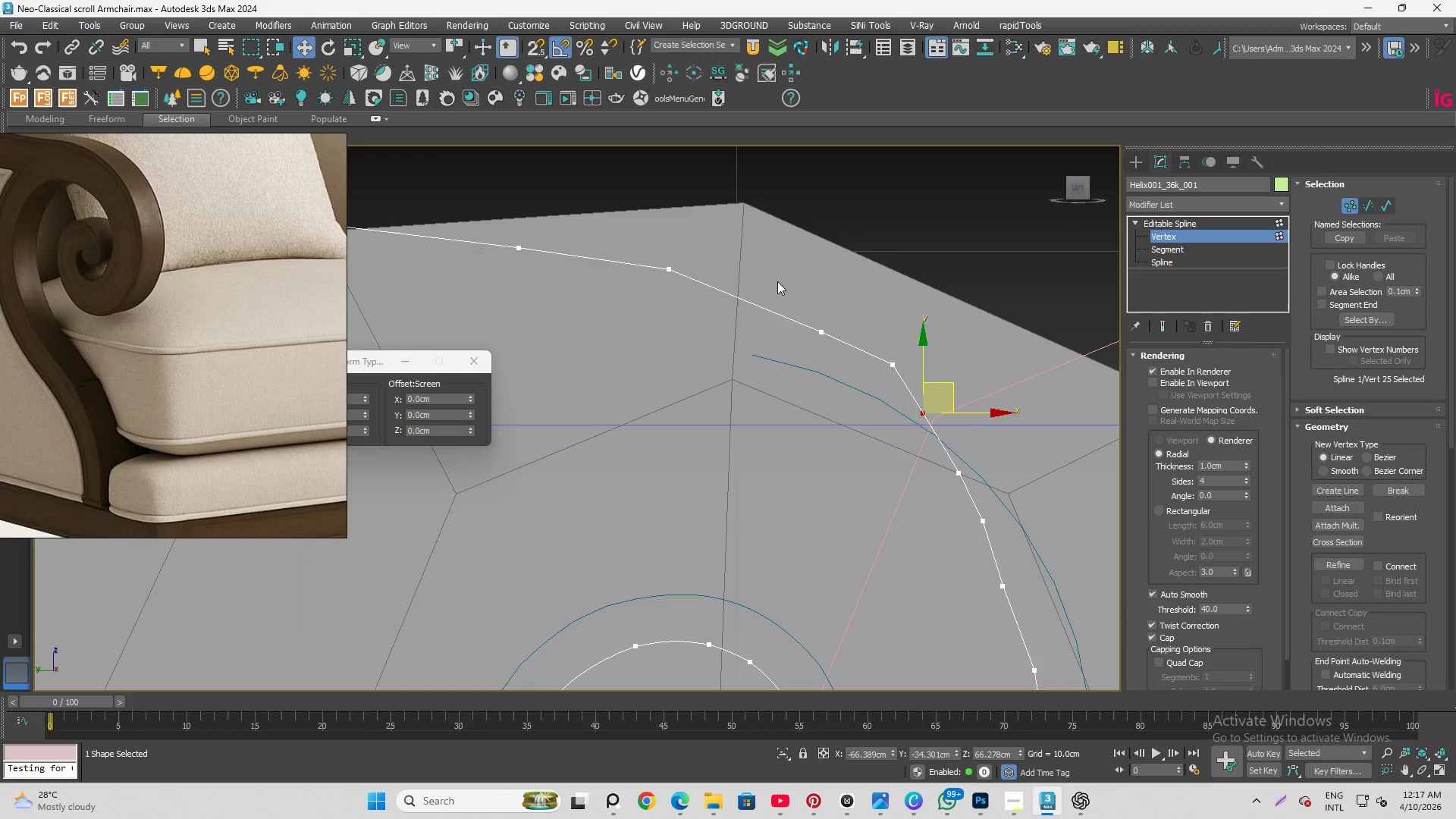 
left_click_drag(start_coordinate=[852, 302], to_coordinate=[786, 268])
 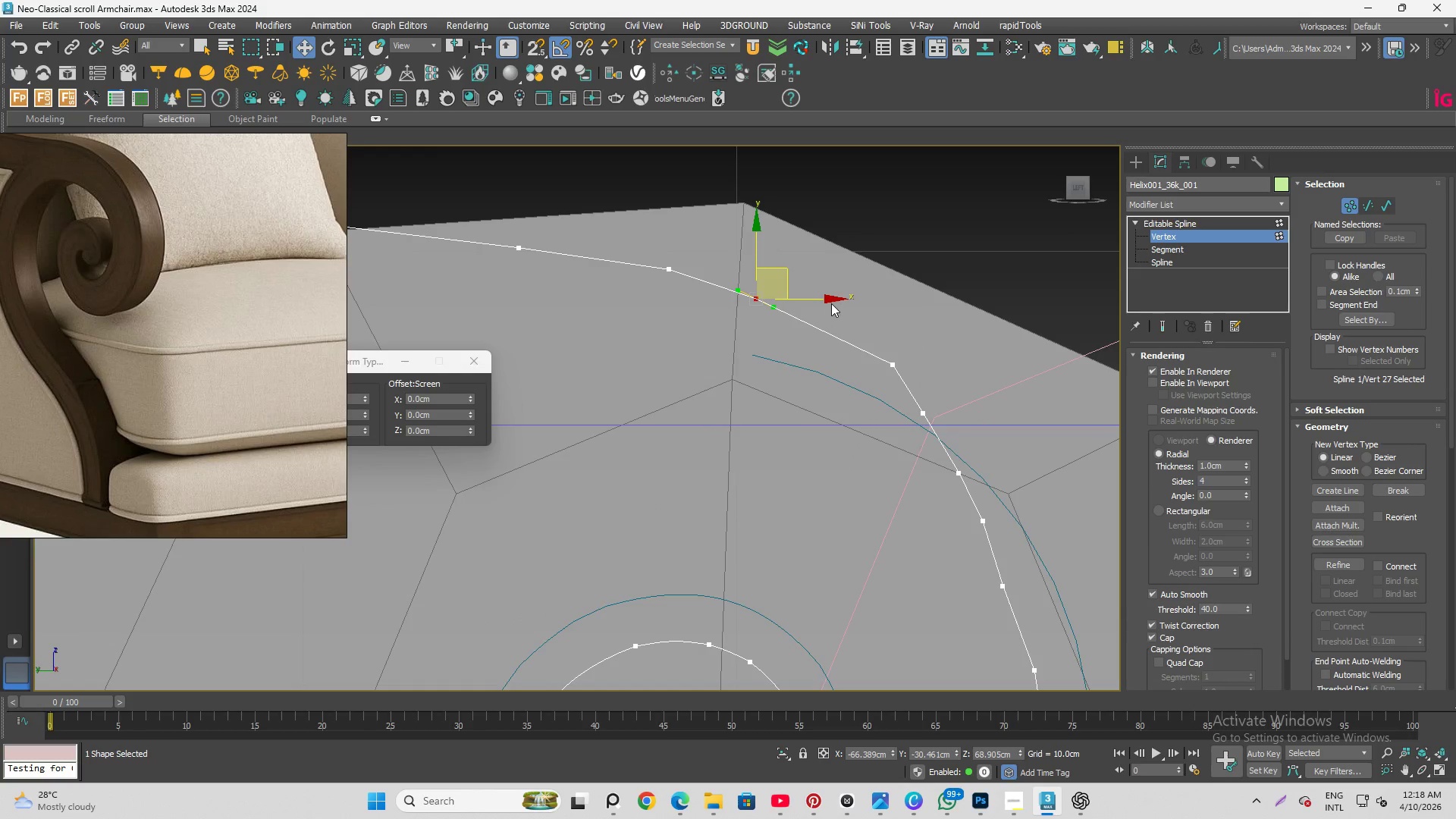 
left_click_drag(start_coordinate=[831, 306], to_coordinate=[902, 392])
 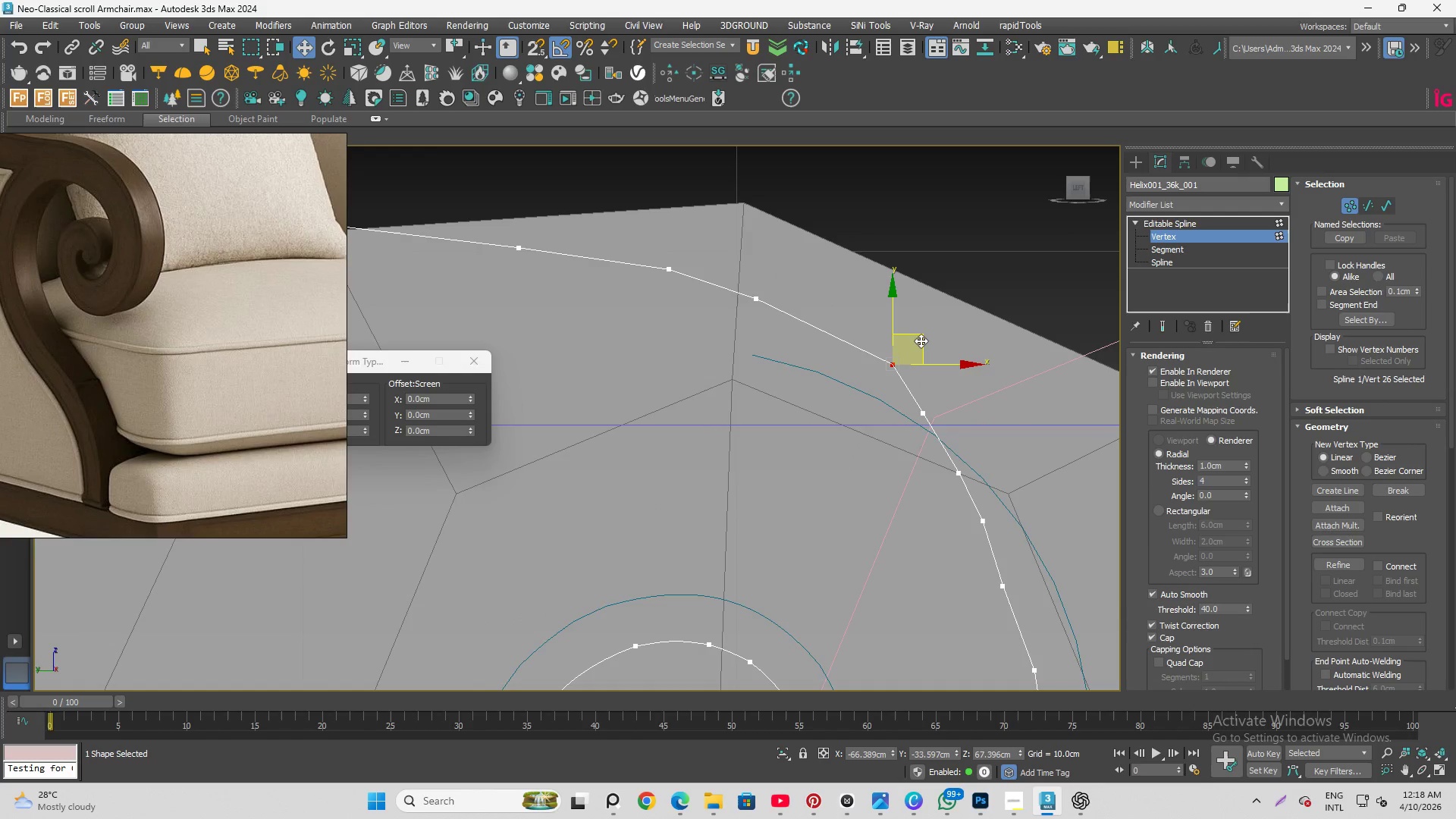 
left_click_drag(start_coordinate=[922, 339], to_coordinate=[867, 324])
 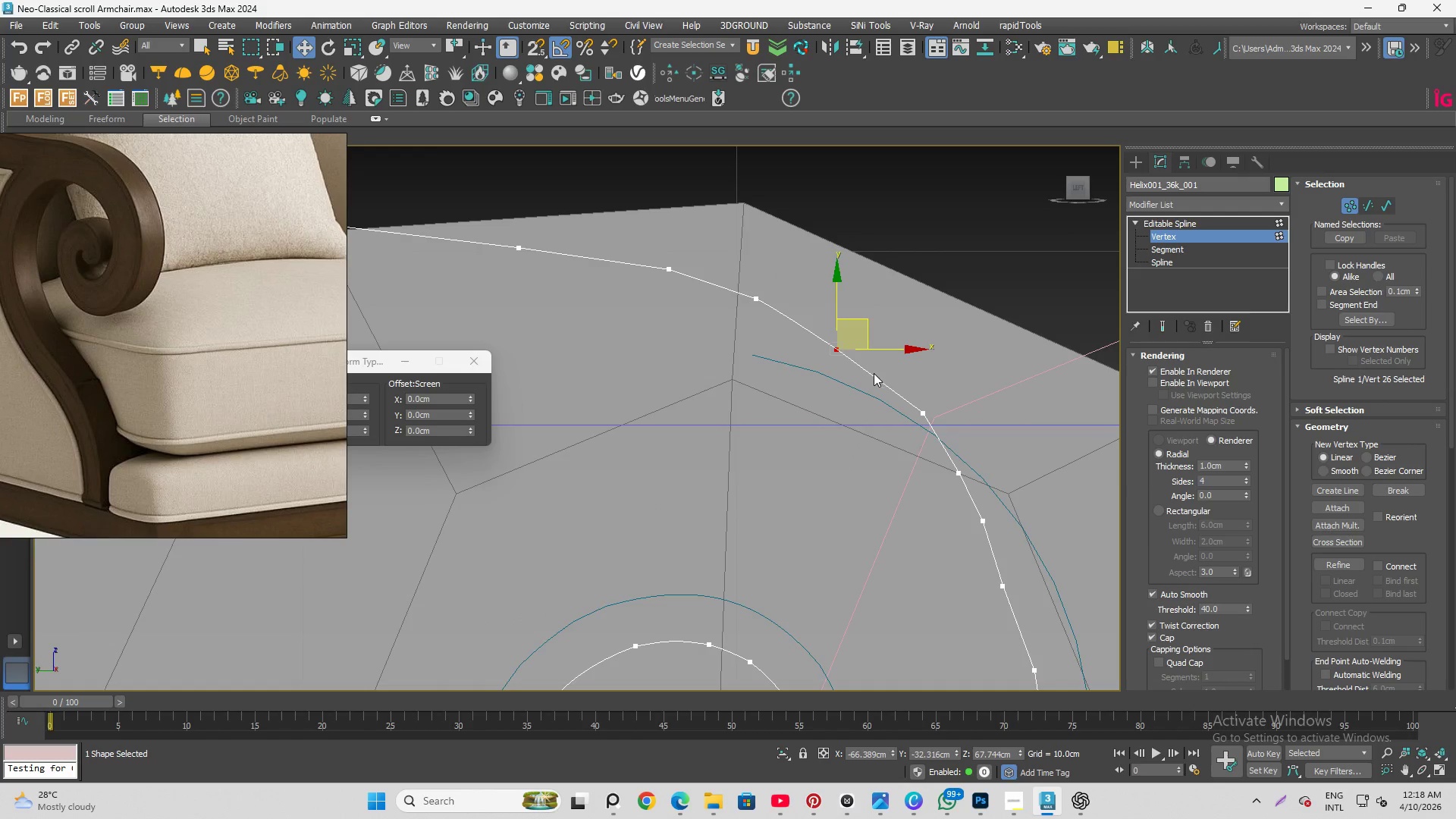 
left_click_drag(start_coordinate=[874, 376], to_coordinate=[943, 431])
 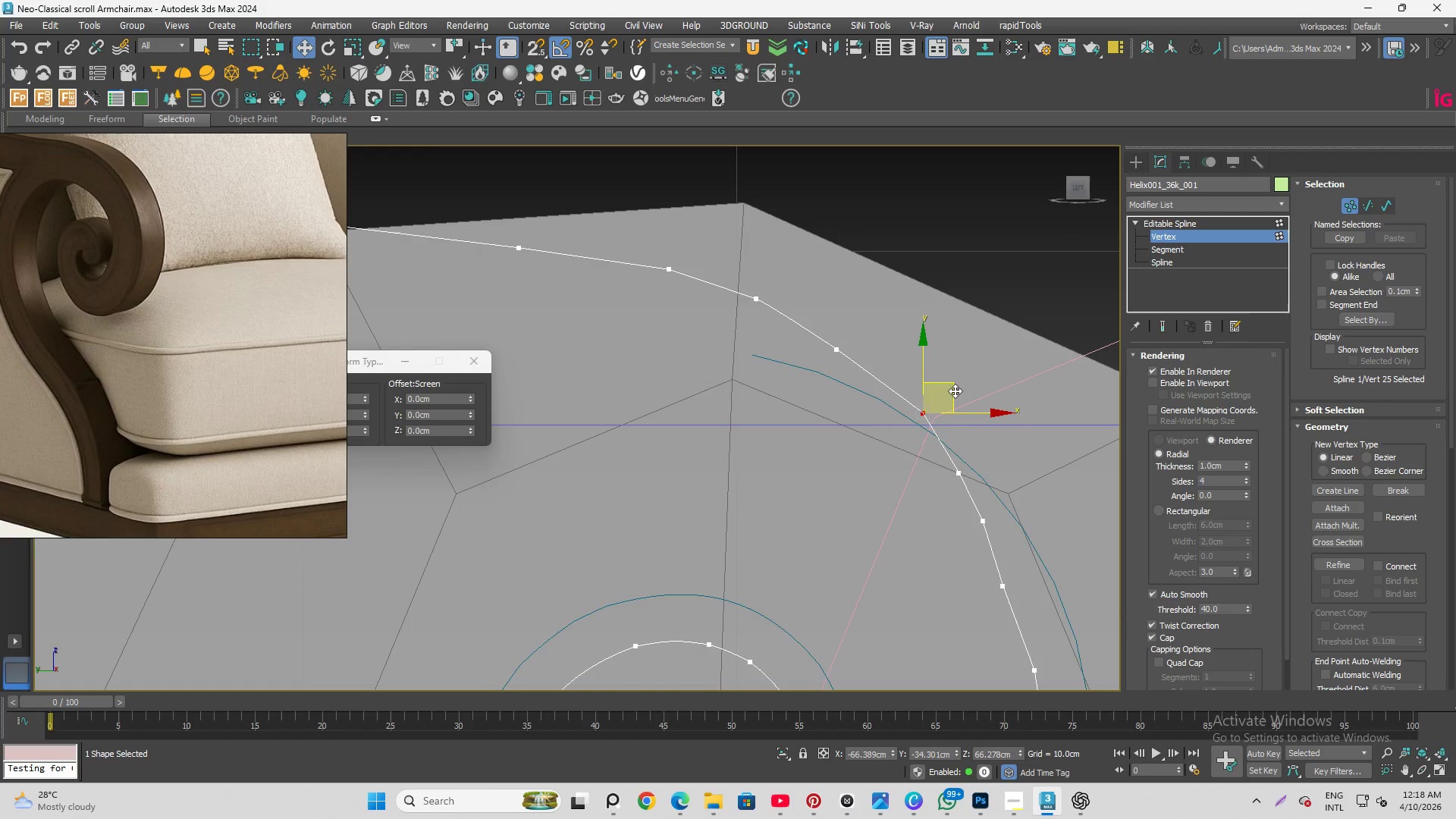 
left_click_drag(start_coordinate=[955, 389], to_coordinate=[933, 385])
 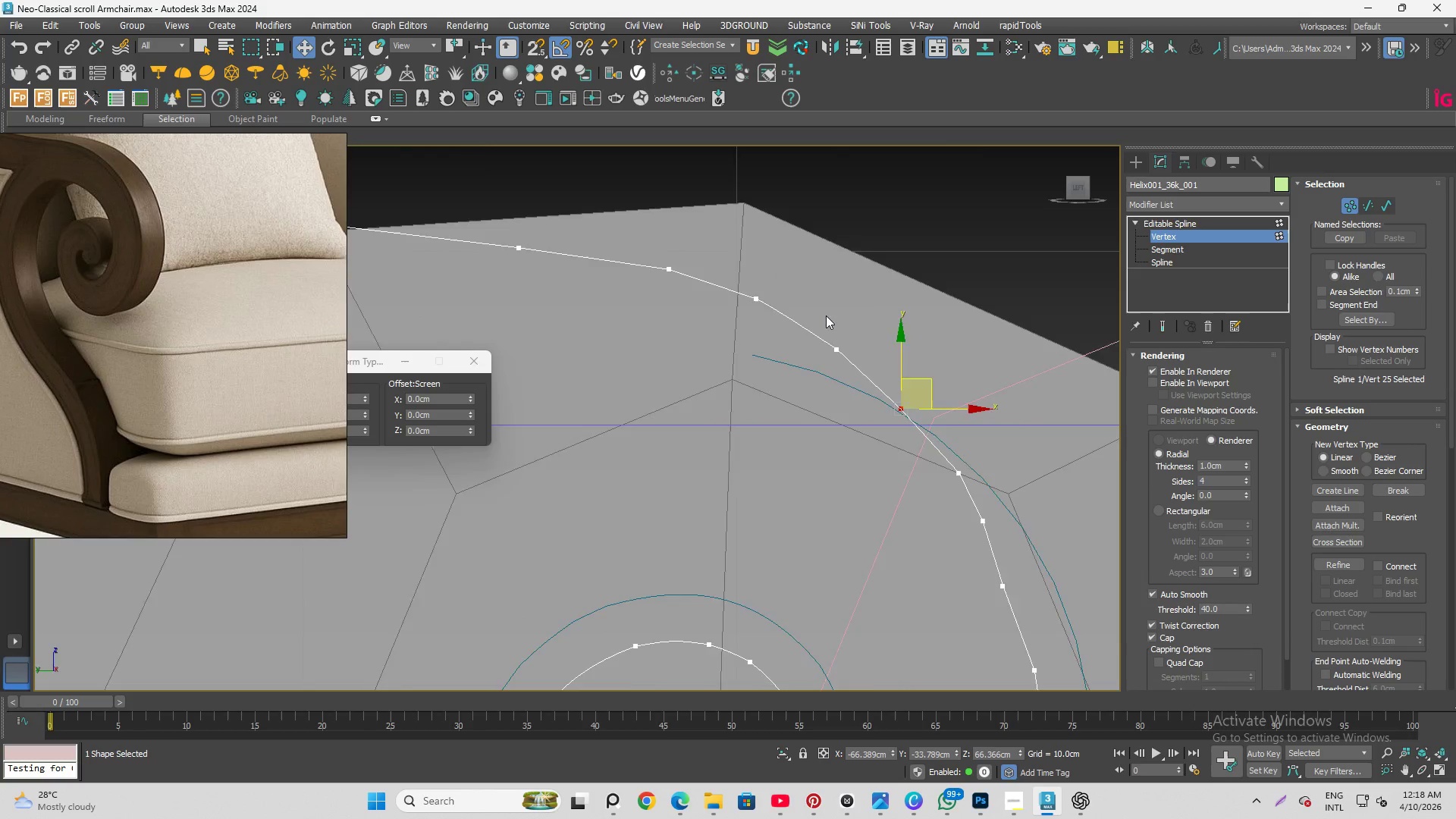 
left_click([983, 292])
 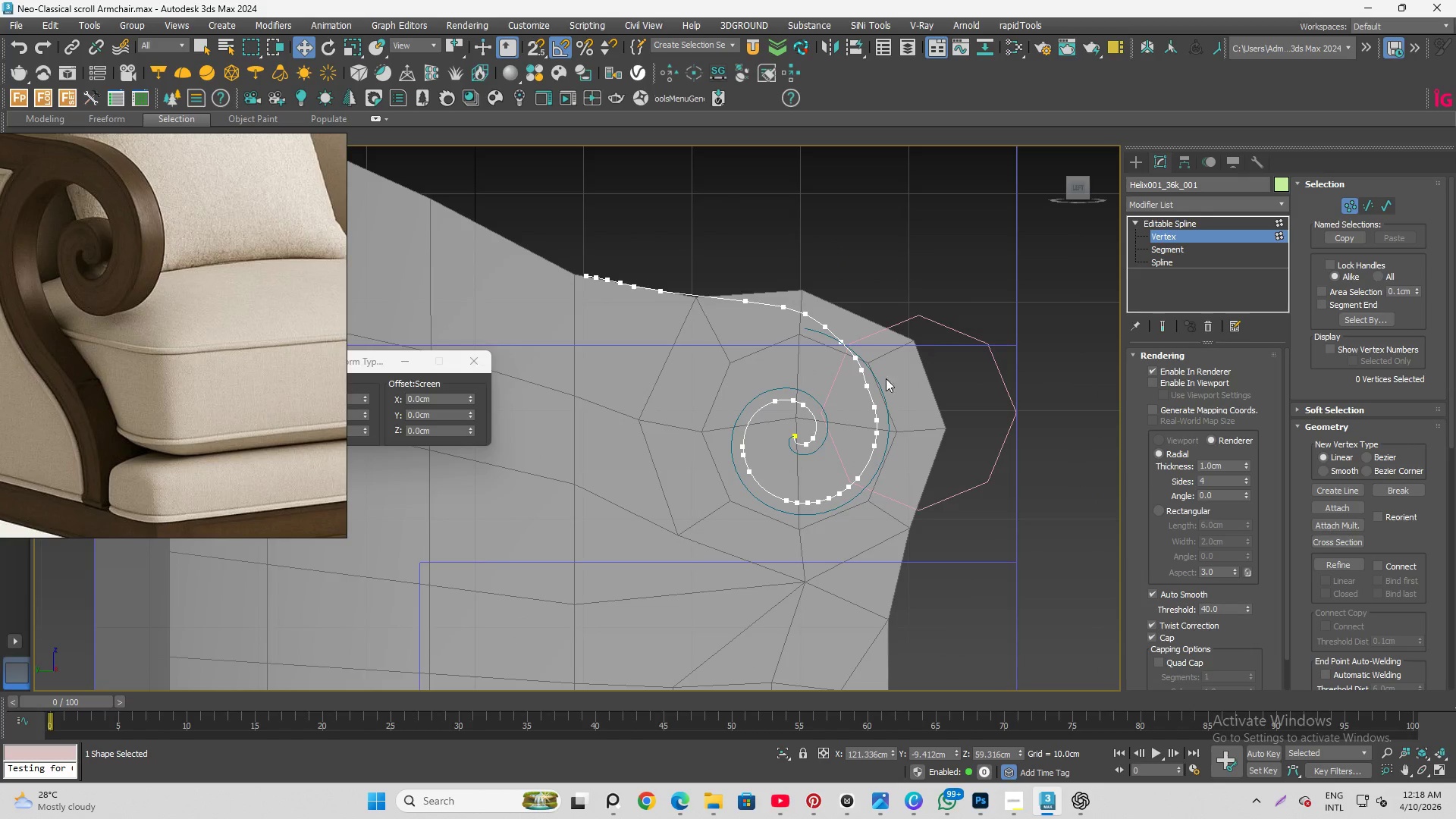 
scroll: coordinate [821, 320], scroll_direction: down, amount: 4.0
 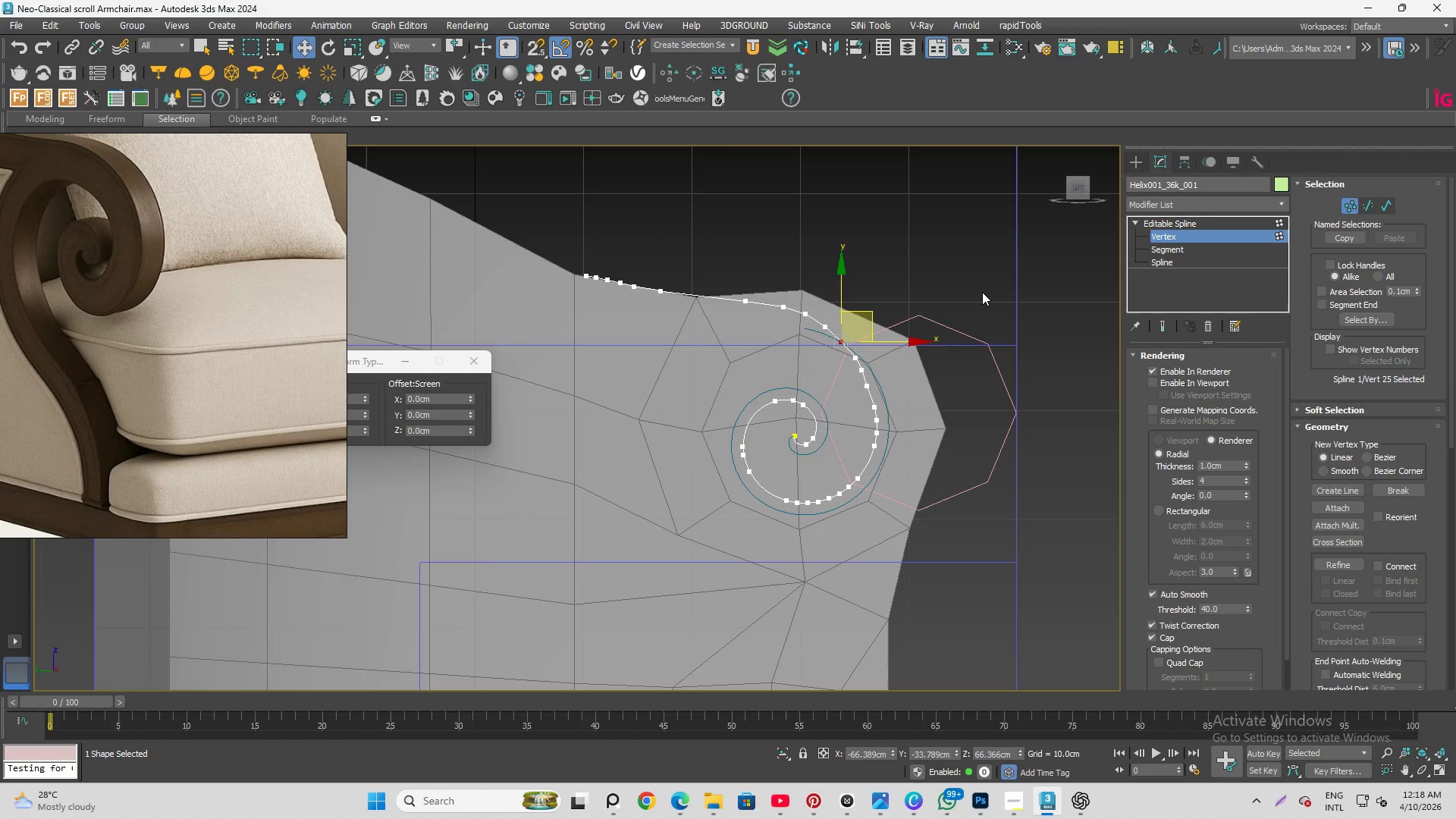 
scroll: coordinate [870, 400], scroll_direction: up, amount: 2.0
 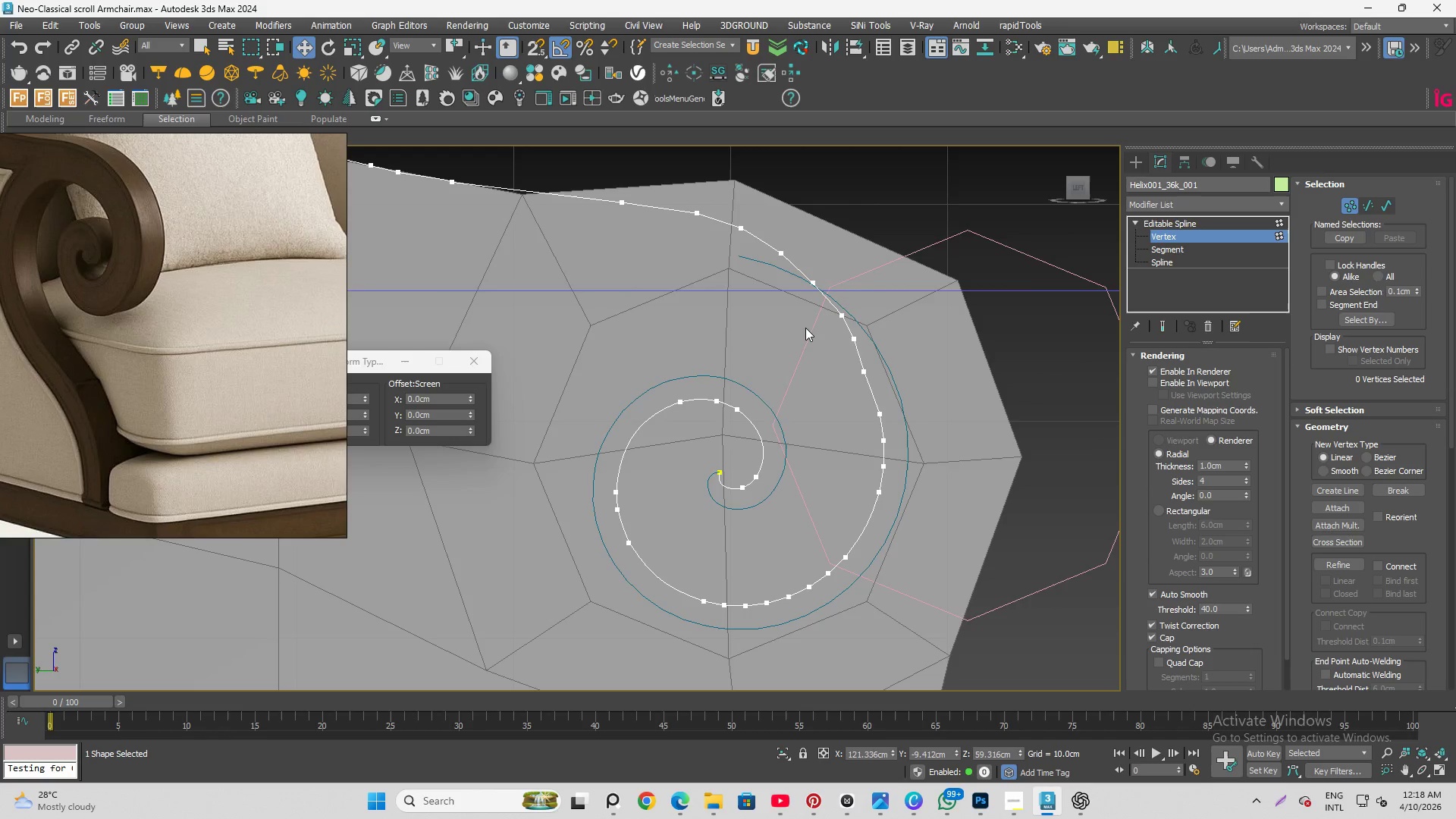 
left_click_drag(start_coordinate=[819, 334], to_coordinate=[928, 397])
 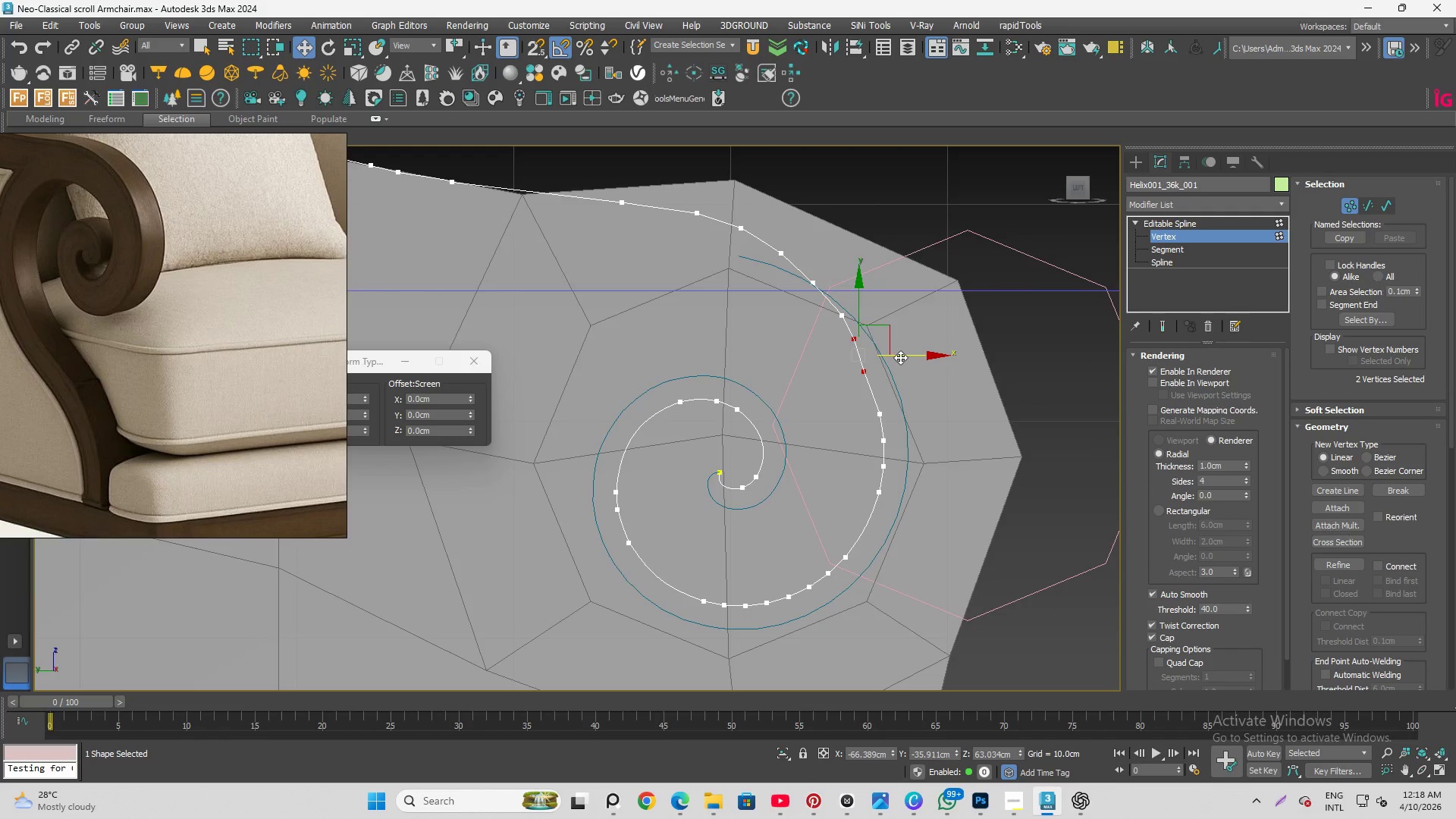 
left_click_drag(start_coordinate=[900, 357], to_coordinate=[915, 362])
 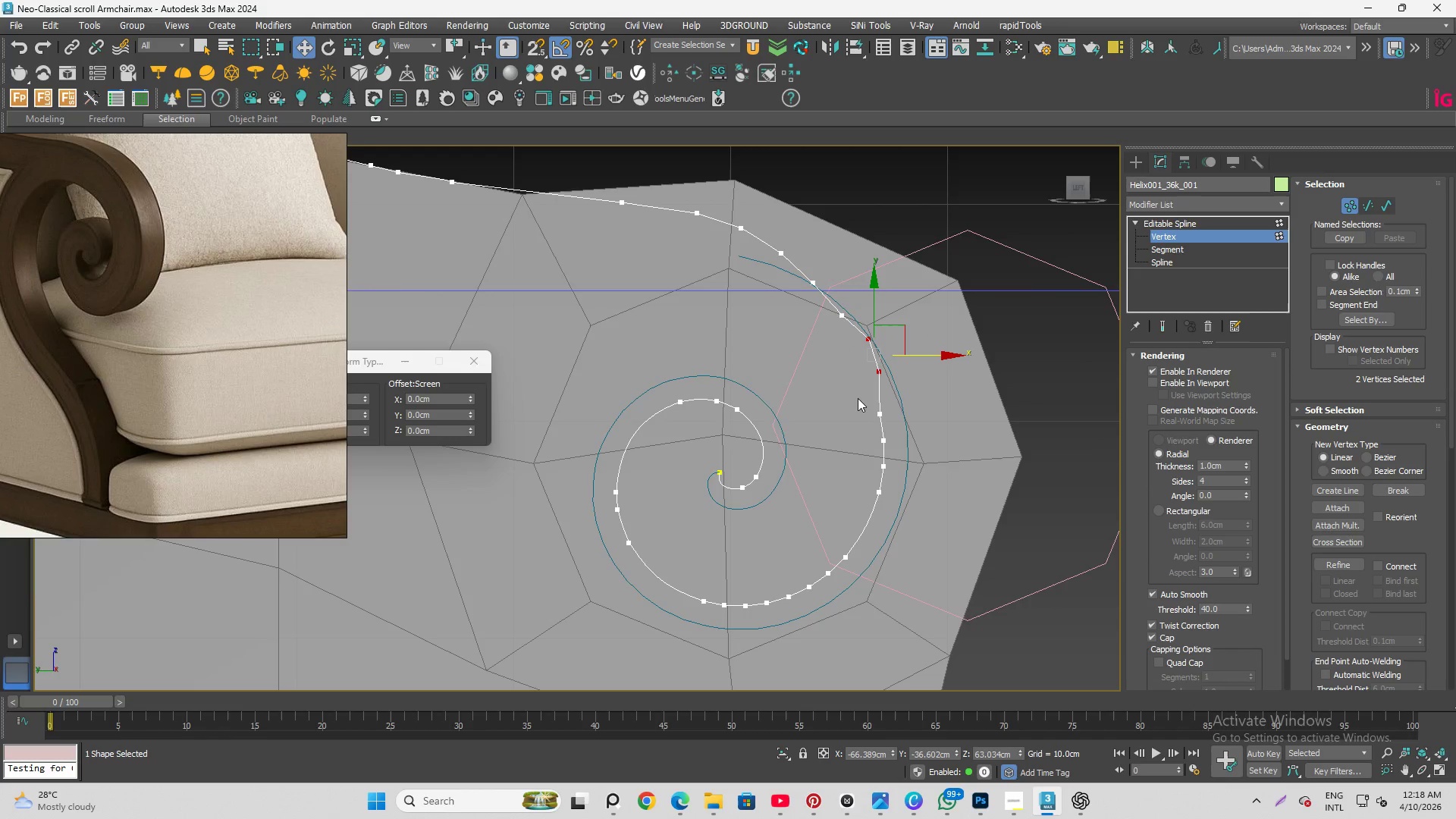 
left_click_drag(start_coordinate=[858, 400], to_coordinate=[893, 431])
 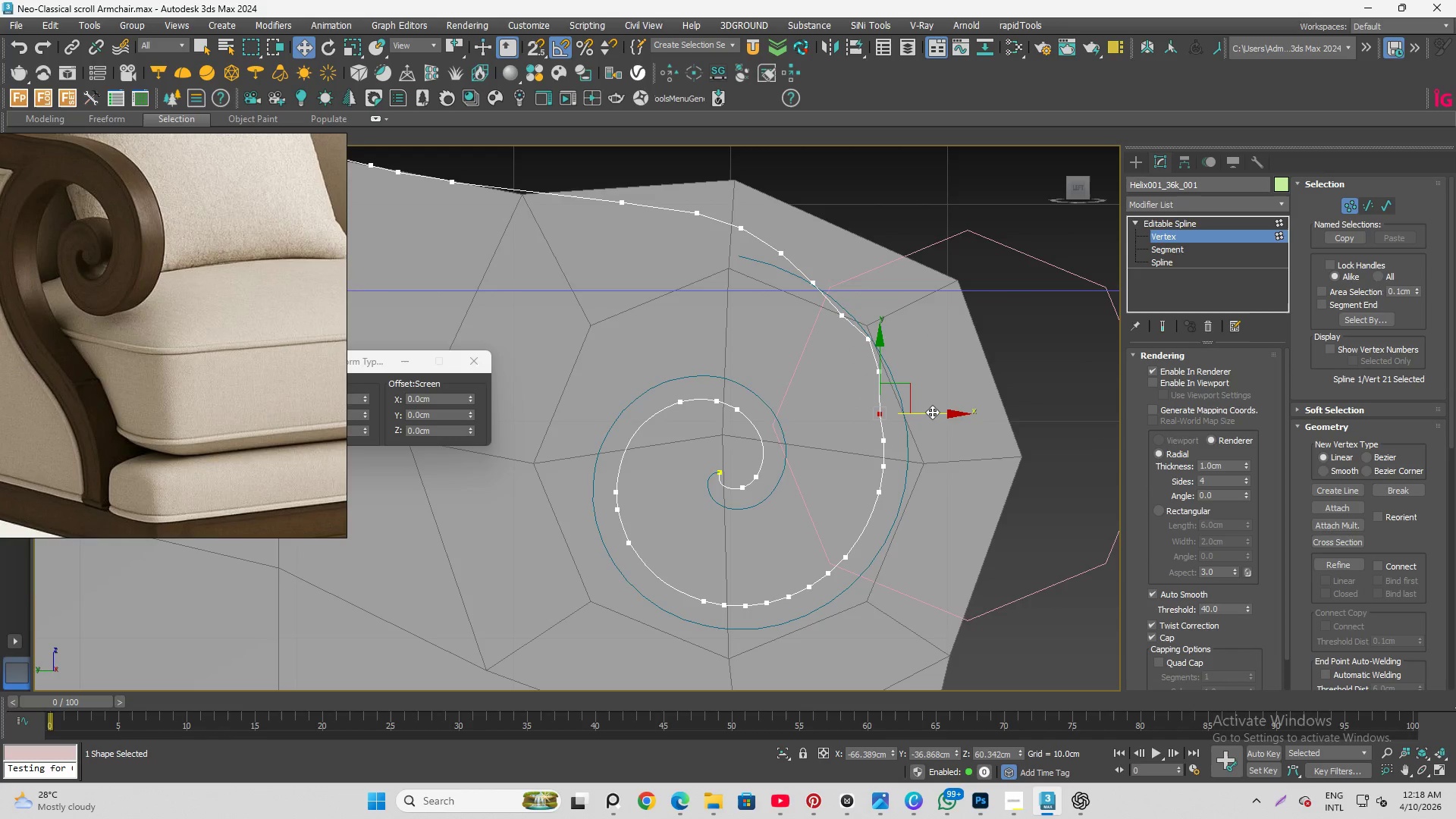 
left_click_drag(start_coordinate=[934, 413], to_coordinate=[943, 415])
 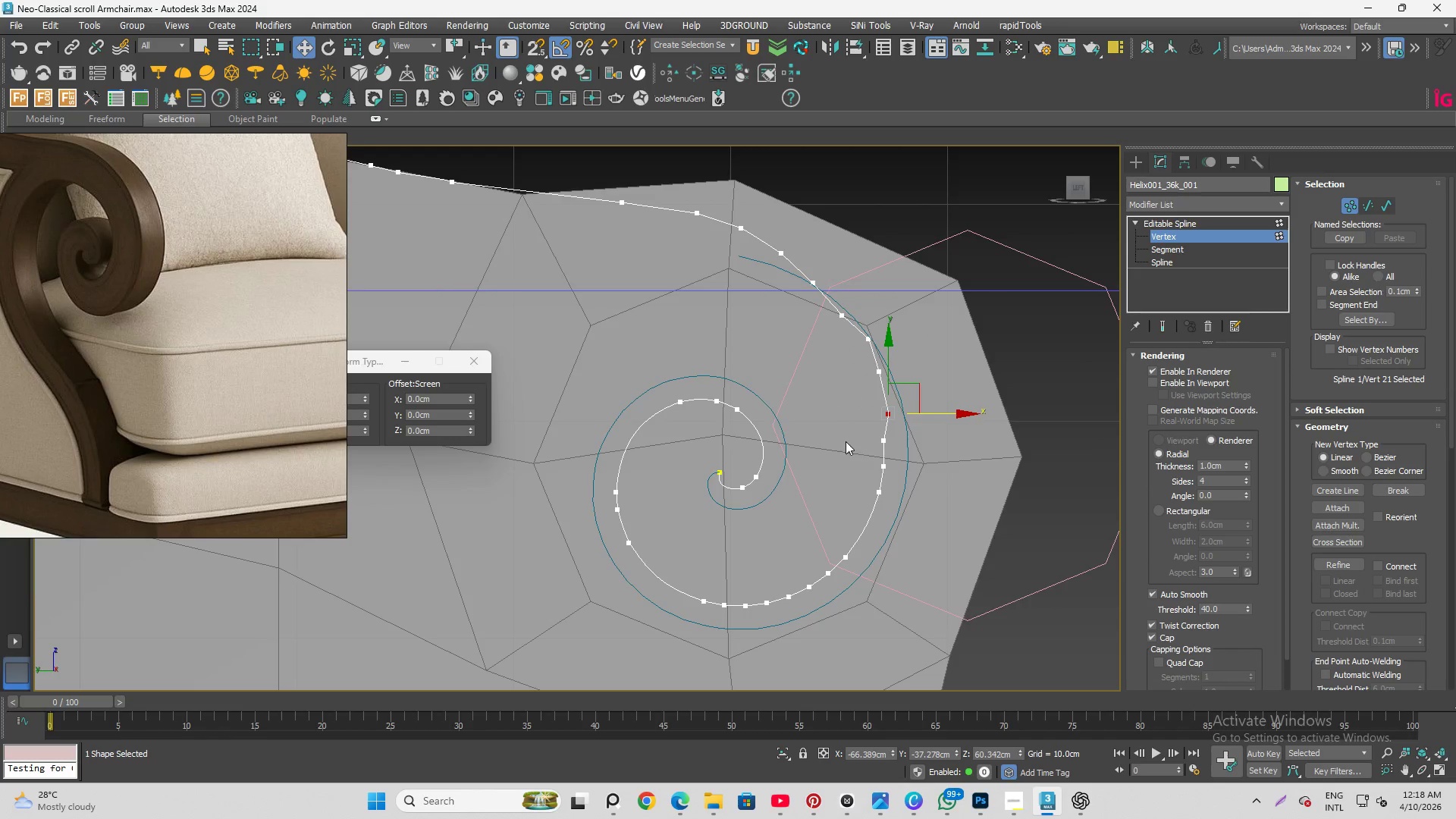 
left_click_drag(start_coordinate=[846, 441], to_coordinate=[898, 460])
 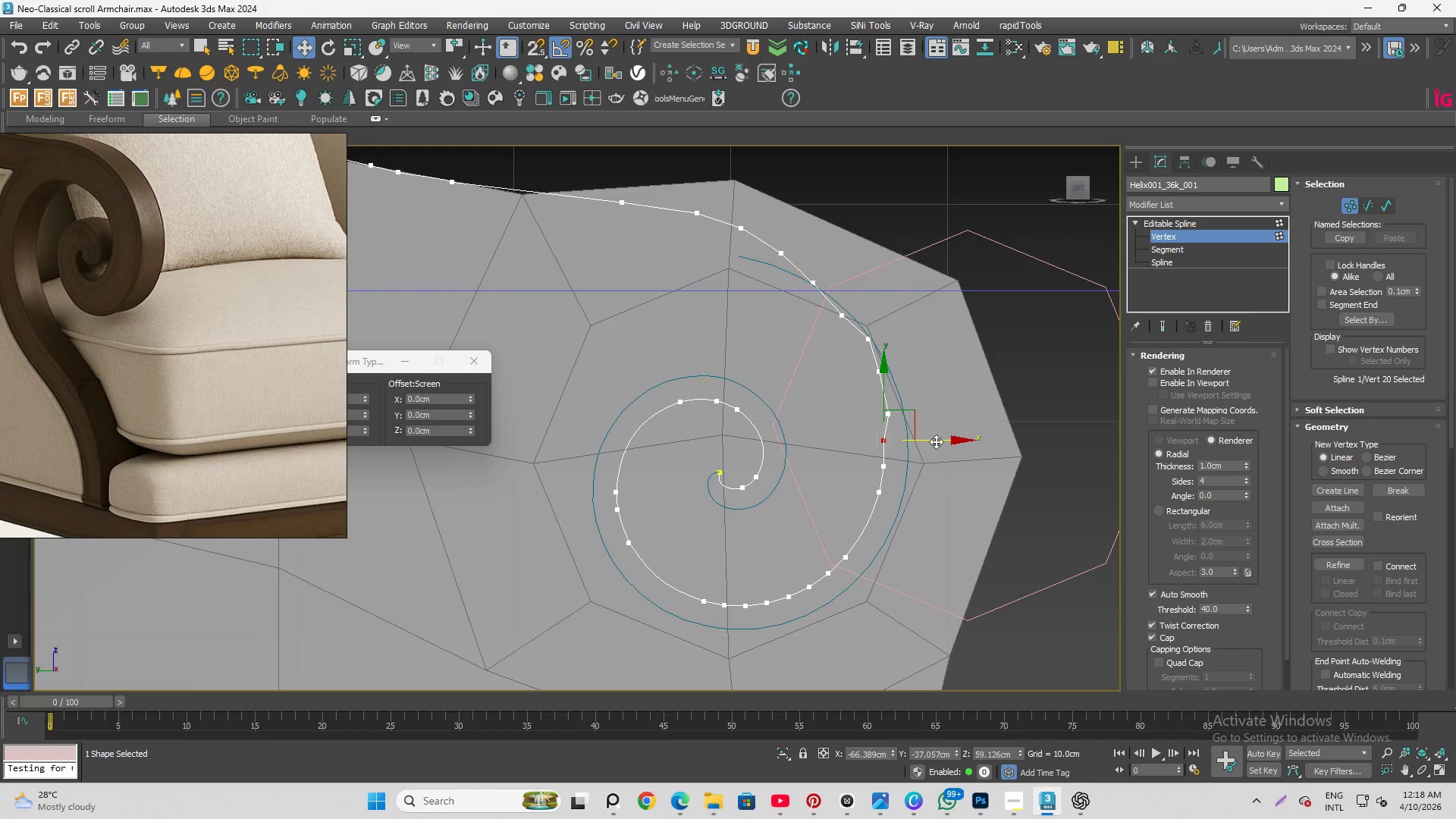 
left_click_drag(start_coordinate=[936, 441], to_coordinate=[943, 442])
 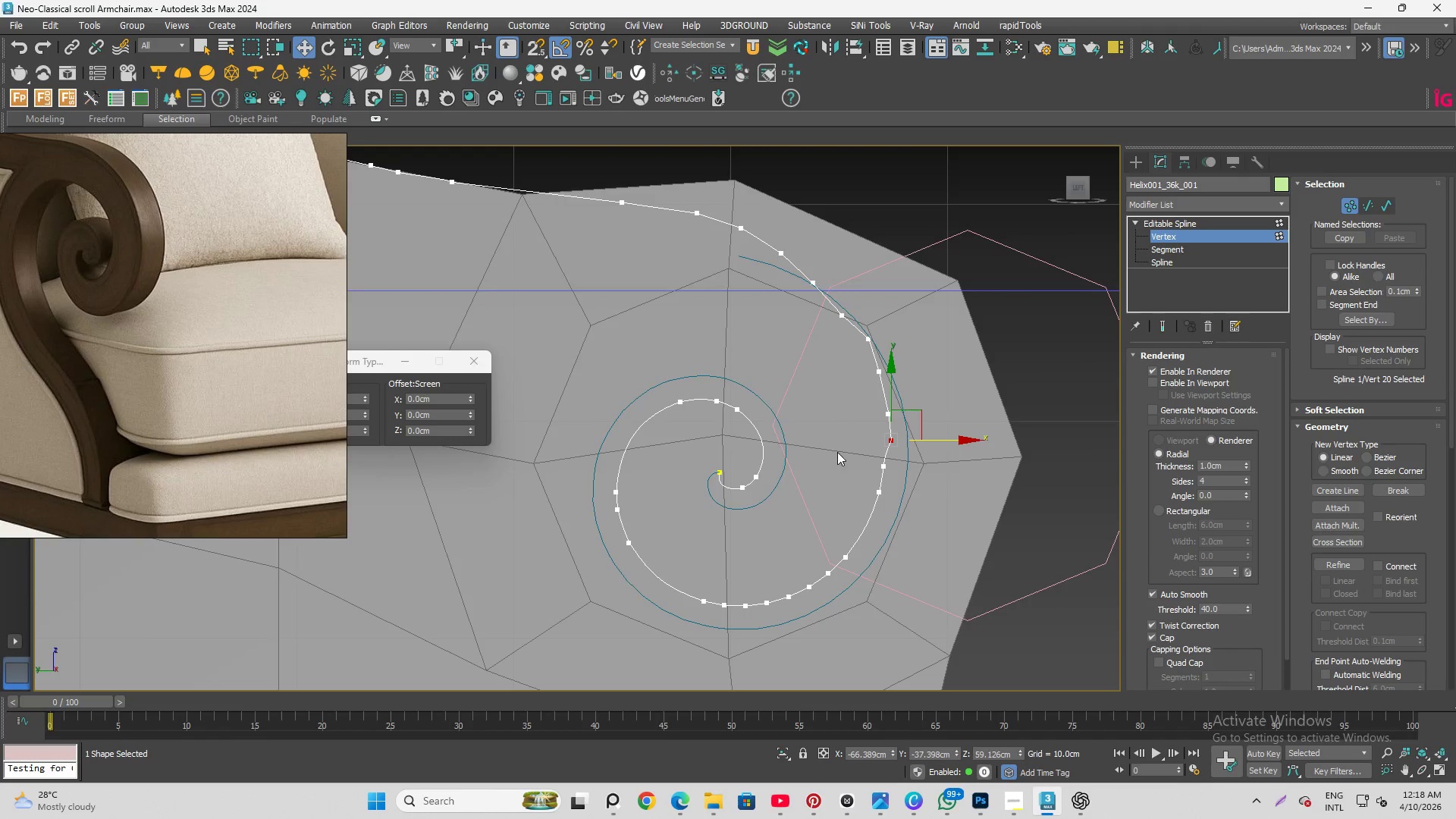 
left_click_drag(start_coordinate=[843, 452], to_coordinate=[923, 488])
 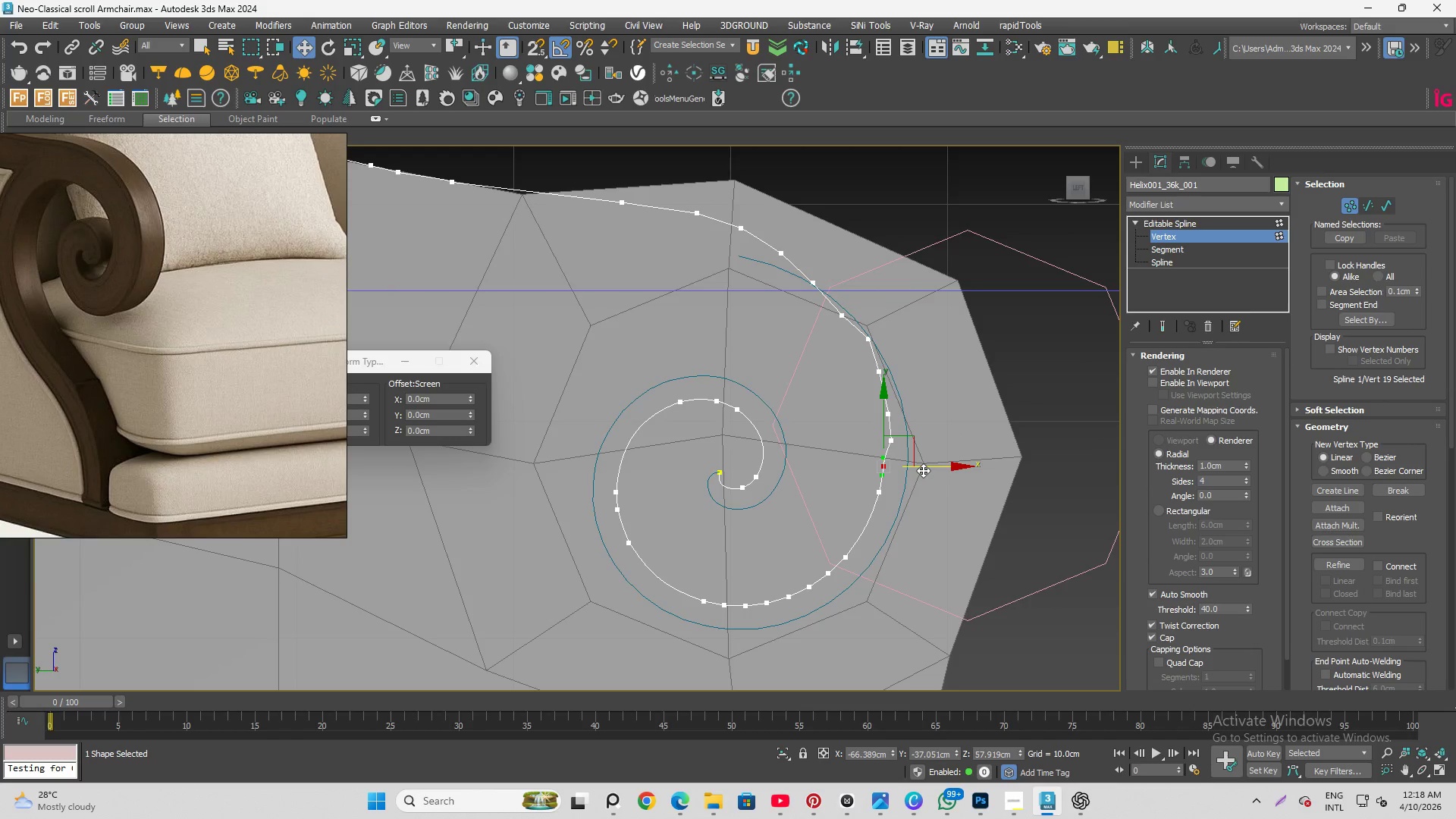 
left_click_drag(start_coordinate=[923, 470], to_coordinate=[929, 475])
 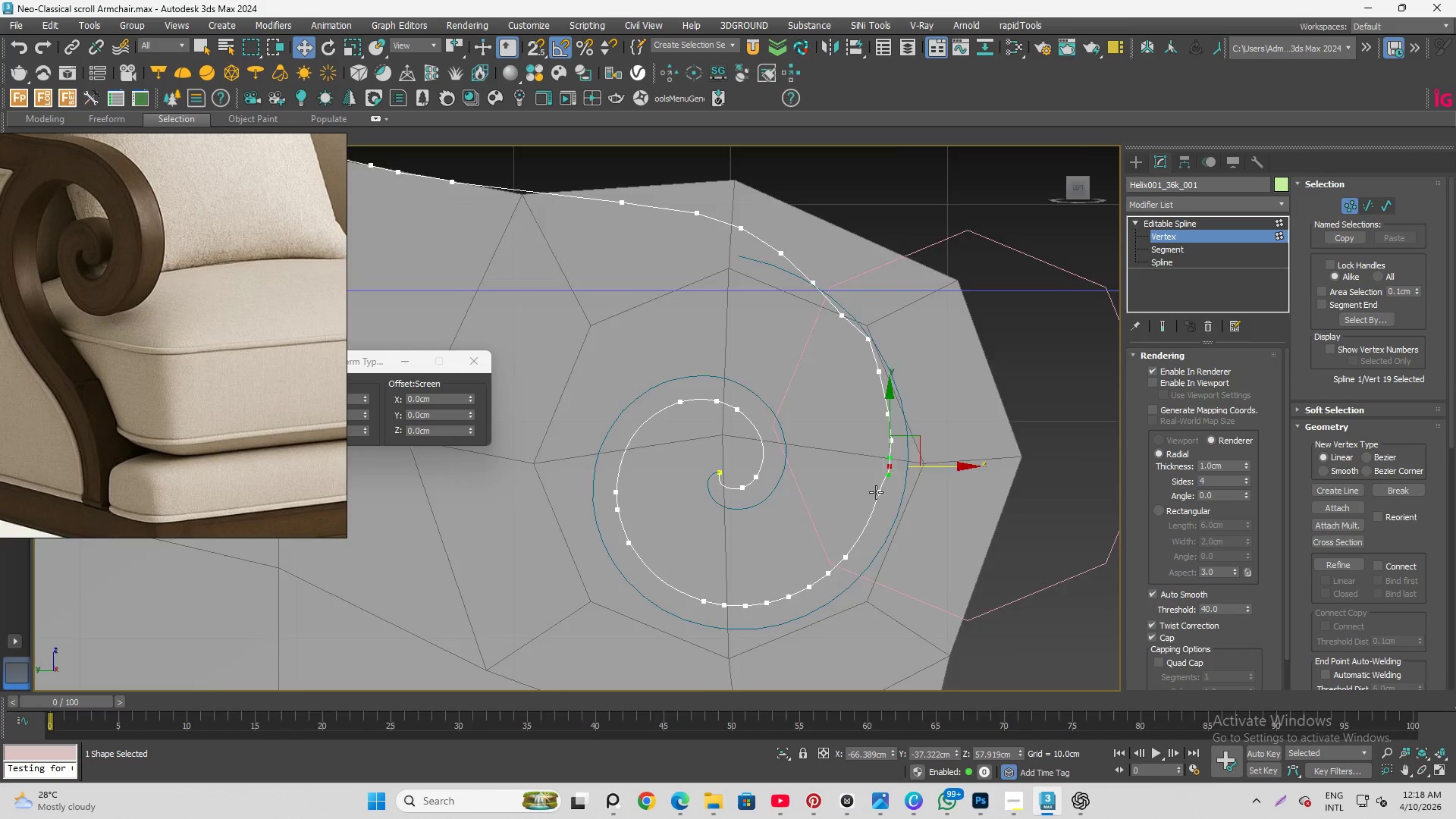 
left_click_drag(start_coordinate=[820, 468], to_coordinate=[965, 542])
 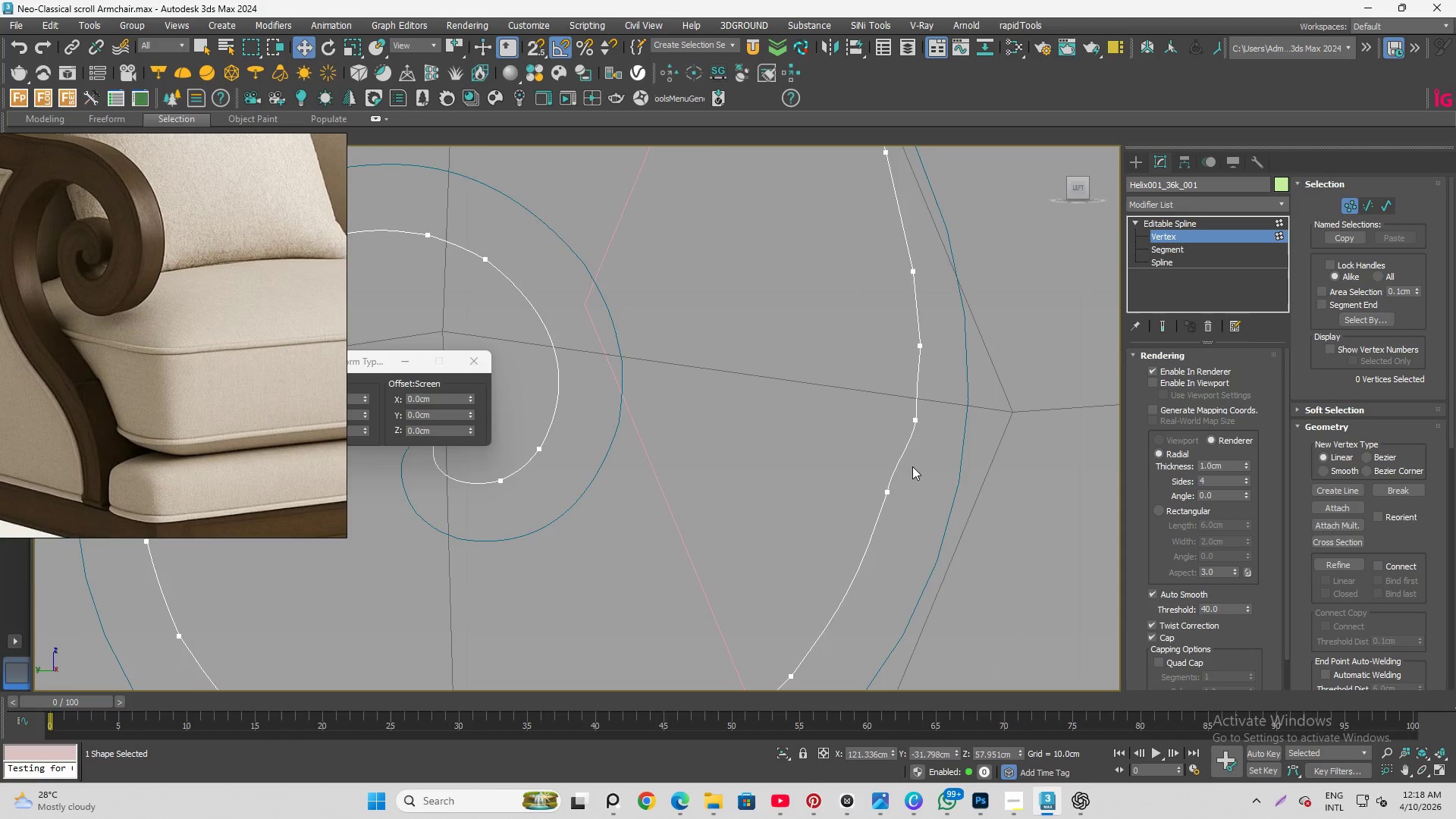 
scroll: coordinate [874, 488], scroll_direction: up, amount: 3.0
 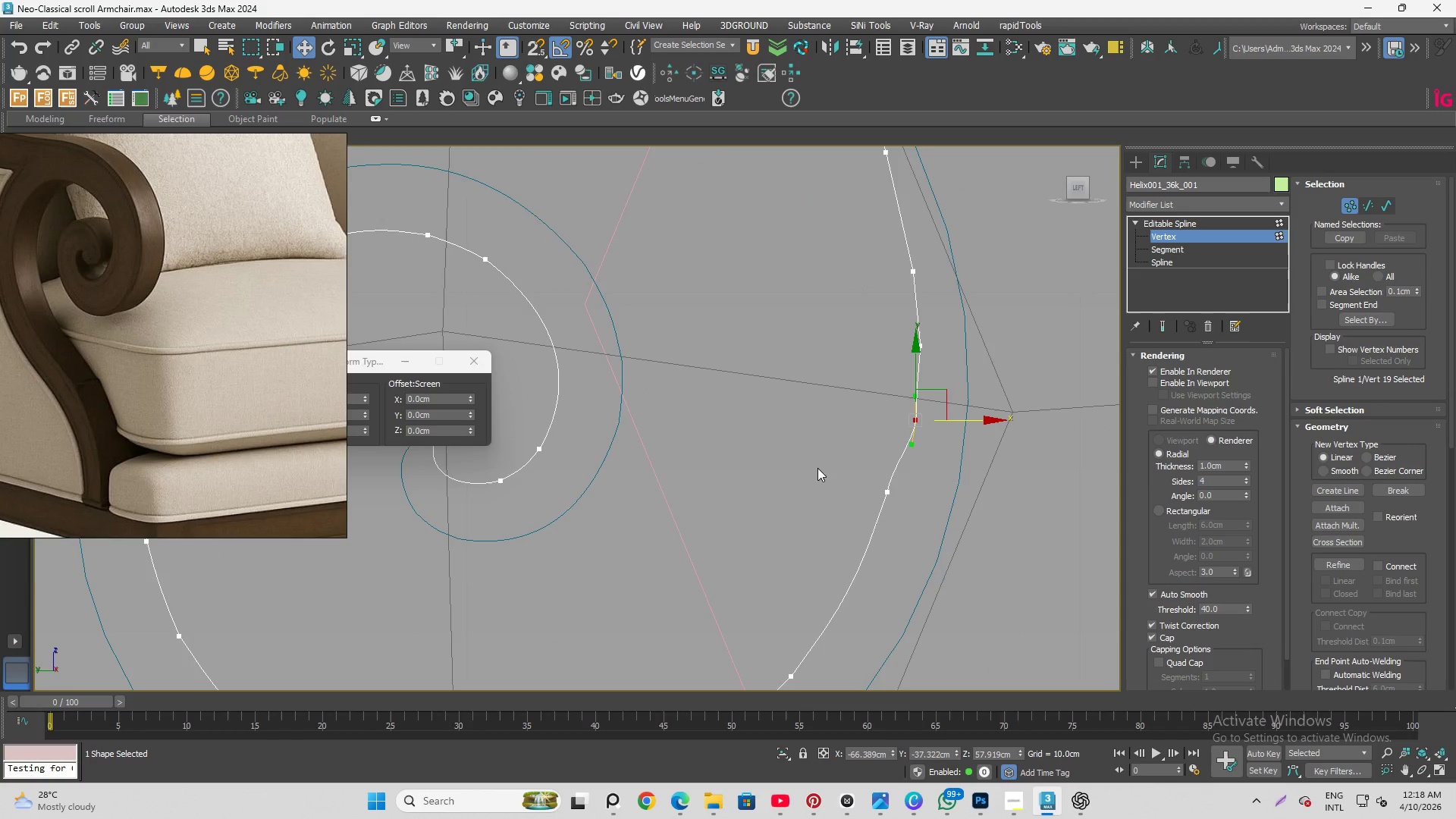 
left_click_drag(start_coordinate=[846, 470], to_coordinate=[914, 514])
 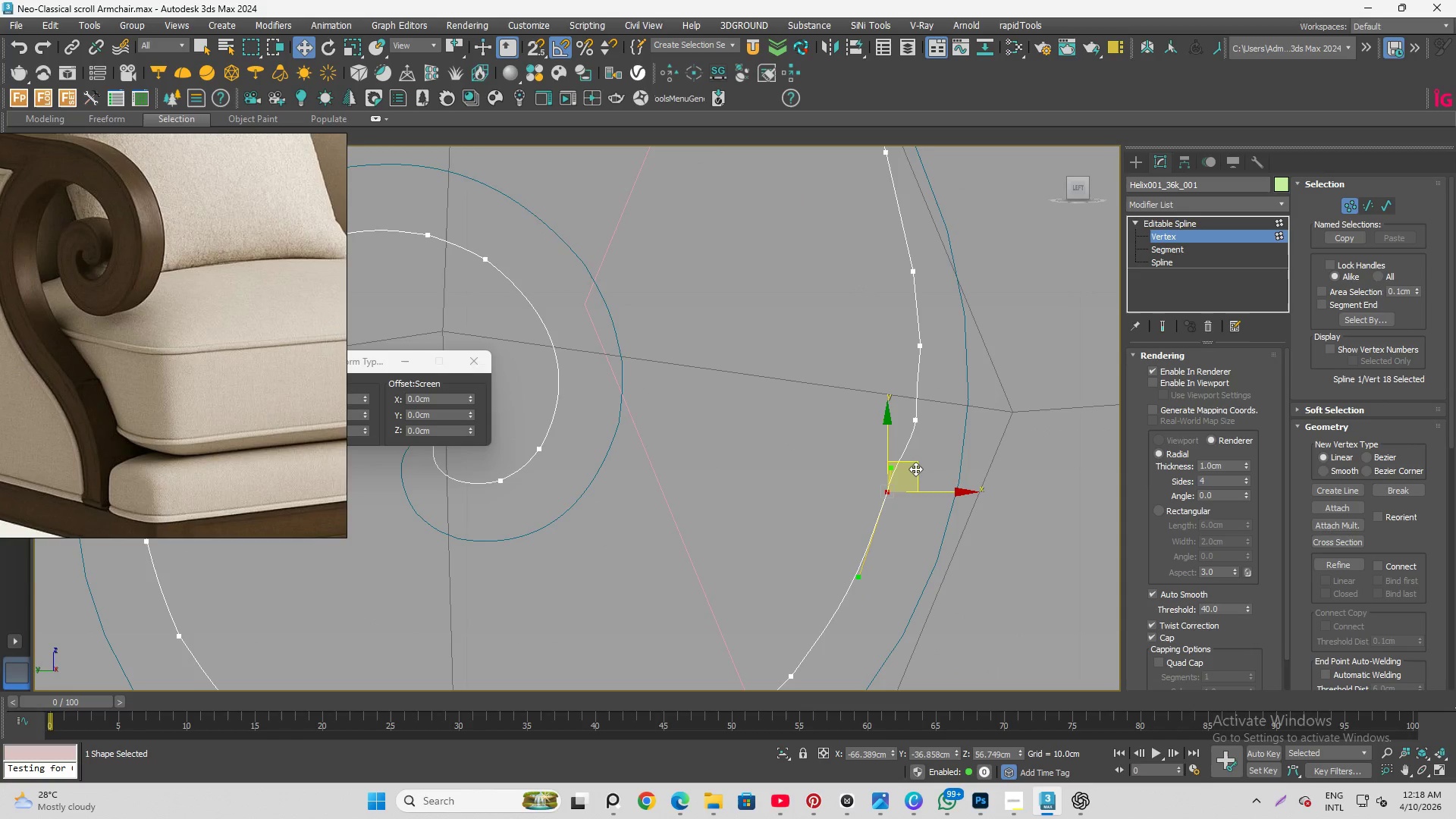 
left_click_drag(start_coordinate=[915, 469], to_coordinate=[912, 490])
 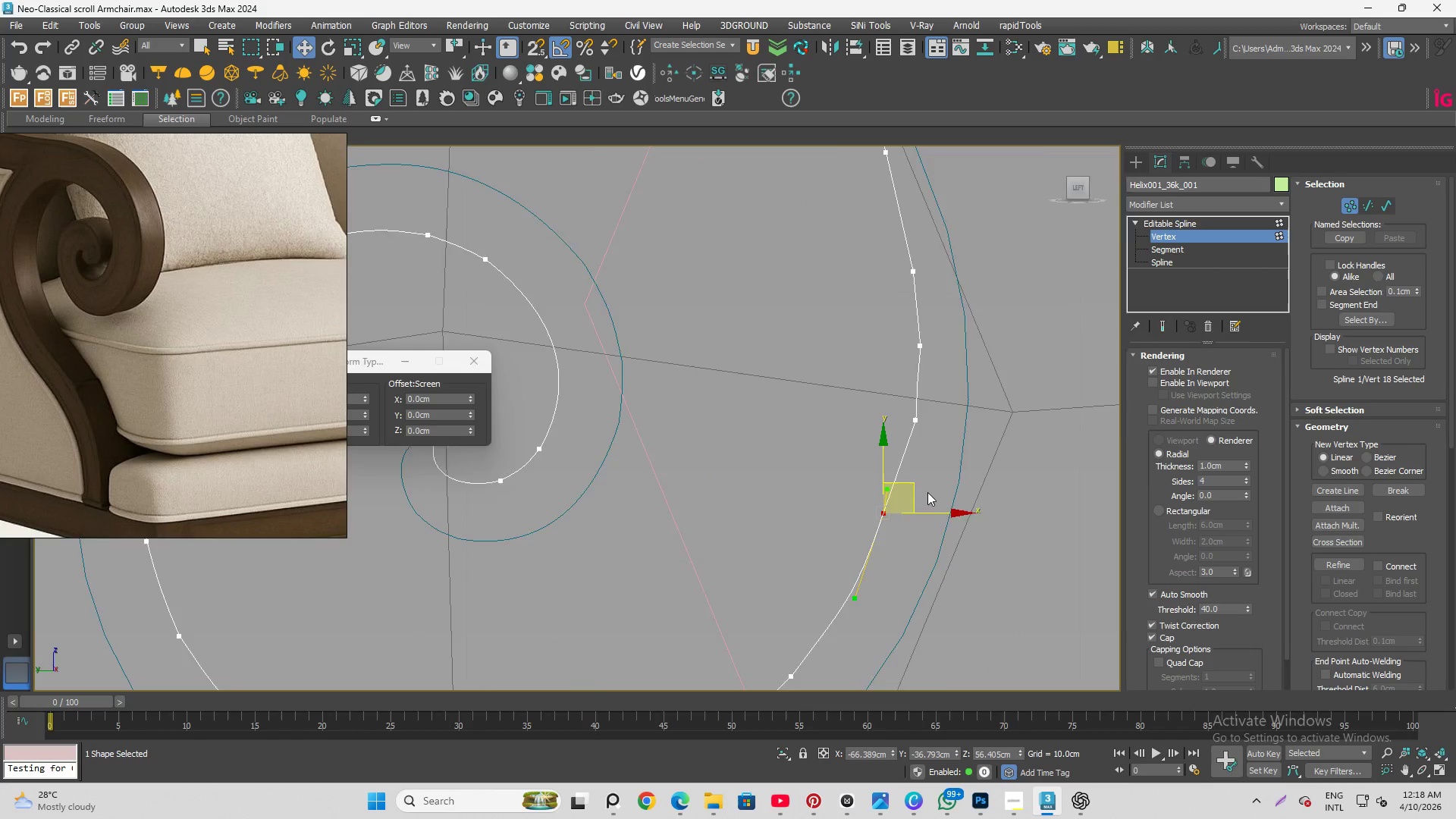 
scroll: coordinate [930, 497], scroll_direction: down, amount: 2.0
 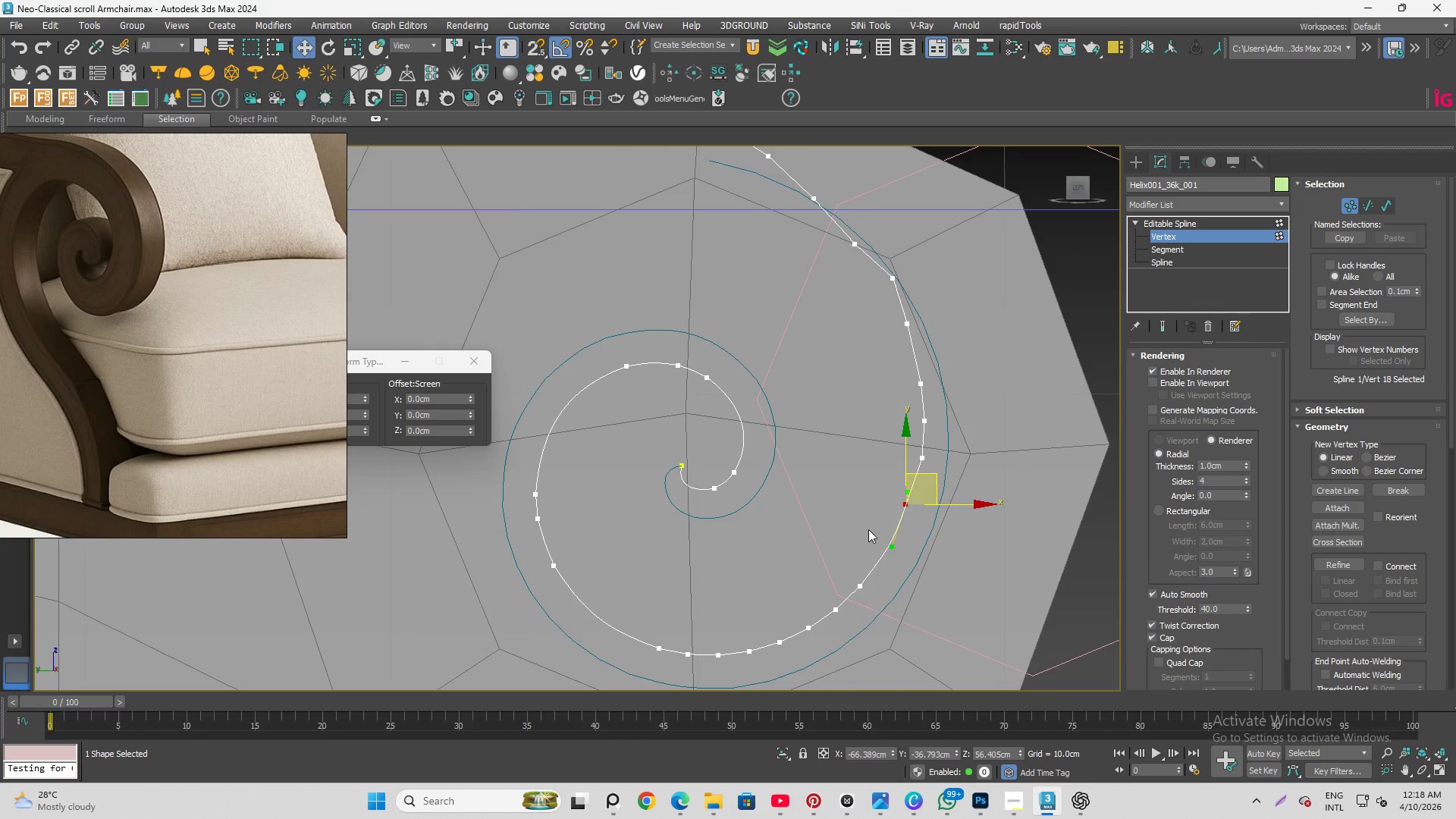 
scroll: coordinate [868, 529], scroll_direction: up, amount: 1.0
 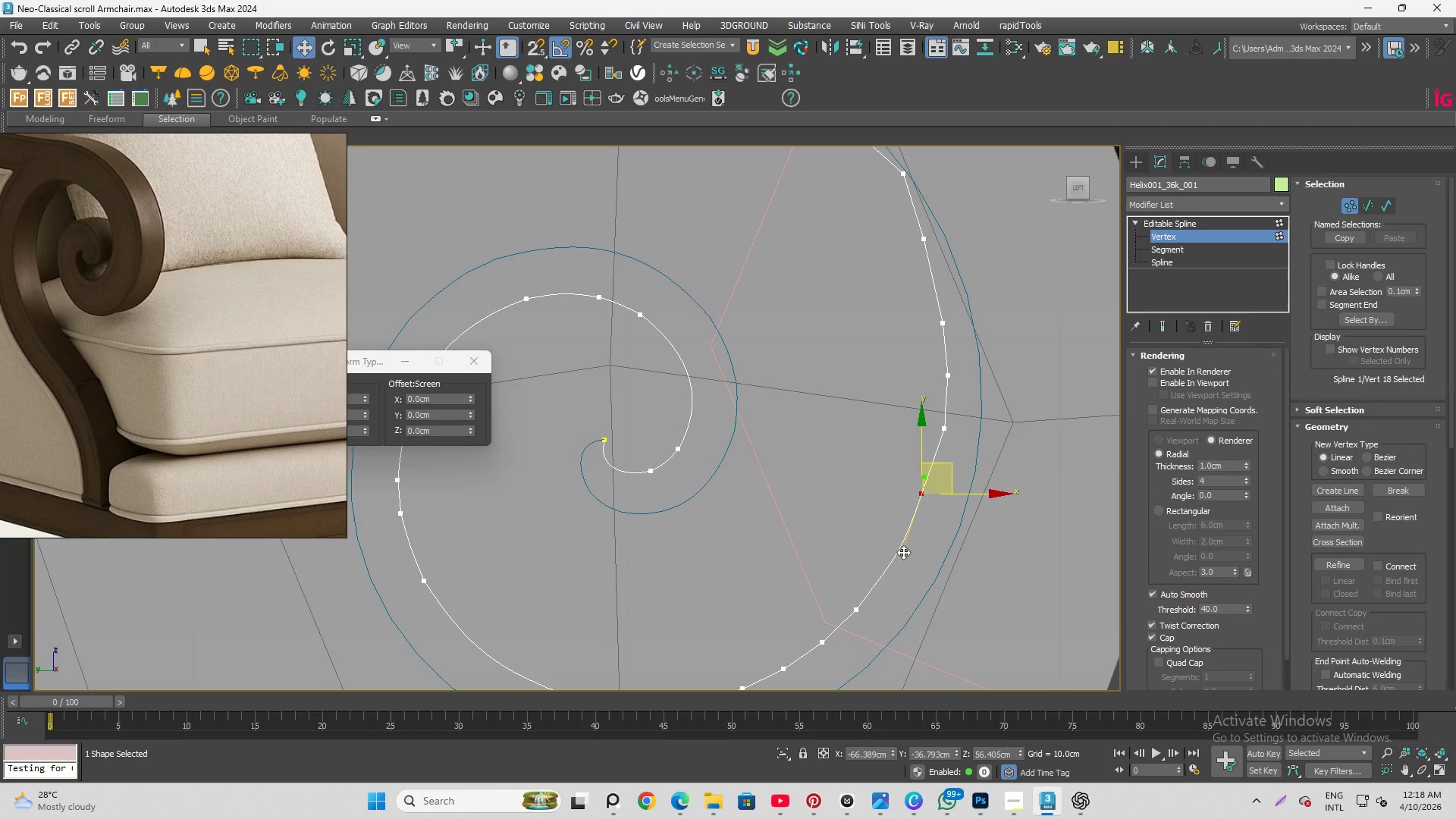 
left_click_drag(start_coordinate=[904, 552], to_coordinate=[898, 551])
 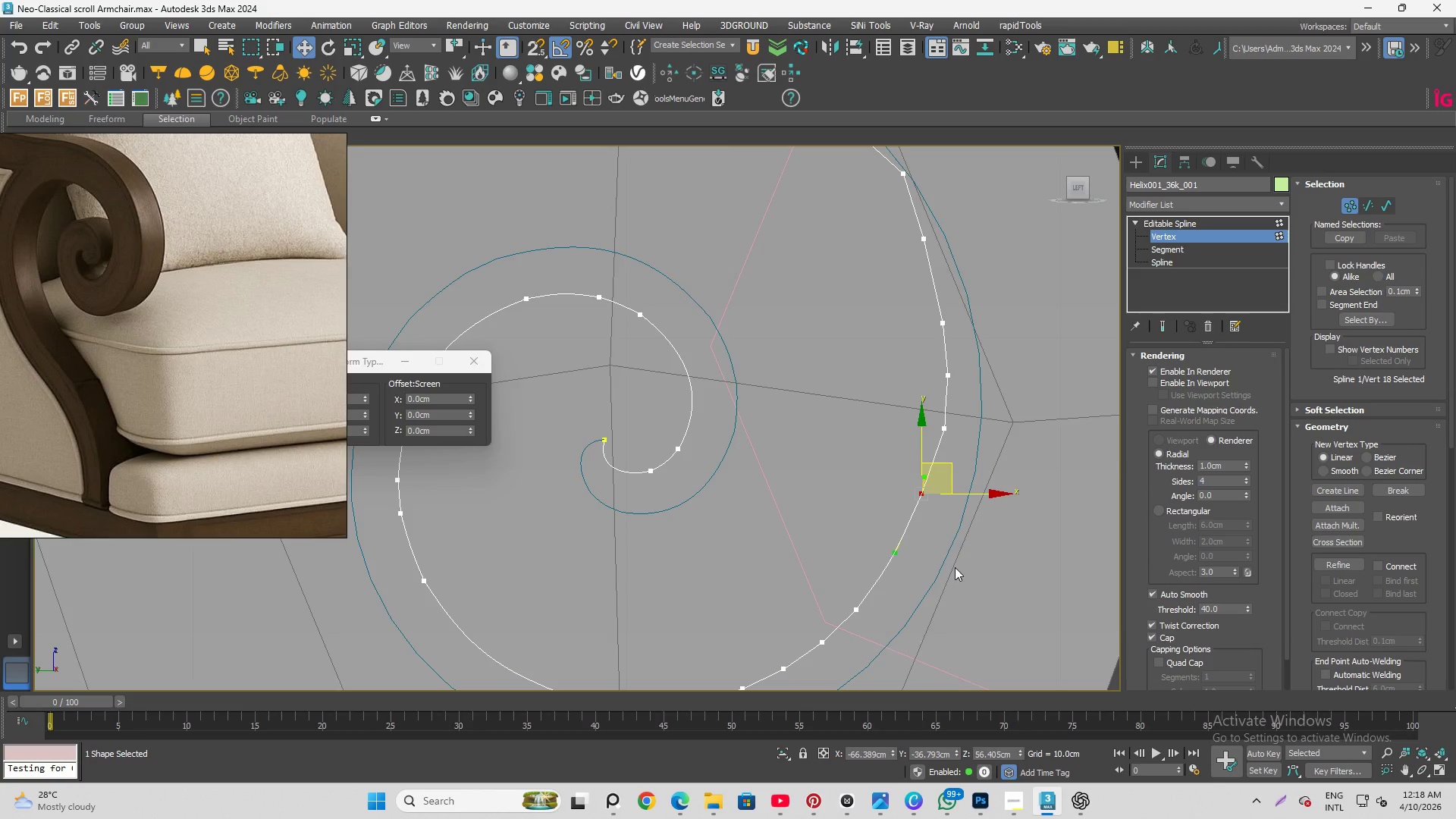 
left_click([955, 567])
 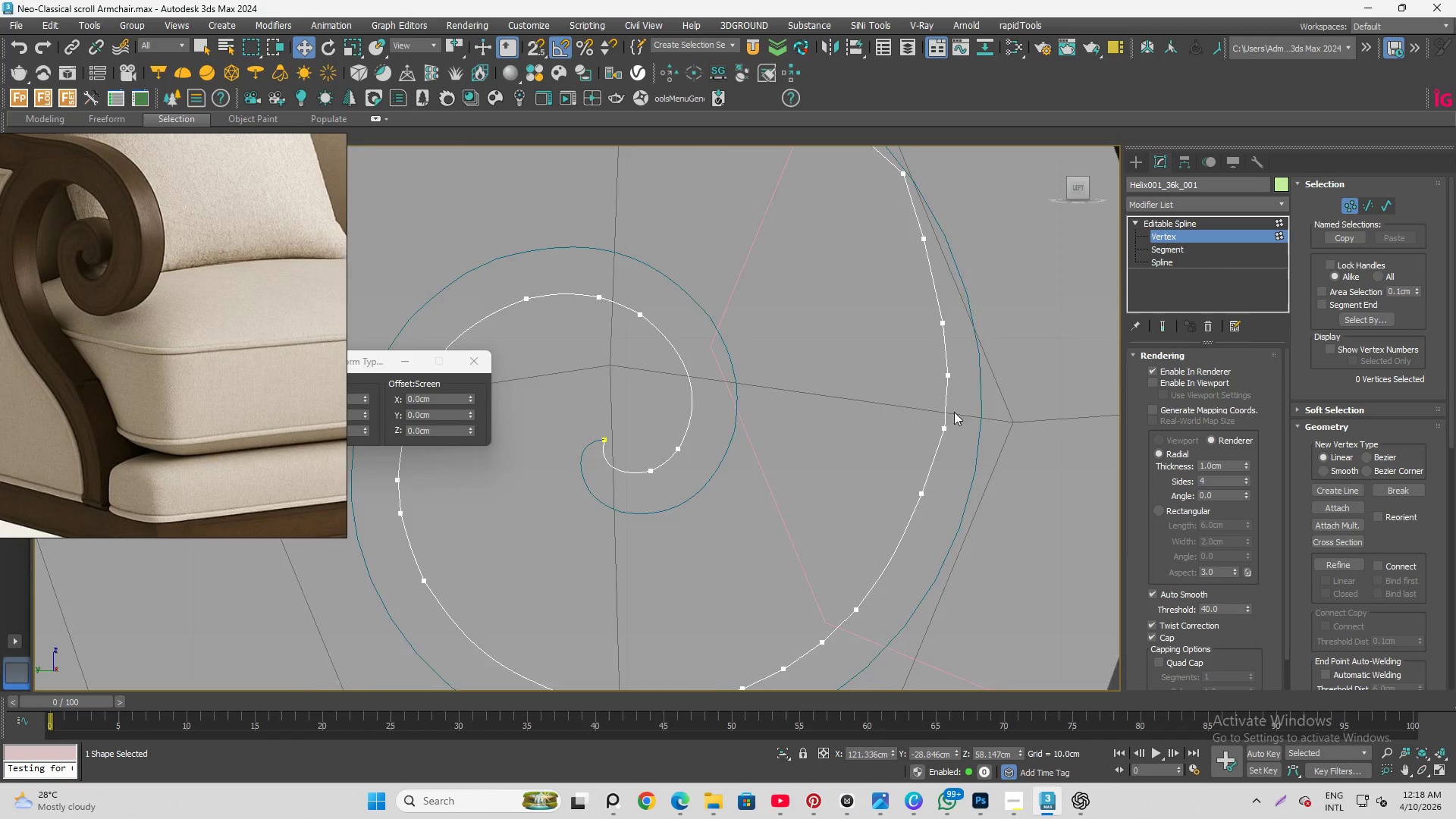 
scroll: coordinate [924, 460], scroll_direction: down, amount: 2.0
 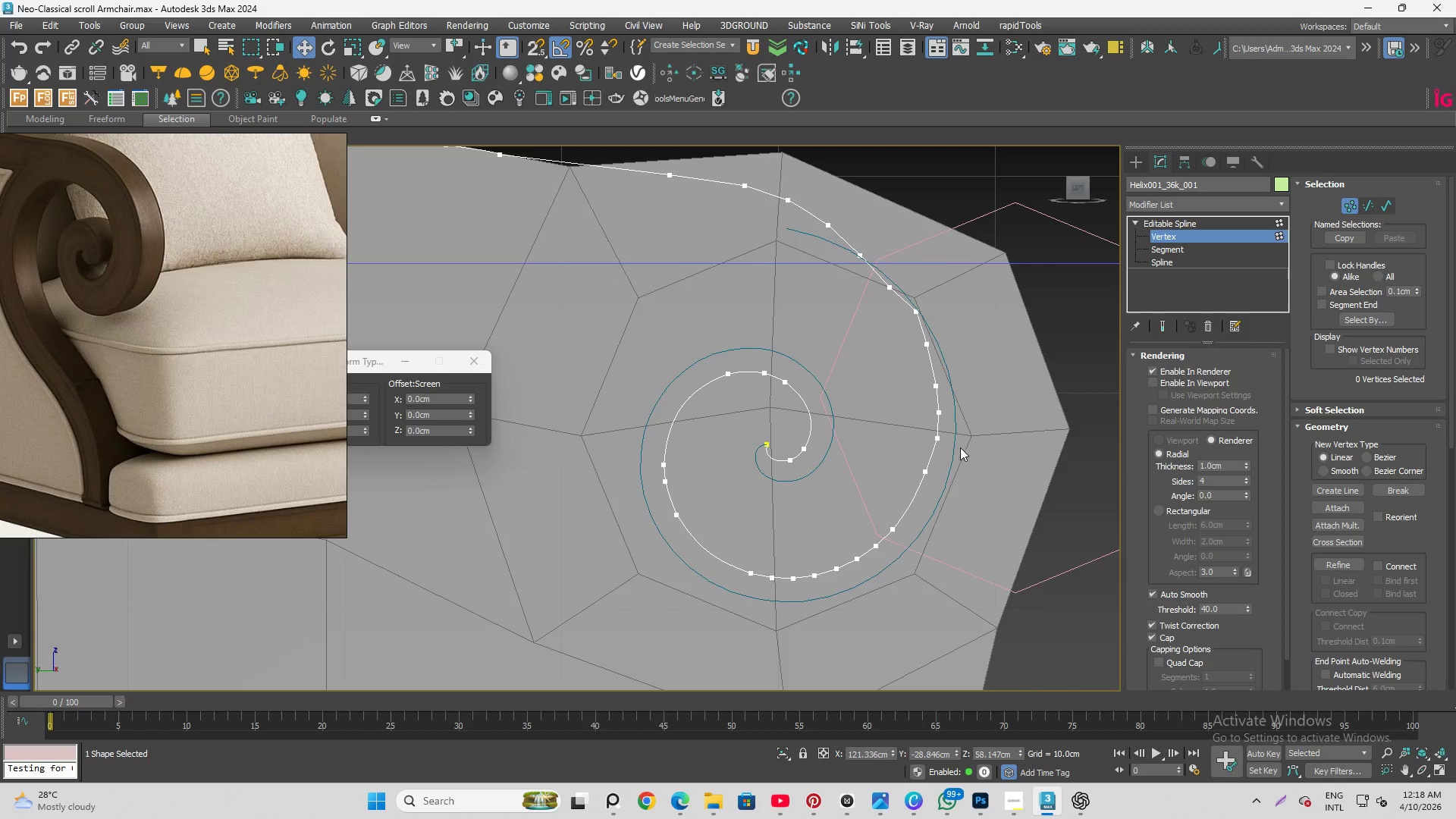 
left_click_drag(start_coordinate=[852, 422], to_coordinate=[962, 476])
 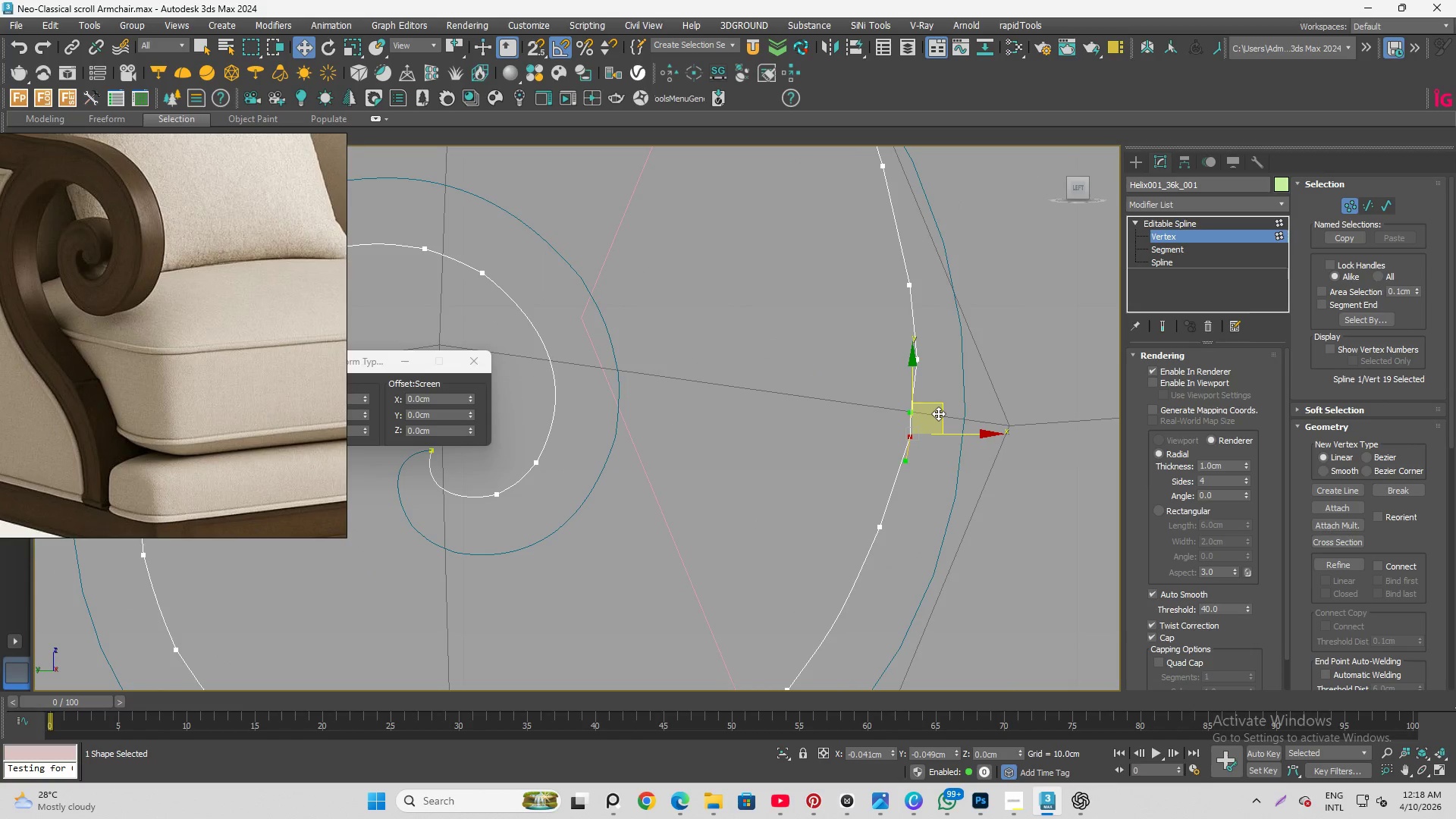 
scroll: coordinate [950, 442], scroll_direction: up, amount: 3.0
 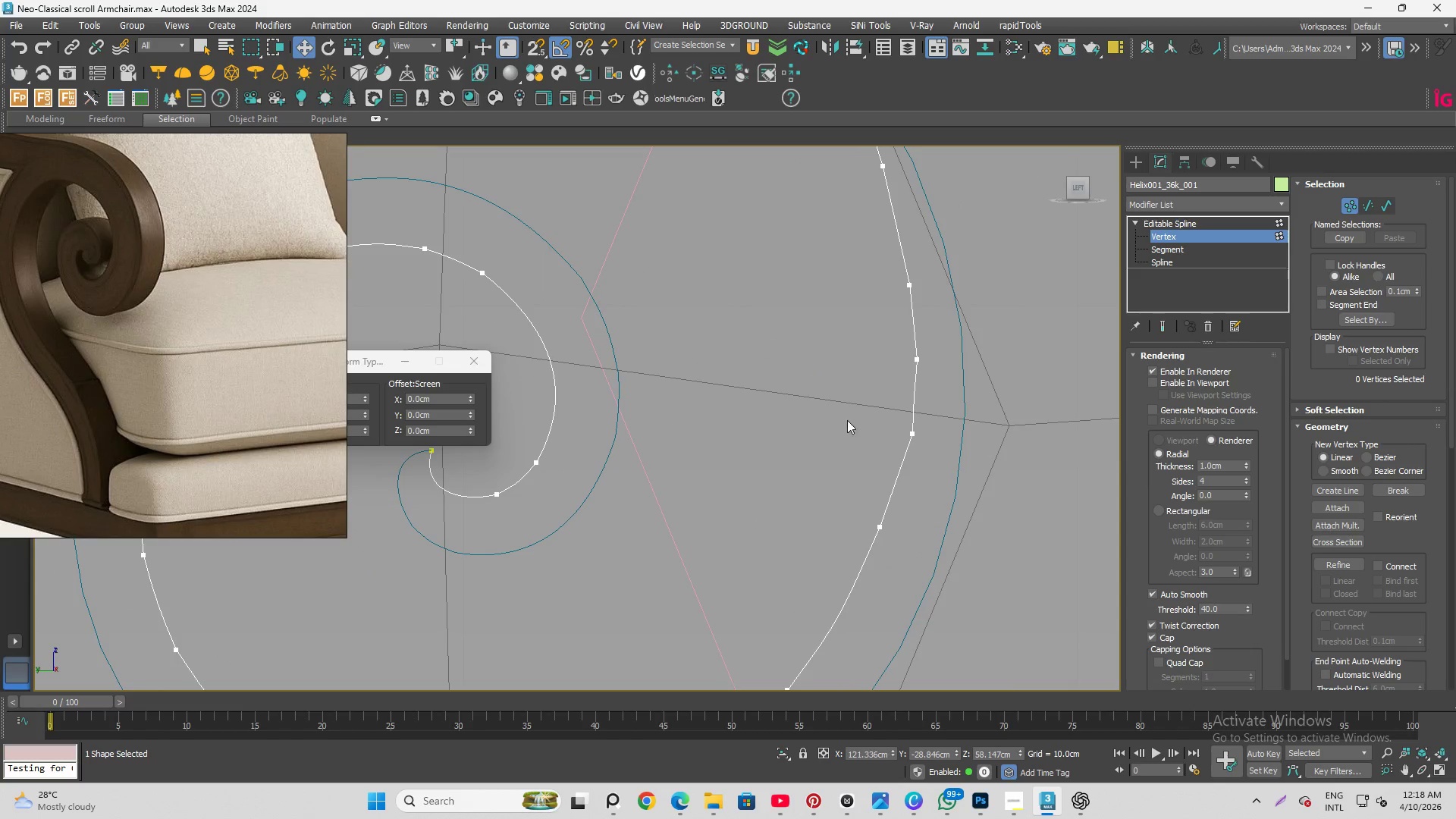 
left_click_drag(start_coordinate=[842, 495], to_coordinate=[907, 574])
 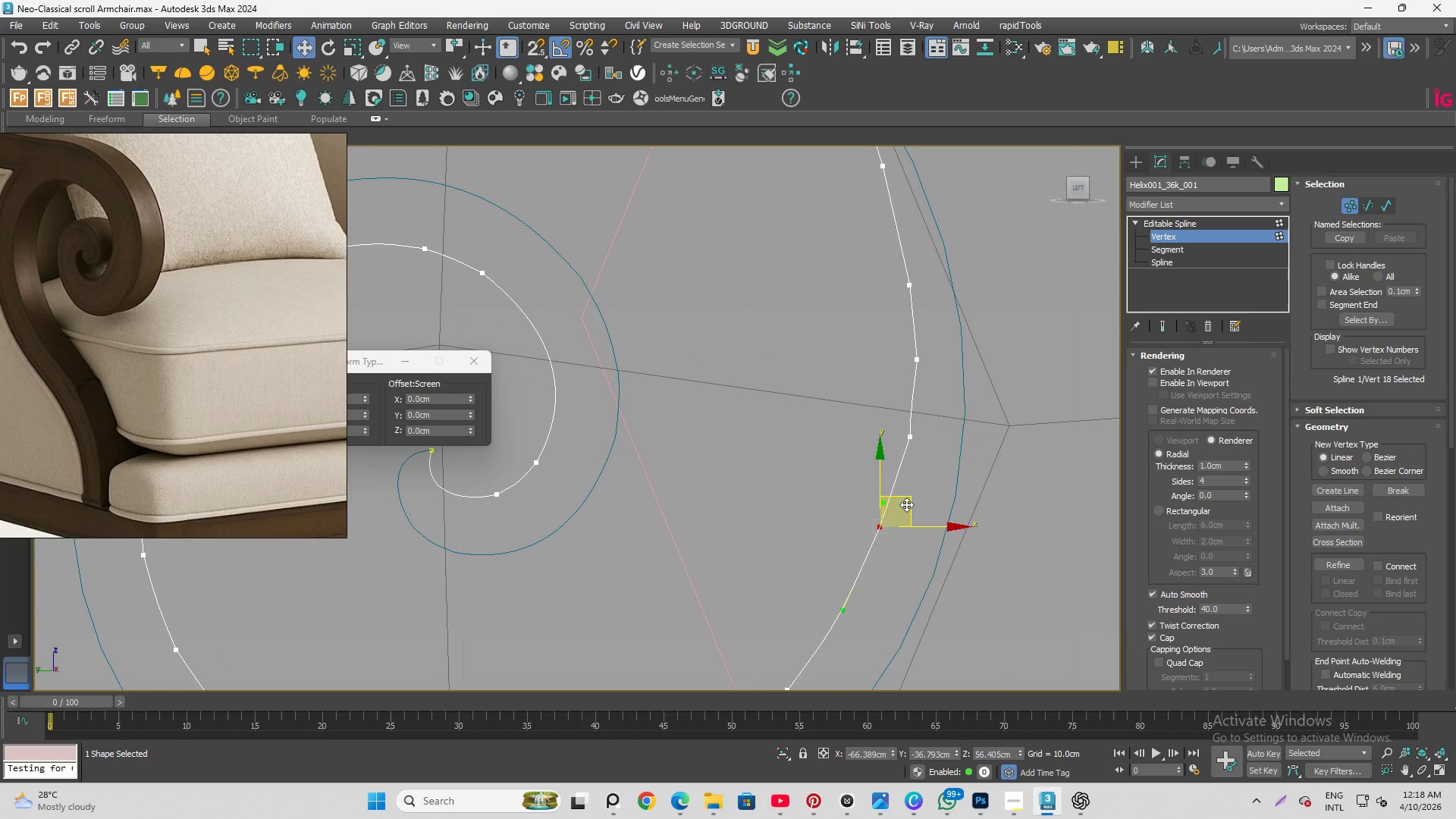 
left_click_drag(start_coordinate=[906, 504], to_coordinate=[905, 519])
 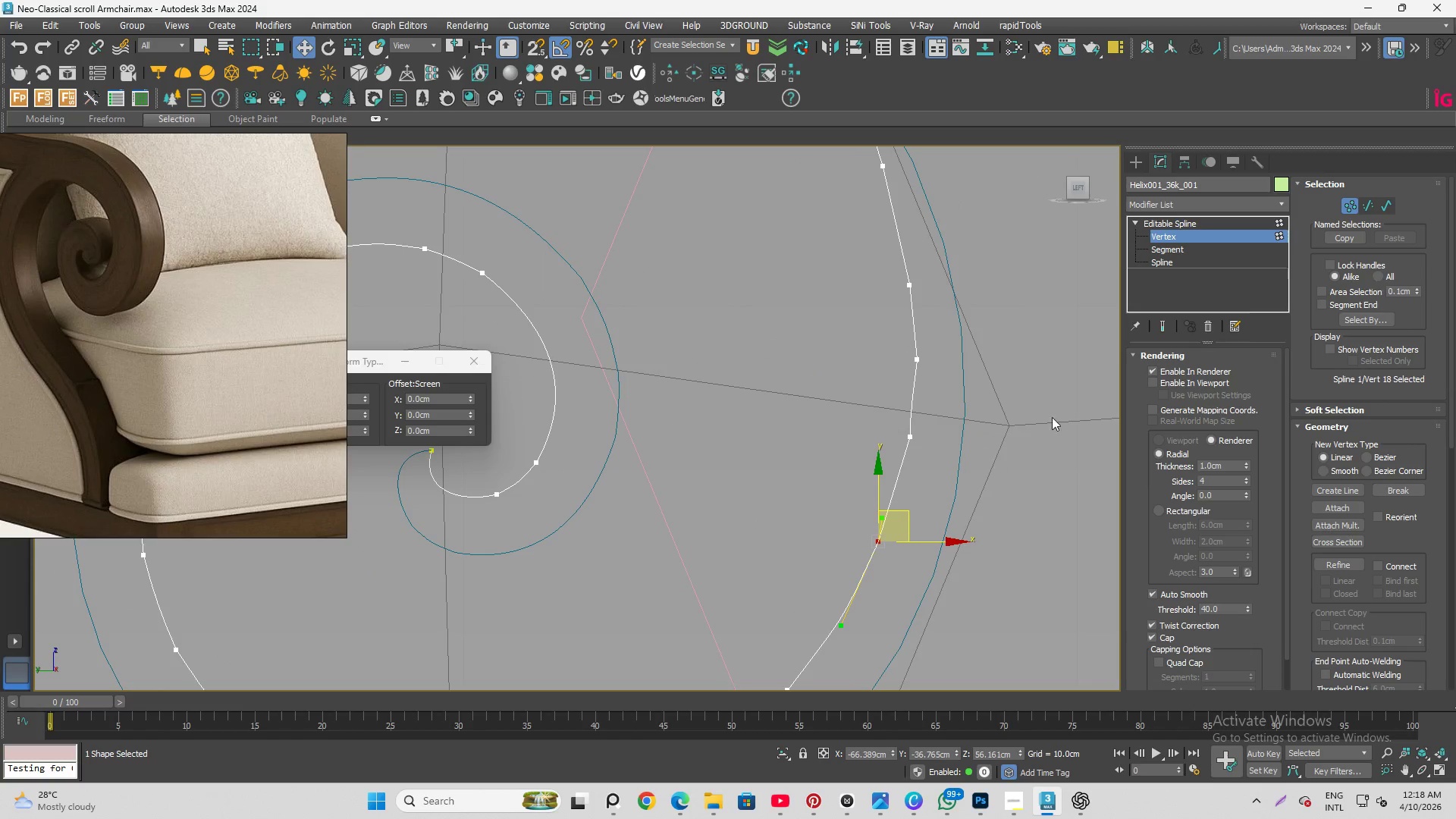 
left_click([1058, 403])
 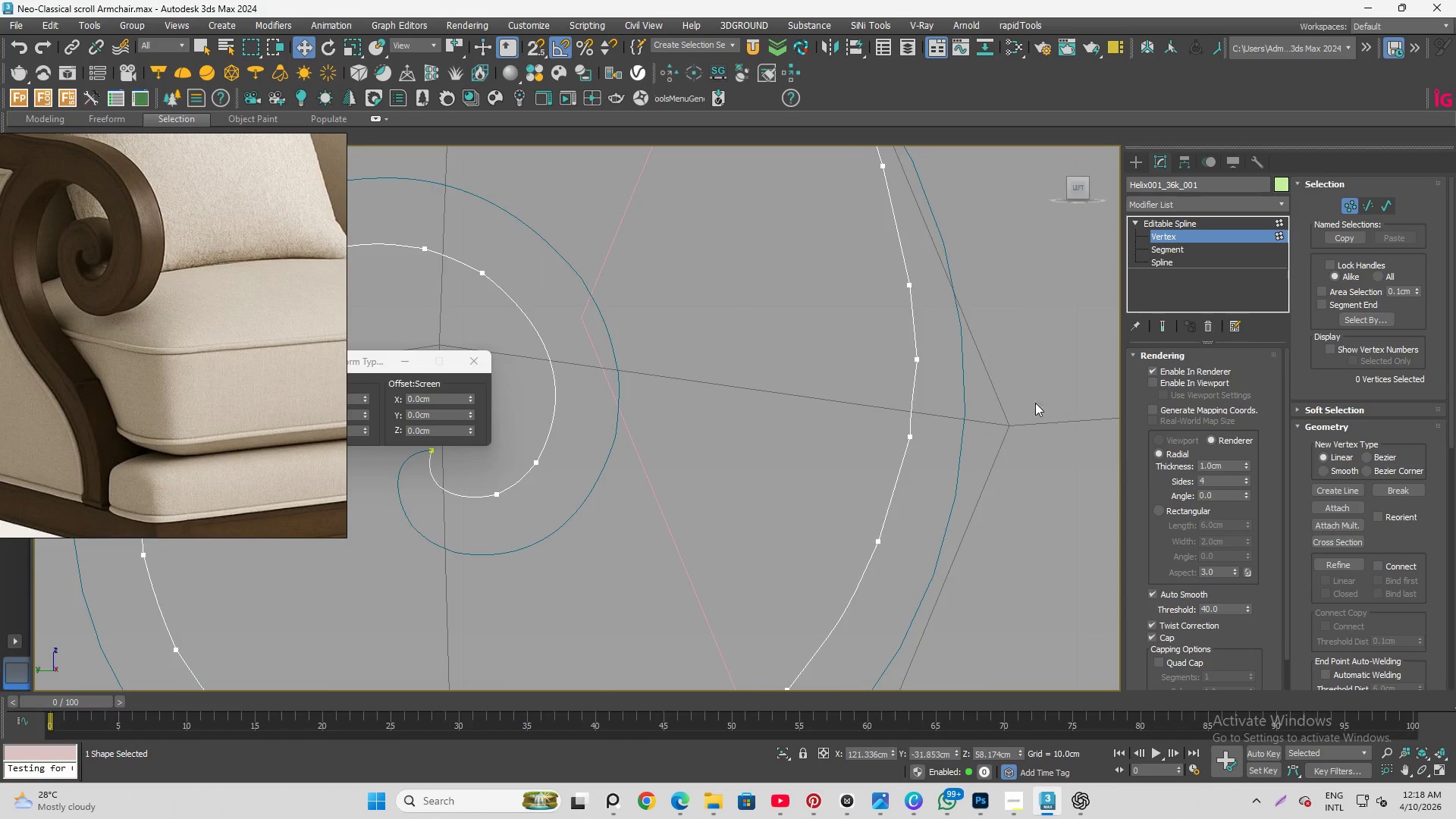 
scroll: coordinate [720, 472], scroll_direction: down, amount: 6.0
 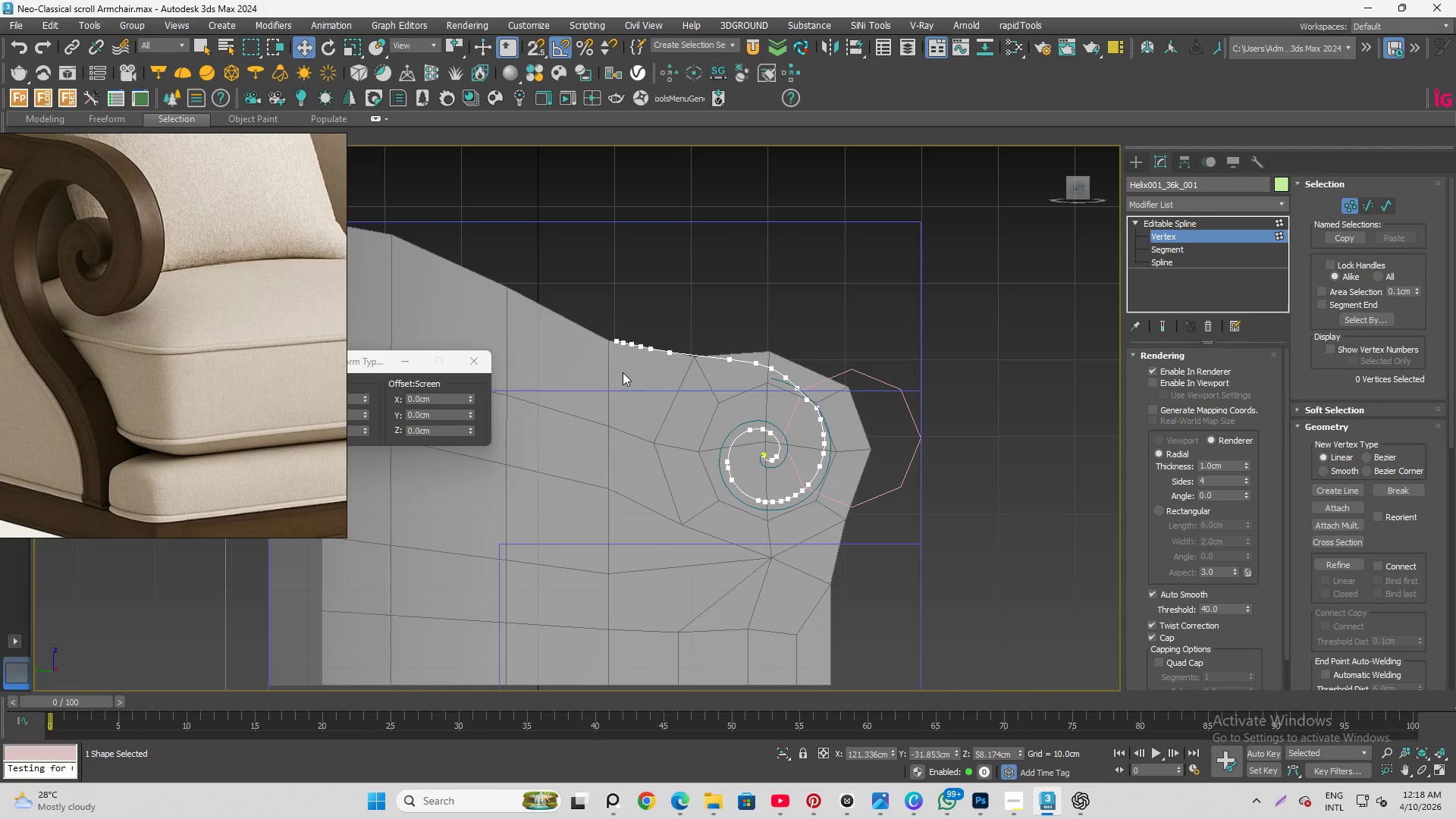 
scroll: coordinate [883, 328], scroll_direction: up, amount: 3.0
 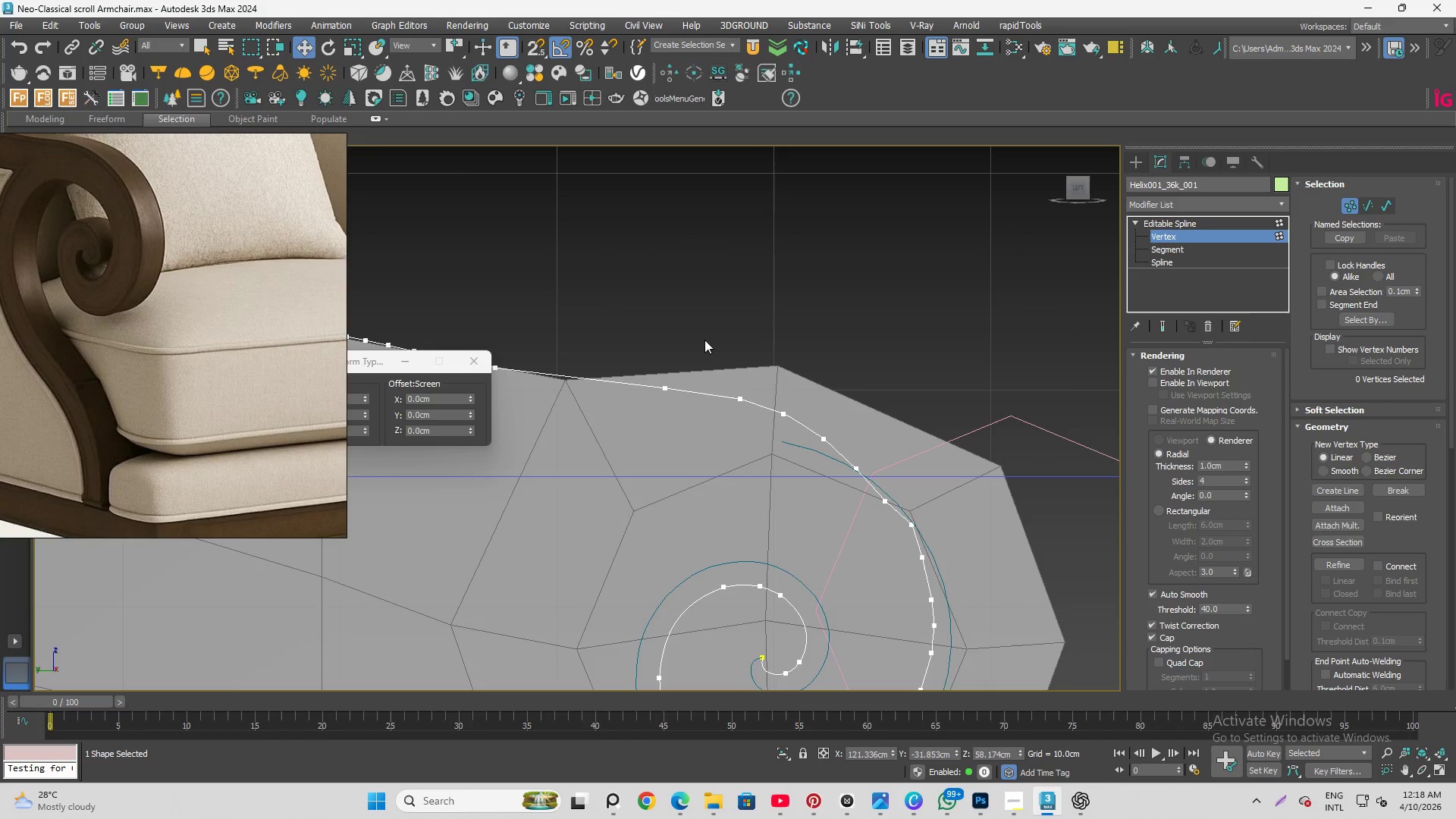 
left_click_drag(start_coordinate=[718, 347], to_coordinate=[805, 420])
 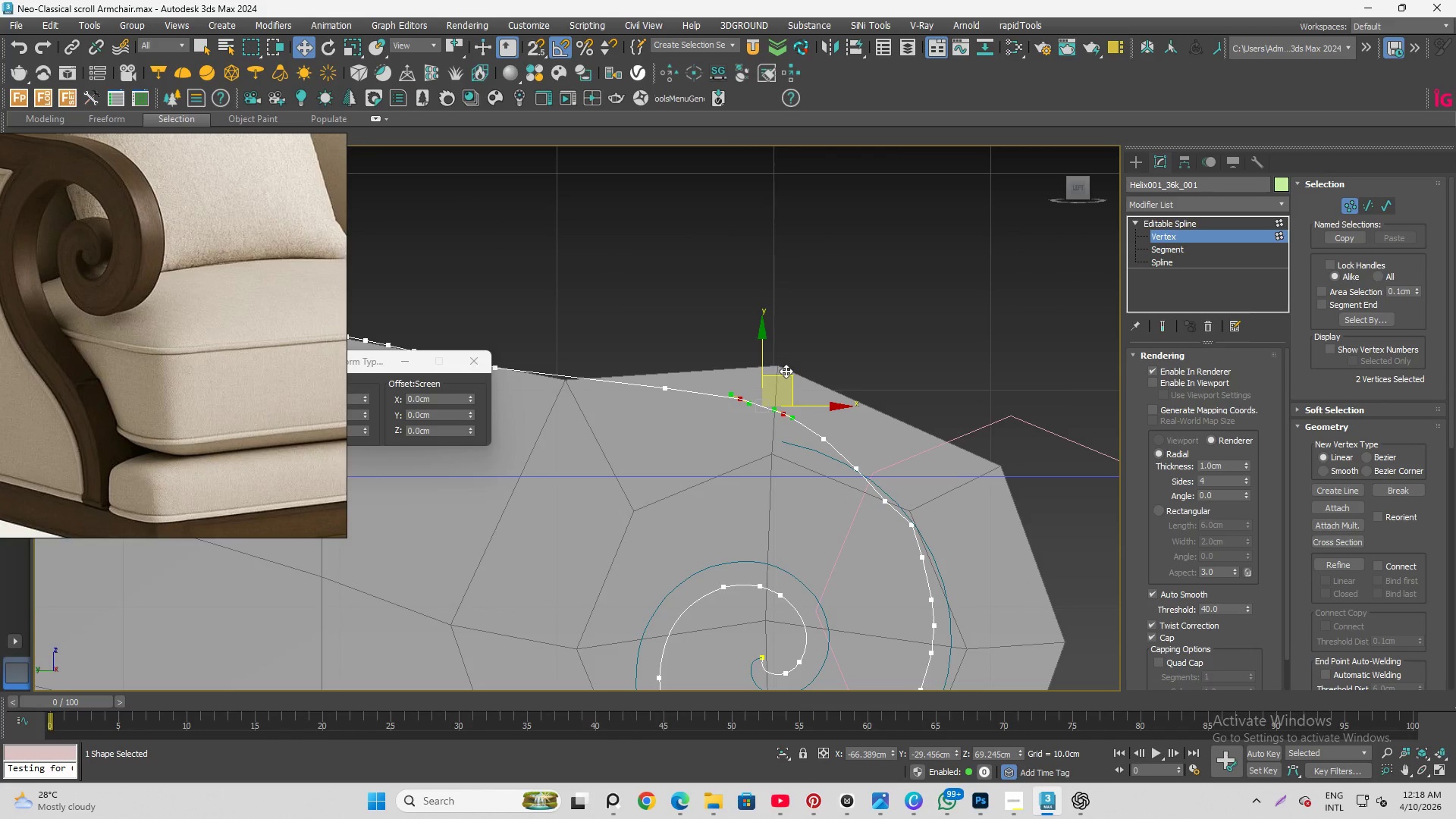 
left_click_drag(start_coordinate=[786, 371], to_coordinate=[784, 379])
 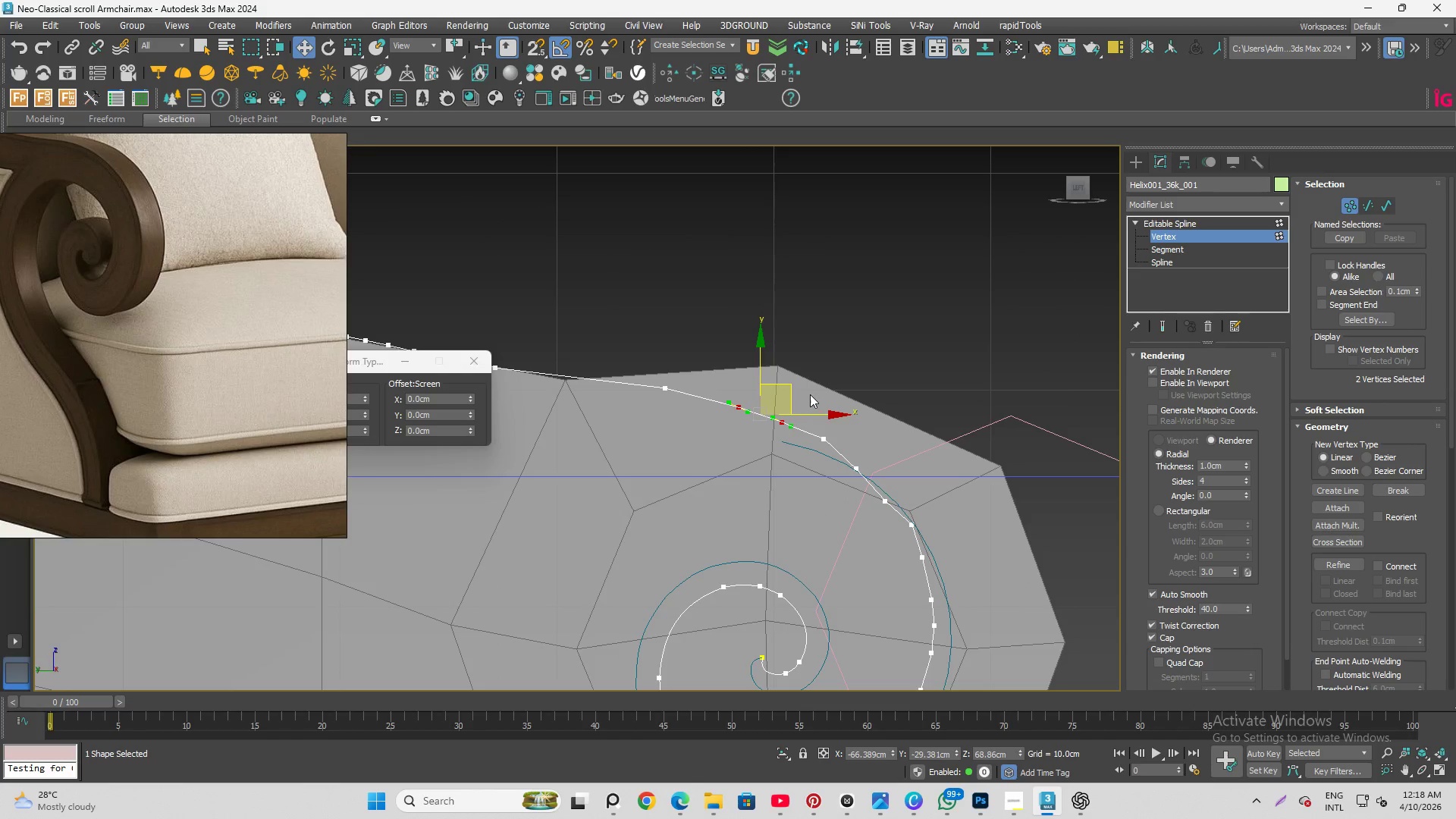 
left_click_drag(start_coordinate=[810, 393], to_coordinate=[849, 445])
 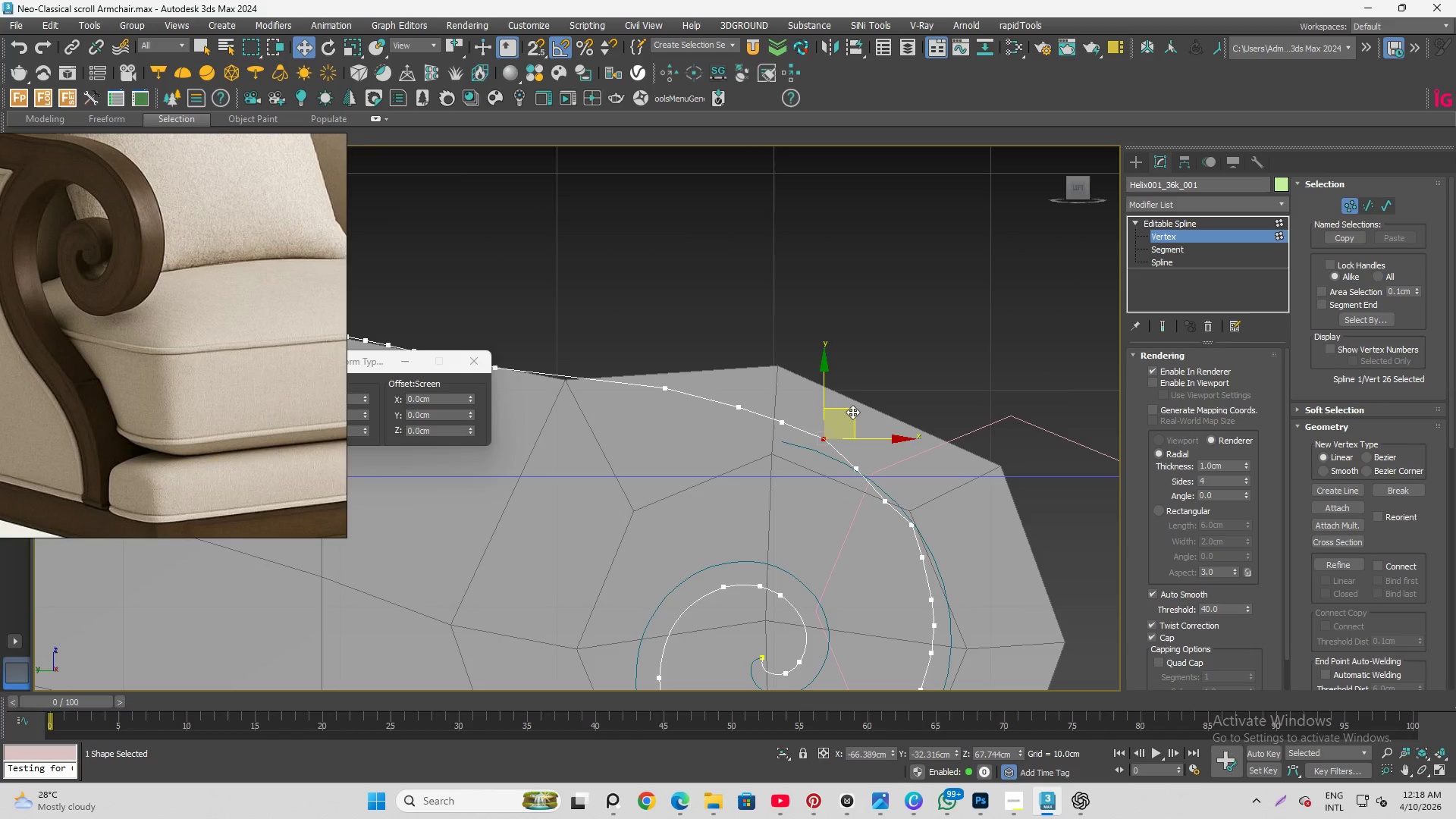 
left_click_drag(start_coordinate=[852, 412], to_coordinate=[852, 418])
 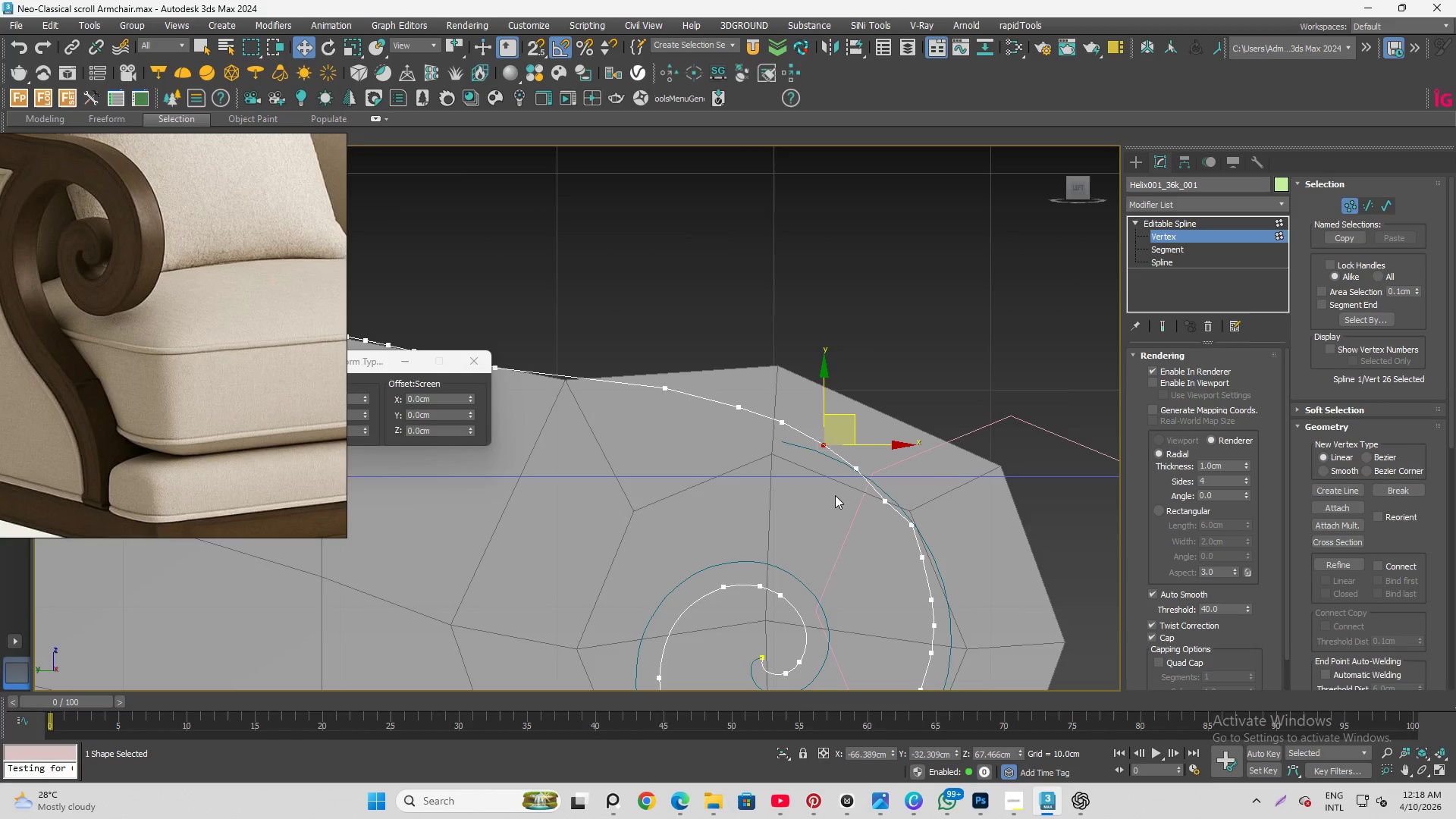 
left_click_drag(start_coordinate=[839, 493], to_coordinate=[891, 516])
 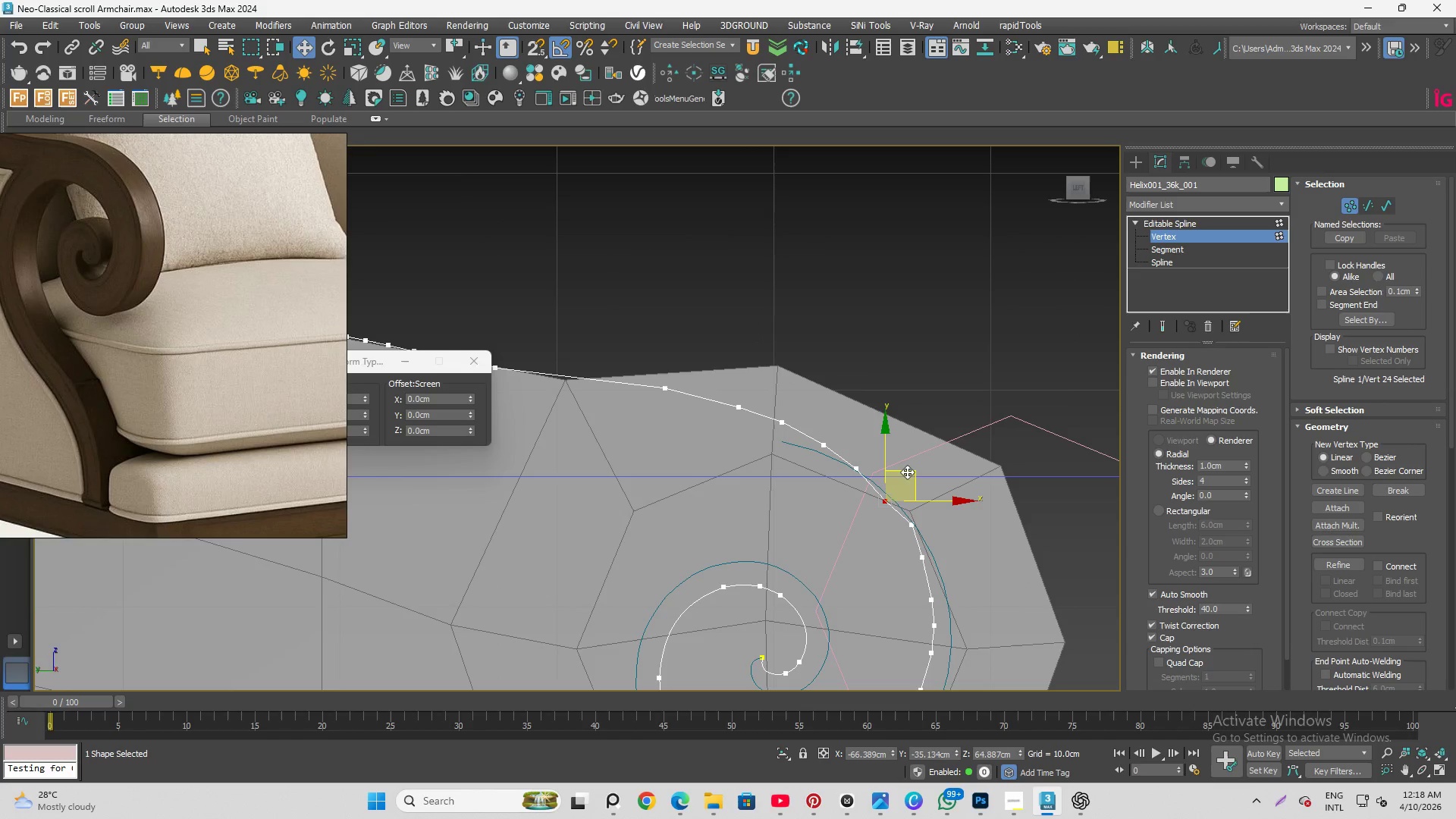 
left_click_drag(start_coordinate=[907, 471], to_coordinate=[909, 461])
 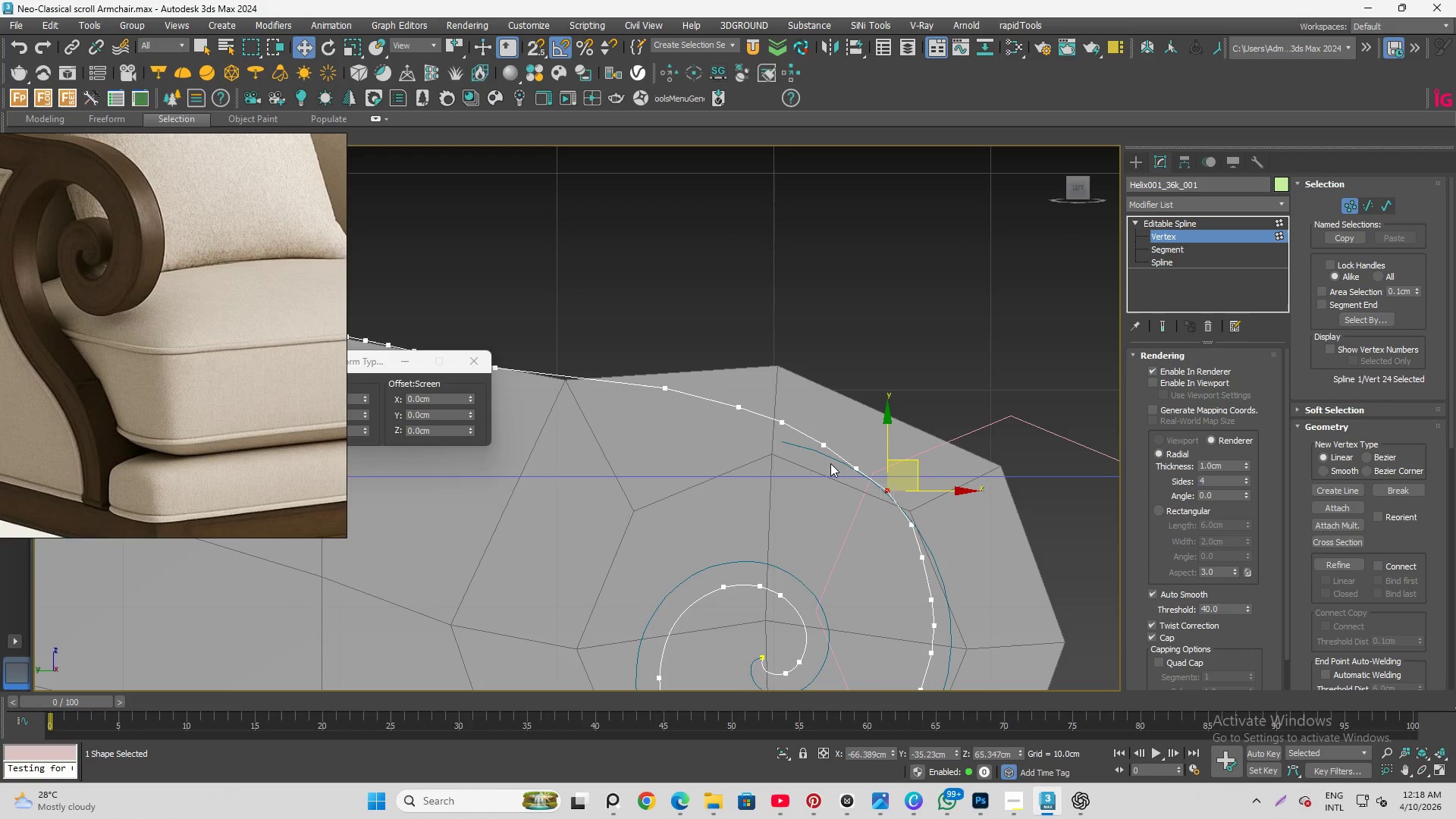 
left_click_drag(start_coordinate=[830, 463], to_coordinate=[879, 482])
 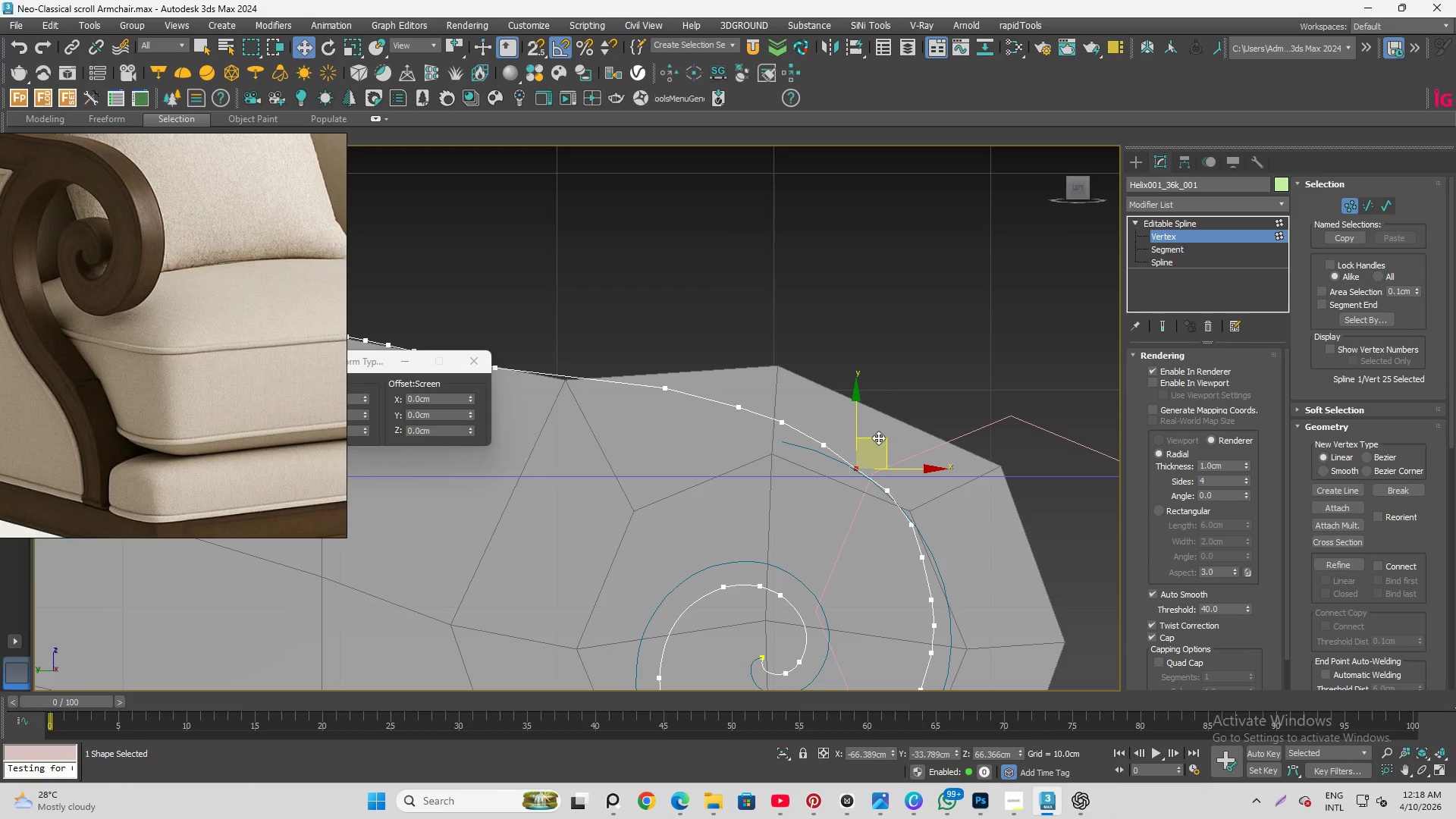 
left_click_drag(start_coordinate=[878, 438], to_coordinate=[882, 436])
 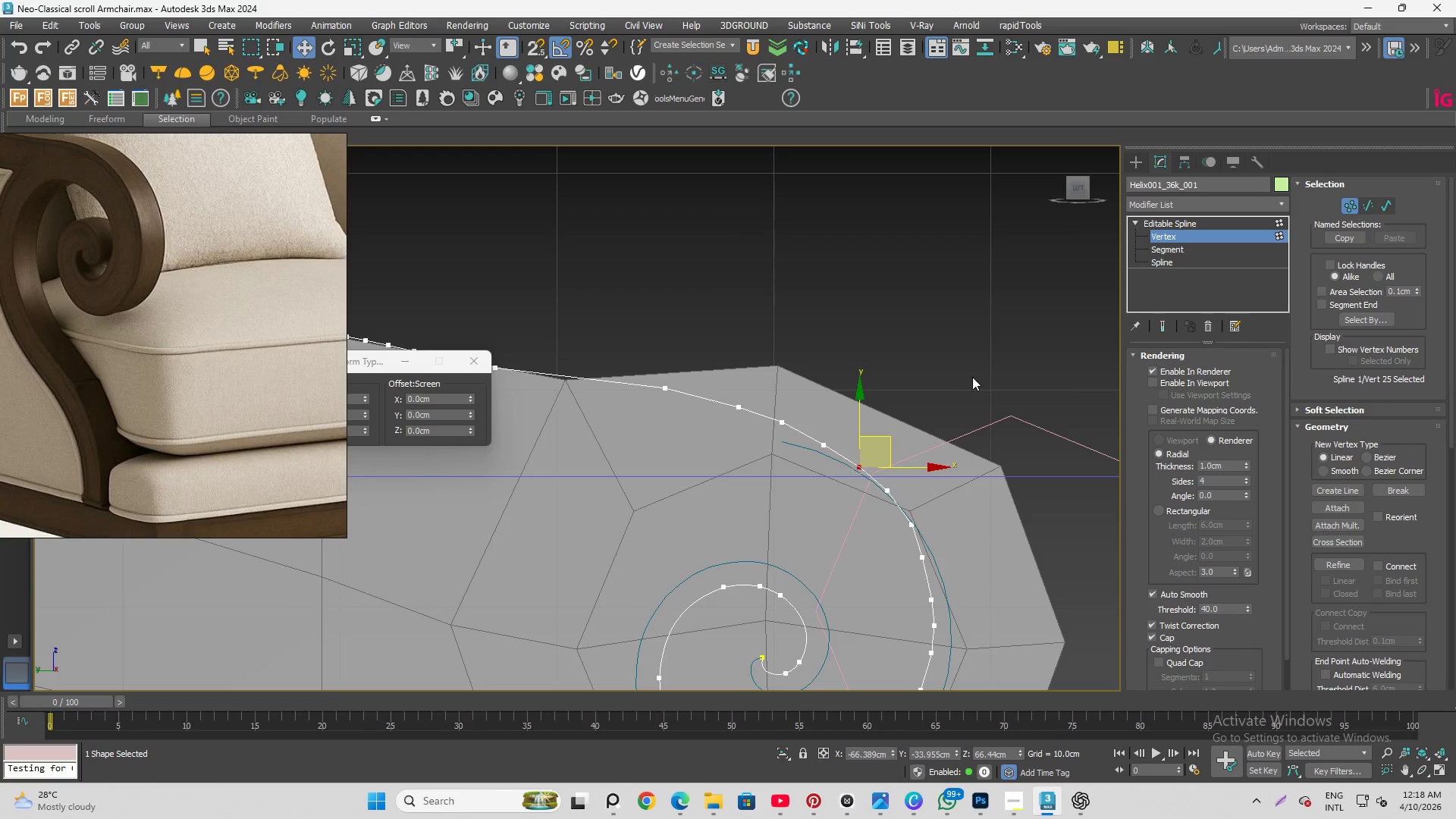 
left_click([972, 377])
 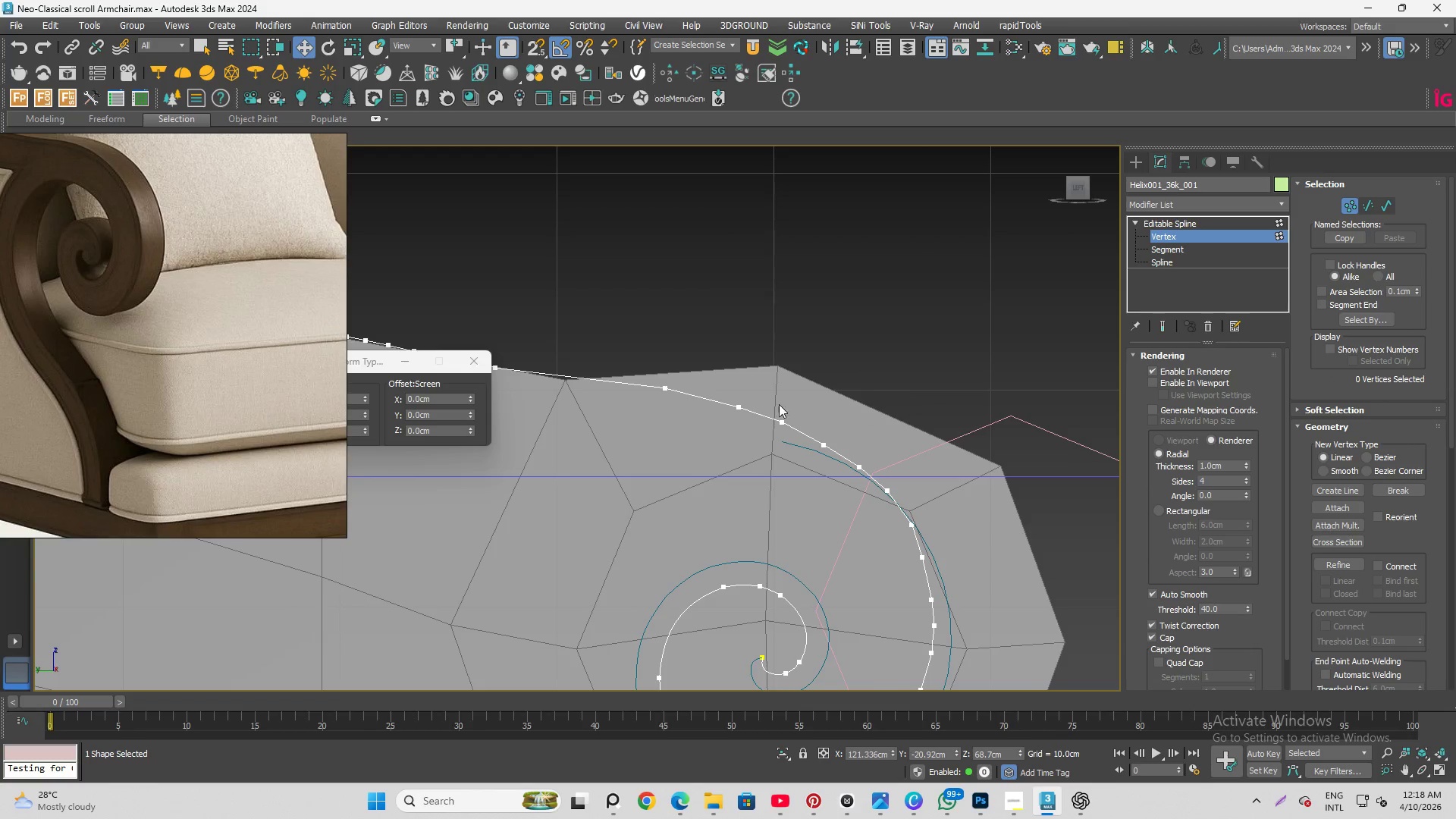 
scroll: coordinate [754, 408], scroll_direction: down, amount: 2.0
 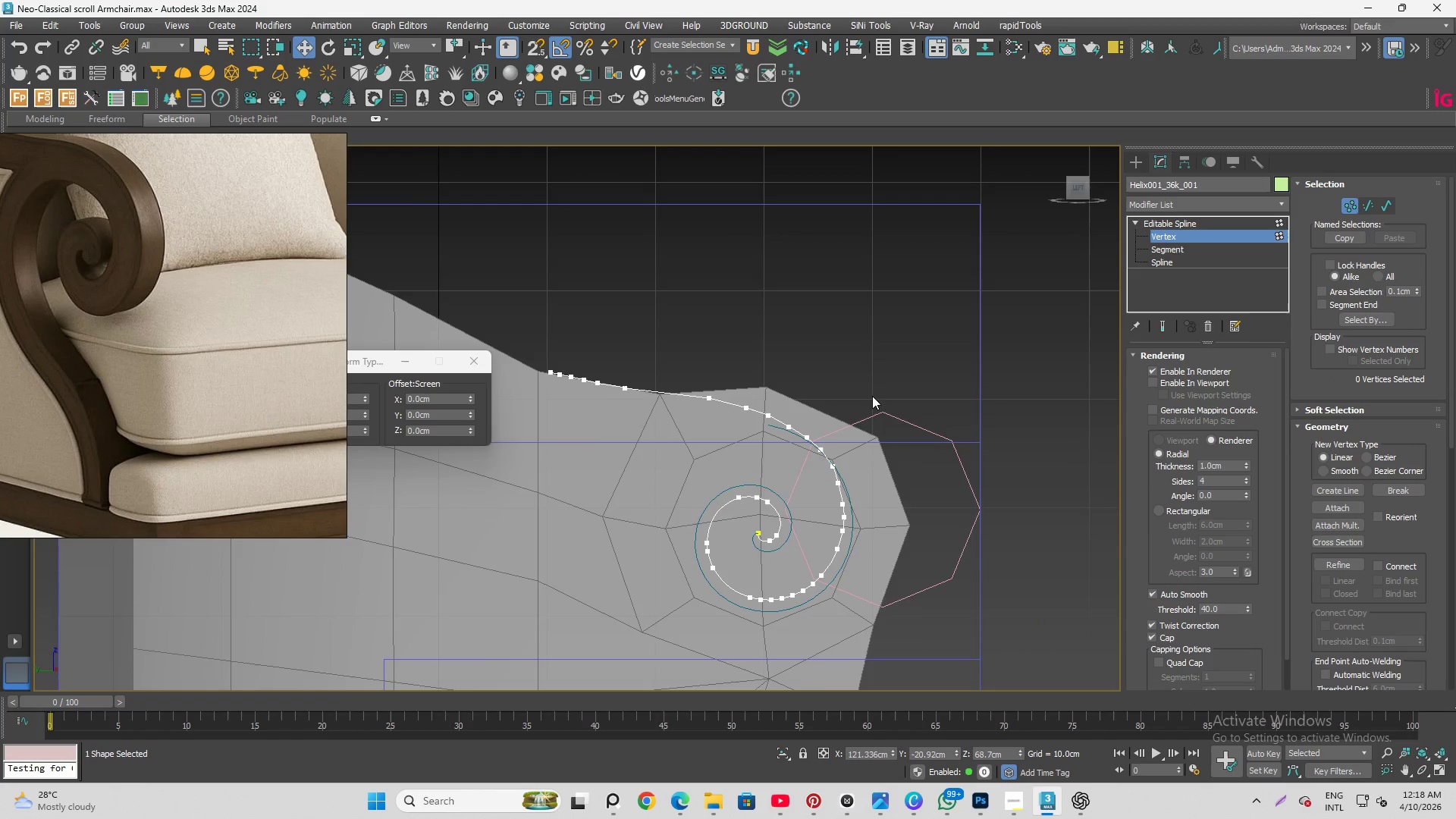 
scroll: coordinate [730, 400], scroll_direction: up, amount: 2.0
 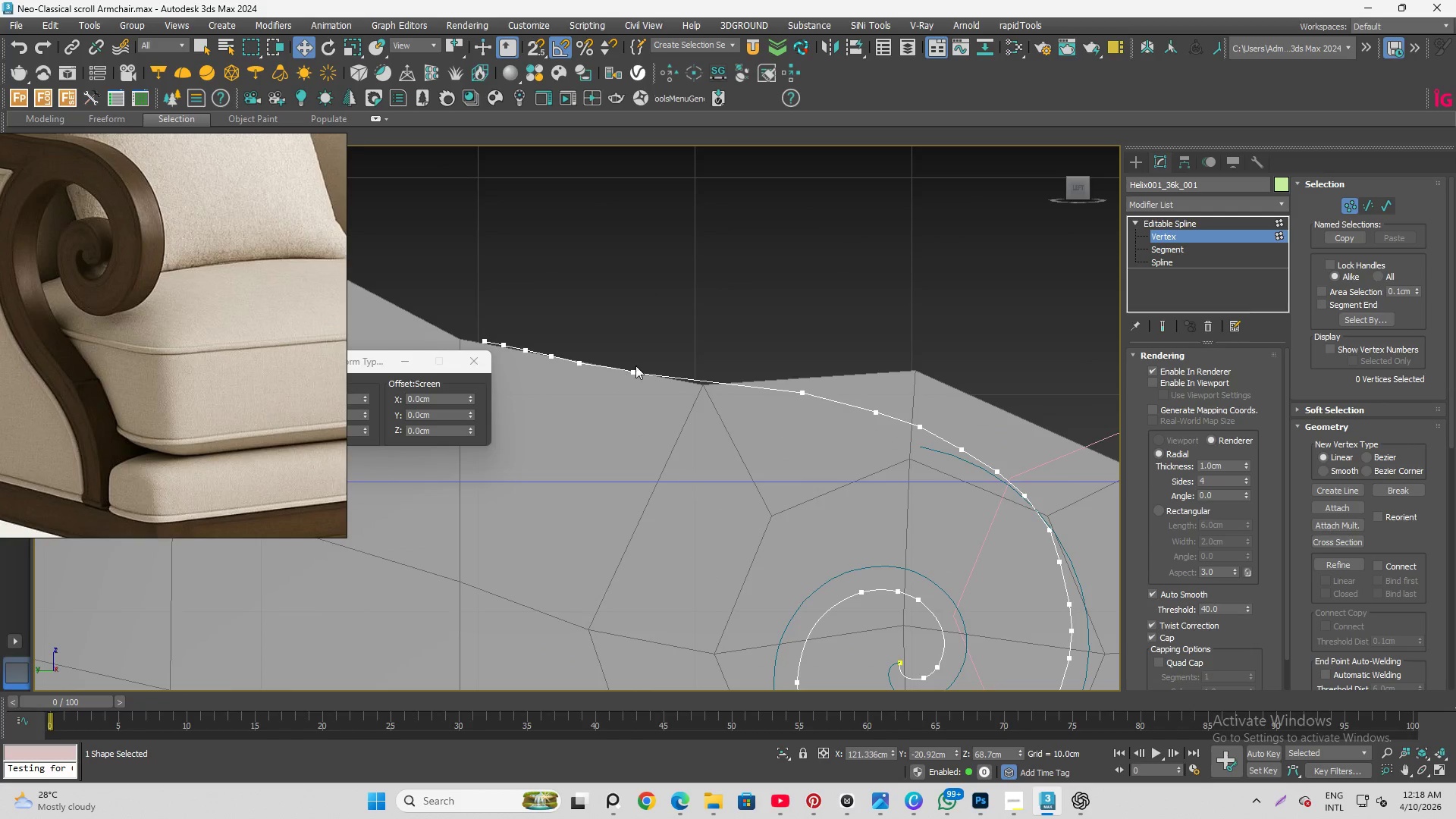 
scroll: coordinate [696, 365], scroll_direction: down, amount: 1.0
 